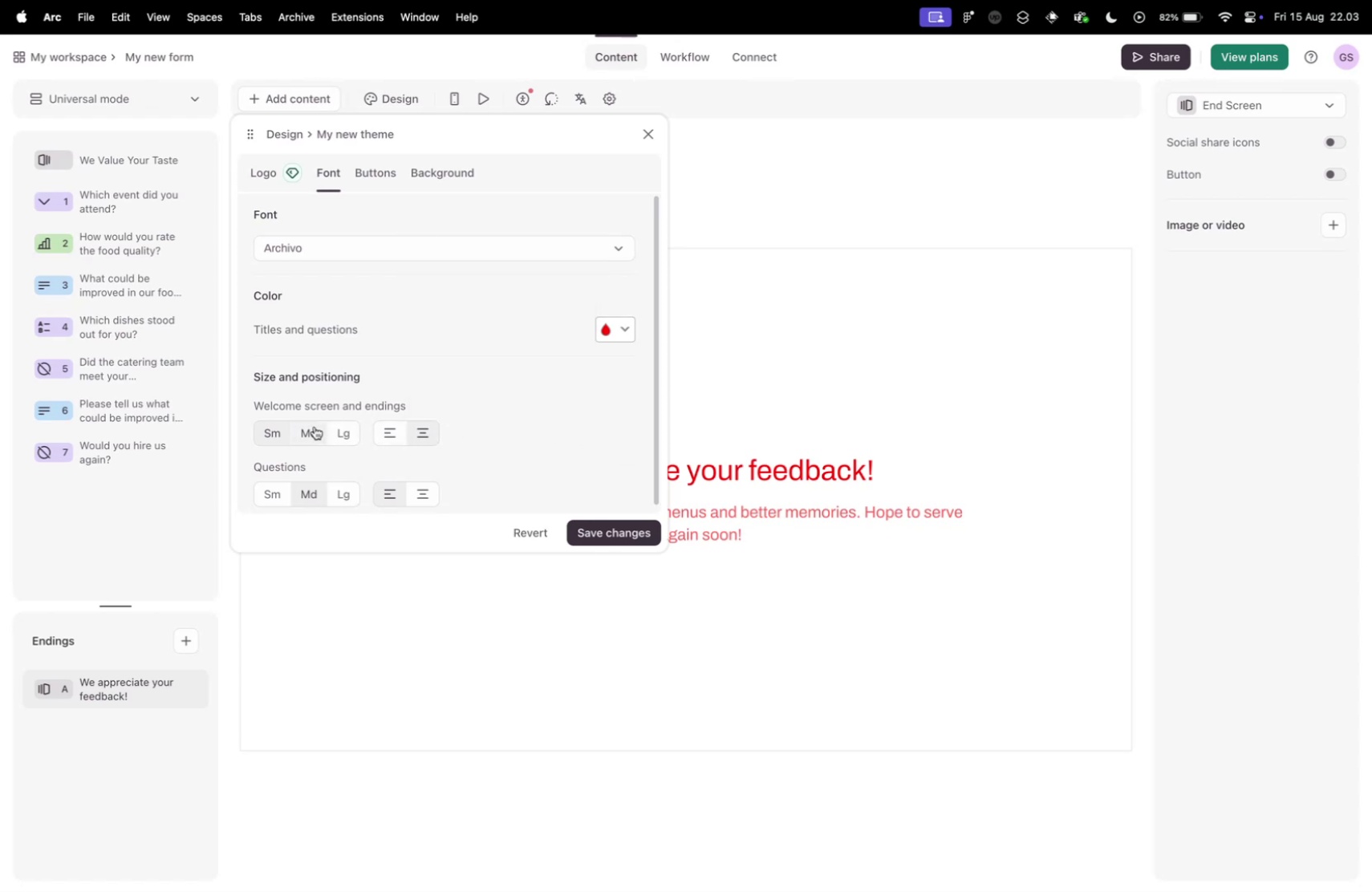 
left_click([622, 453])
 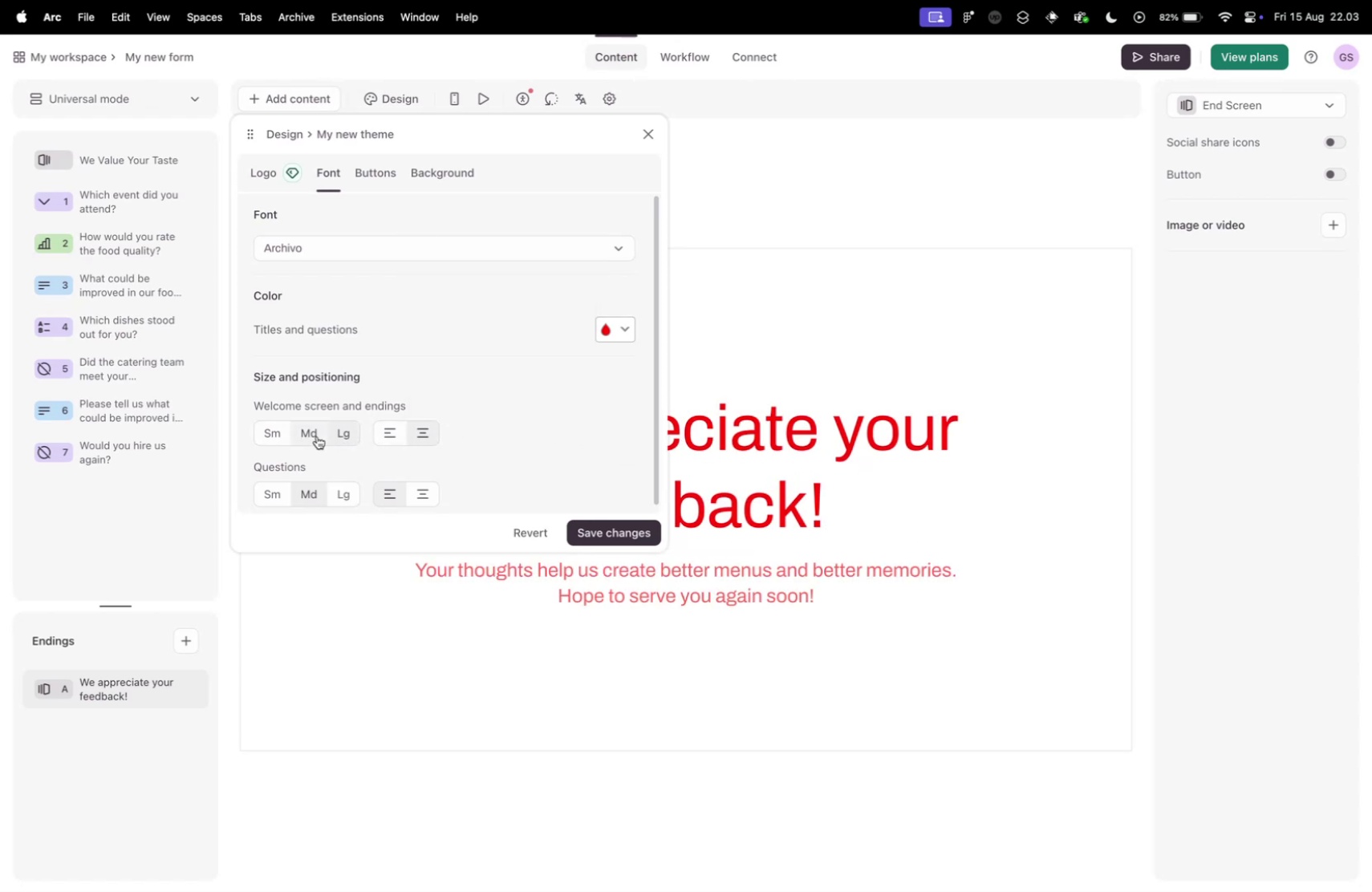 
left_click([343, 434])
 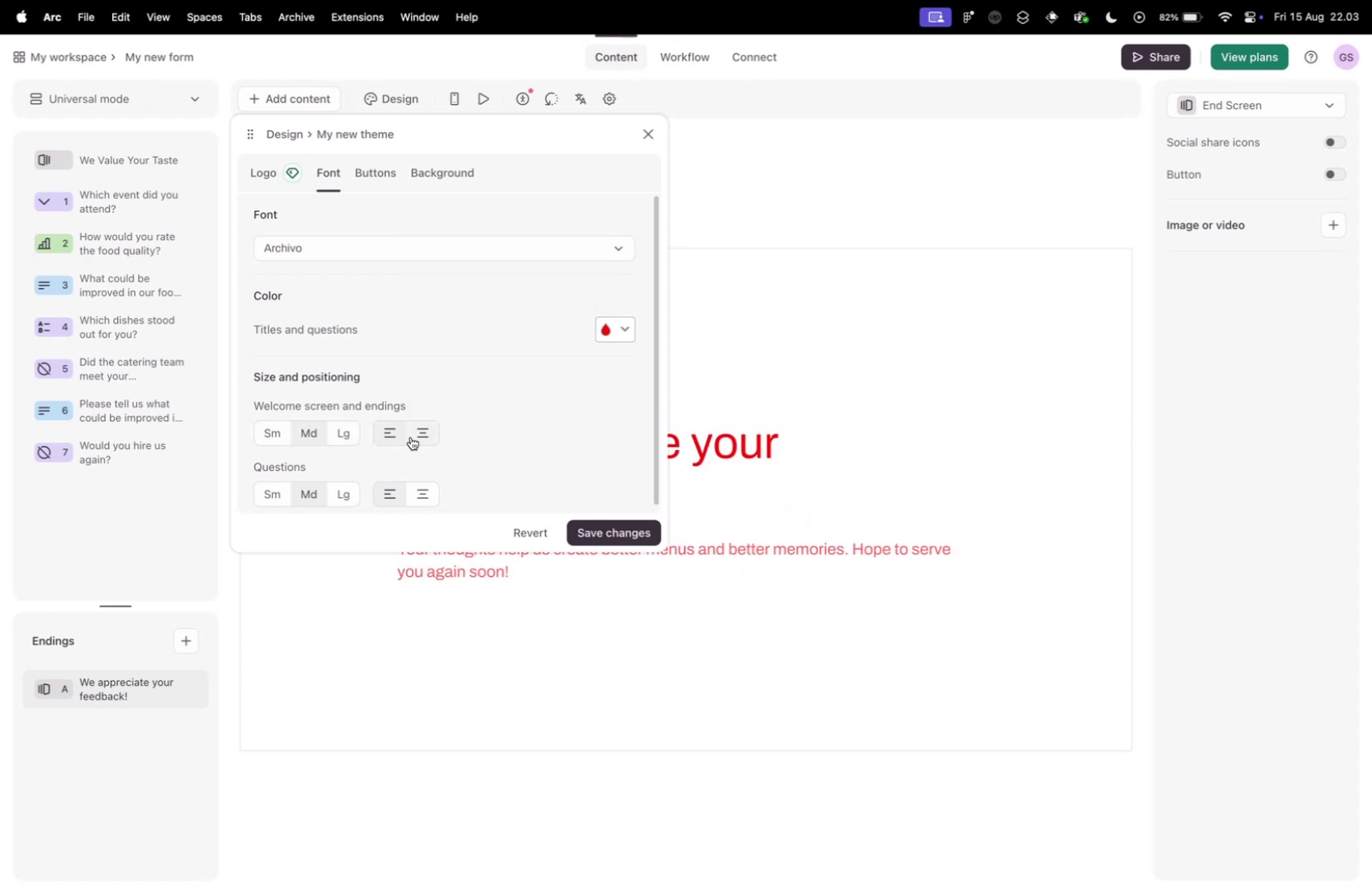 
left_click([319, 435])
 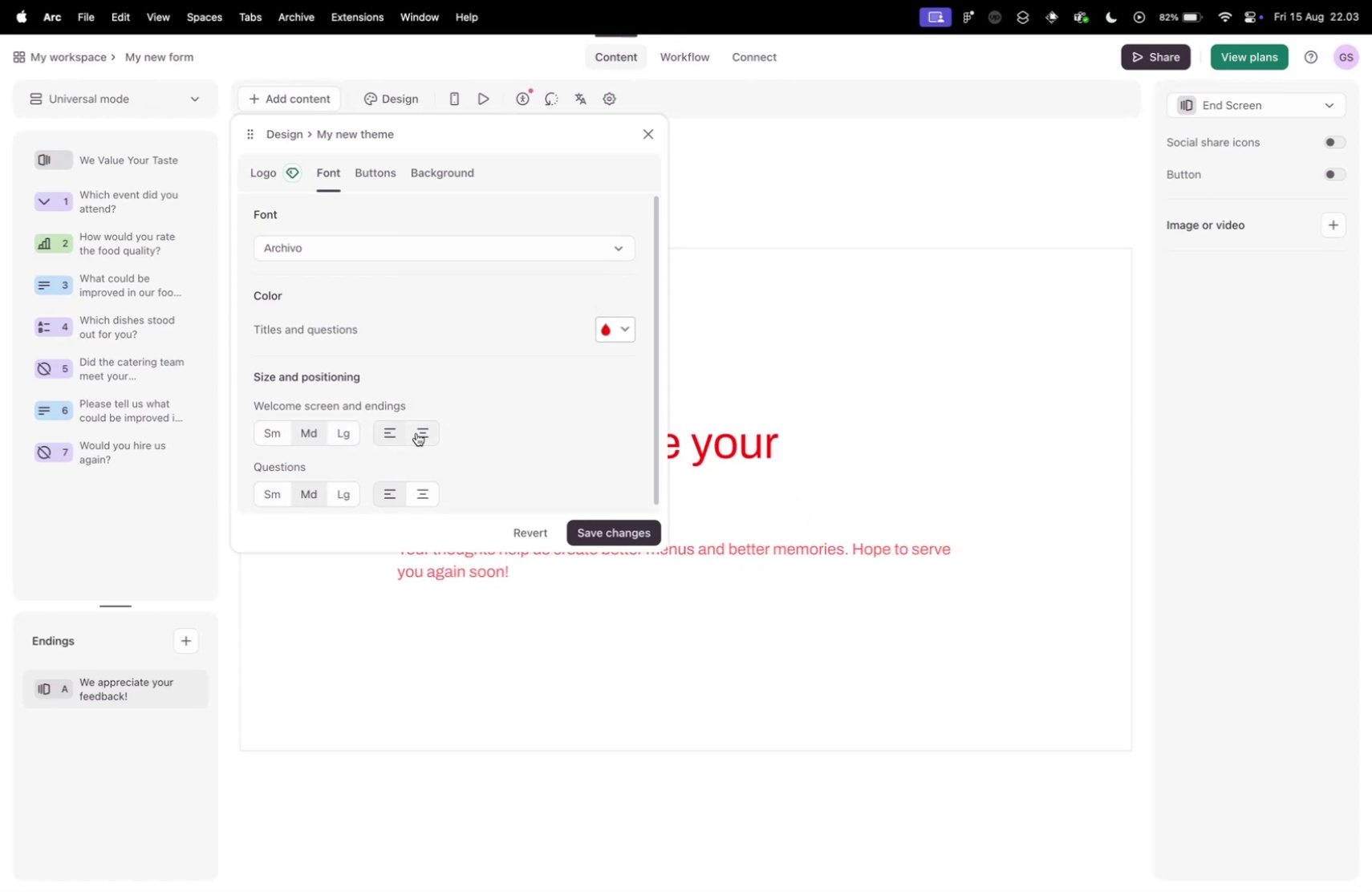 
left_click([392, 434])
 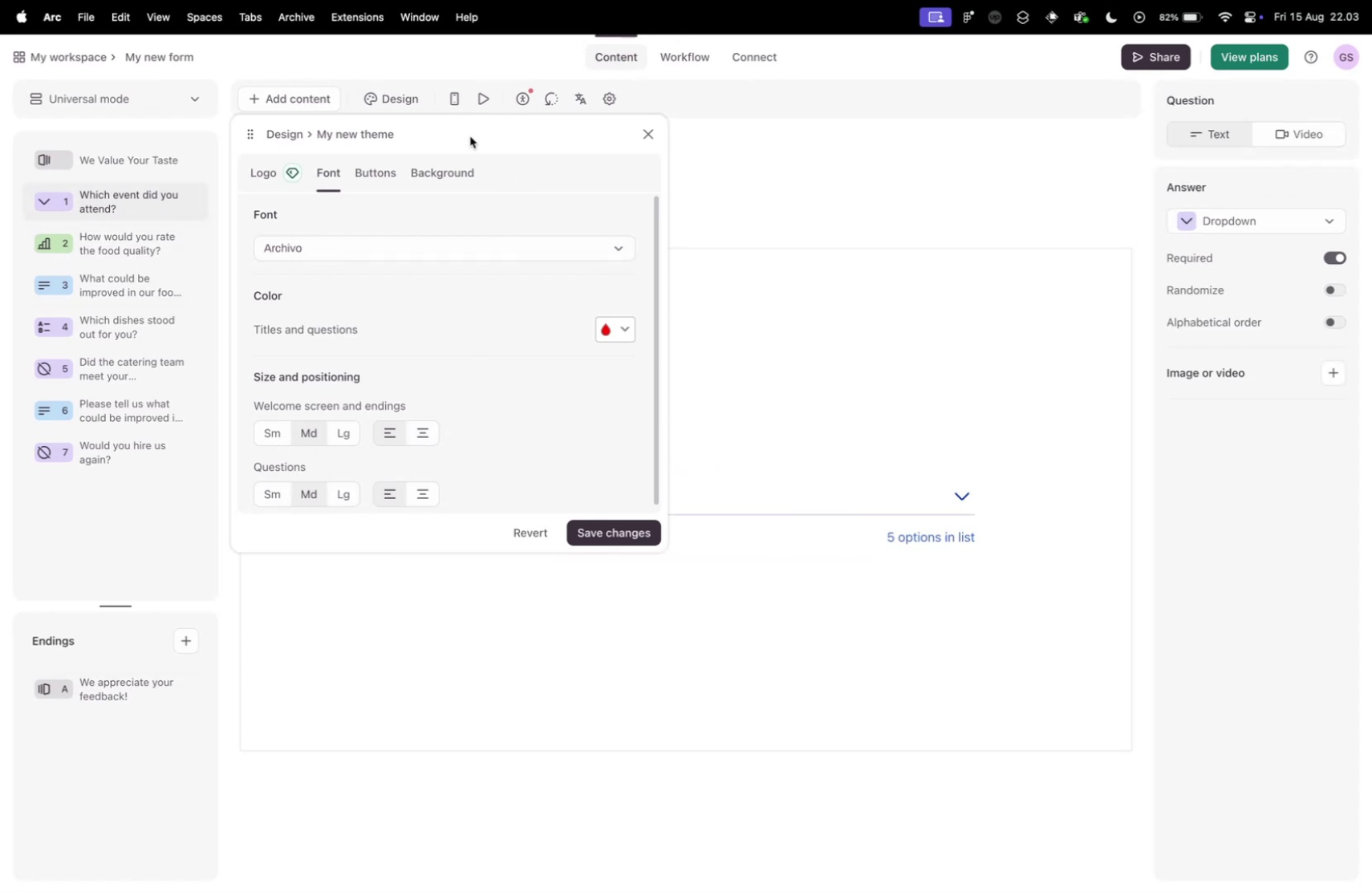 
wait(7.64)
 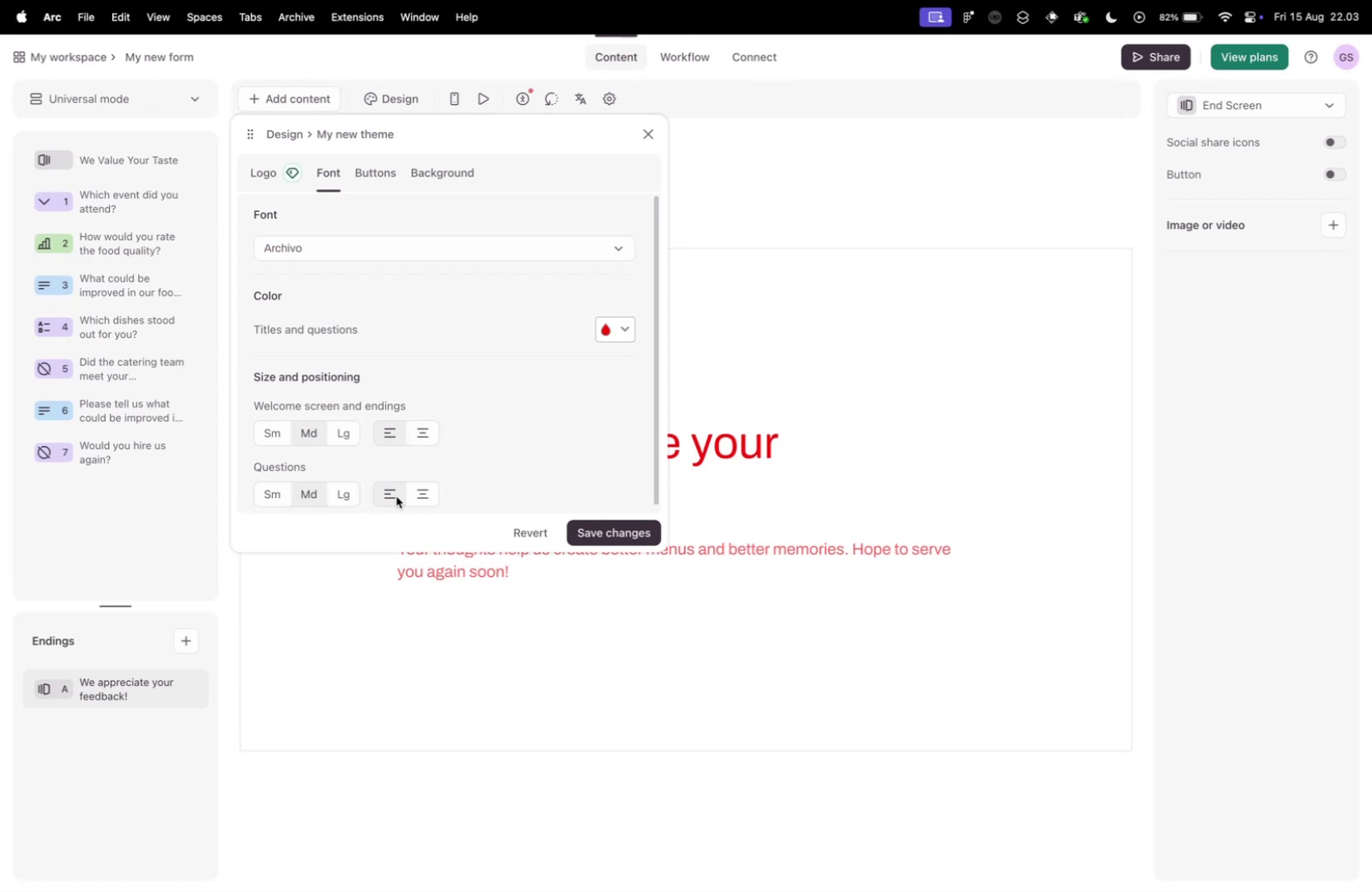 
left_click_drag(start_coordinate=[473, 126], to_coordinate=[538, 140])
 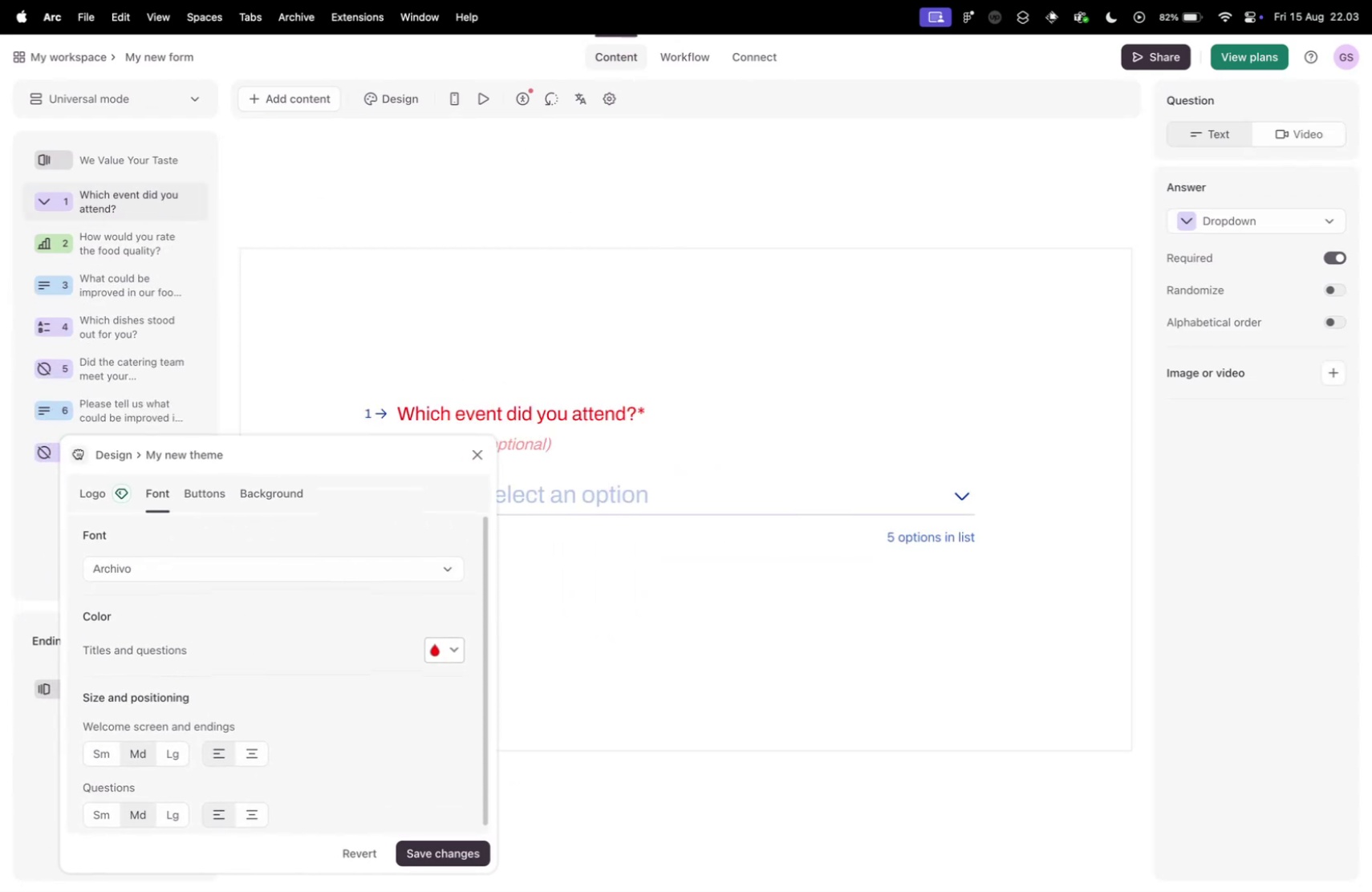 
left_click_drag(start_coordinate=[251, 132], to_coordinate=[75, 452])
 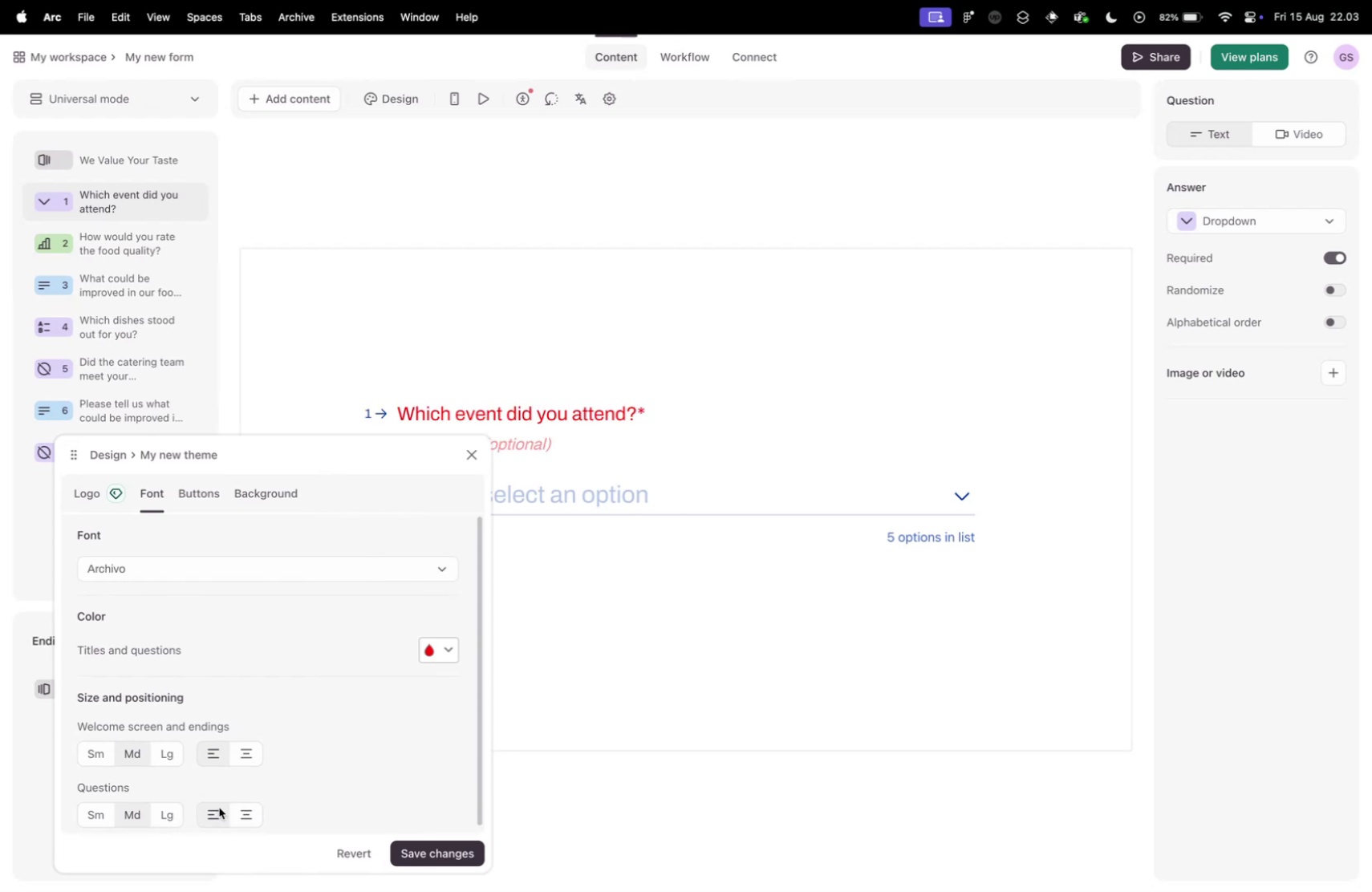 
left_click([239, 807])
 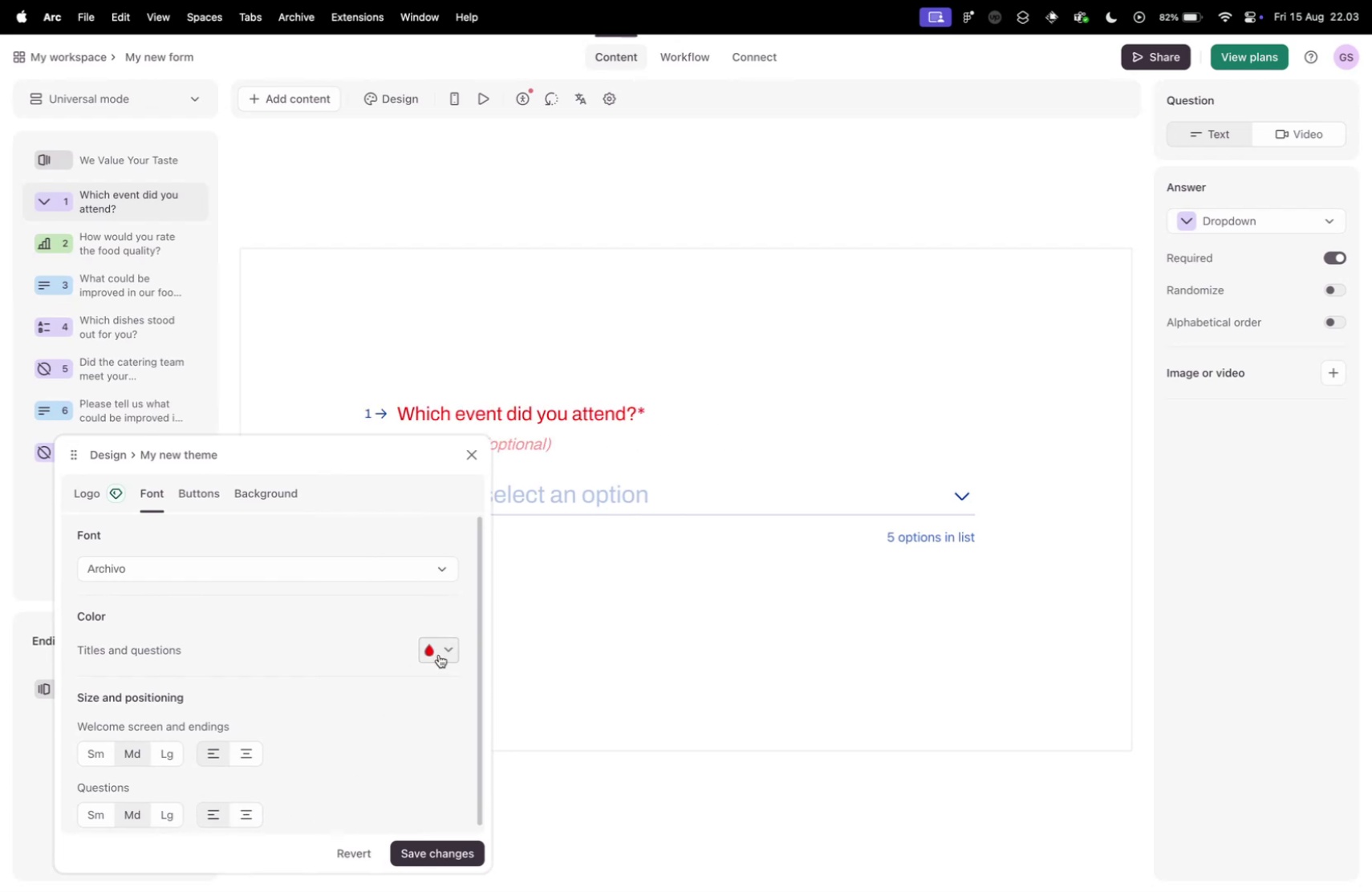 
left_click([217, 806])
 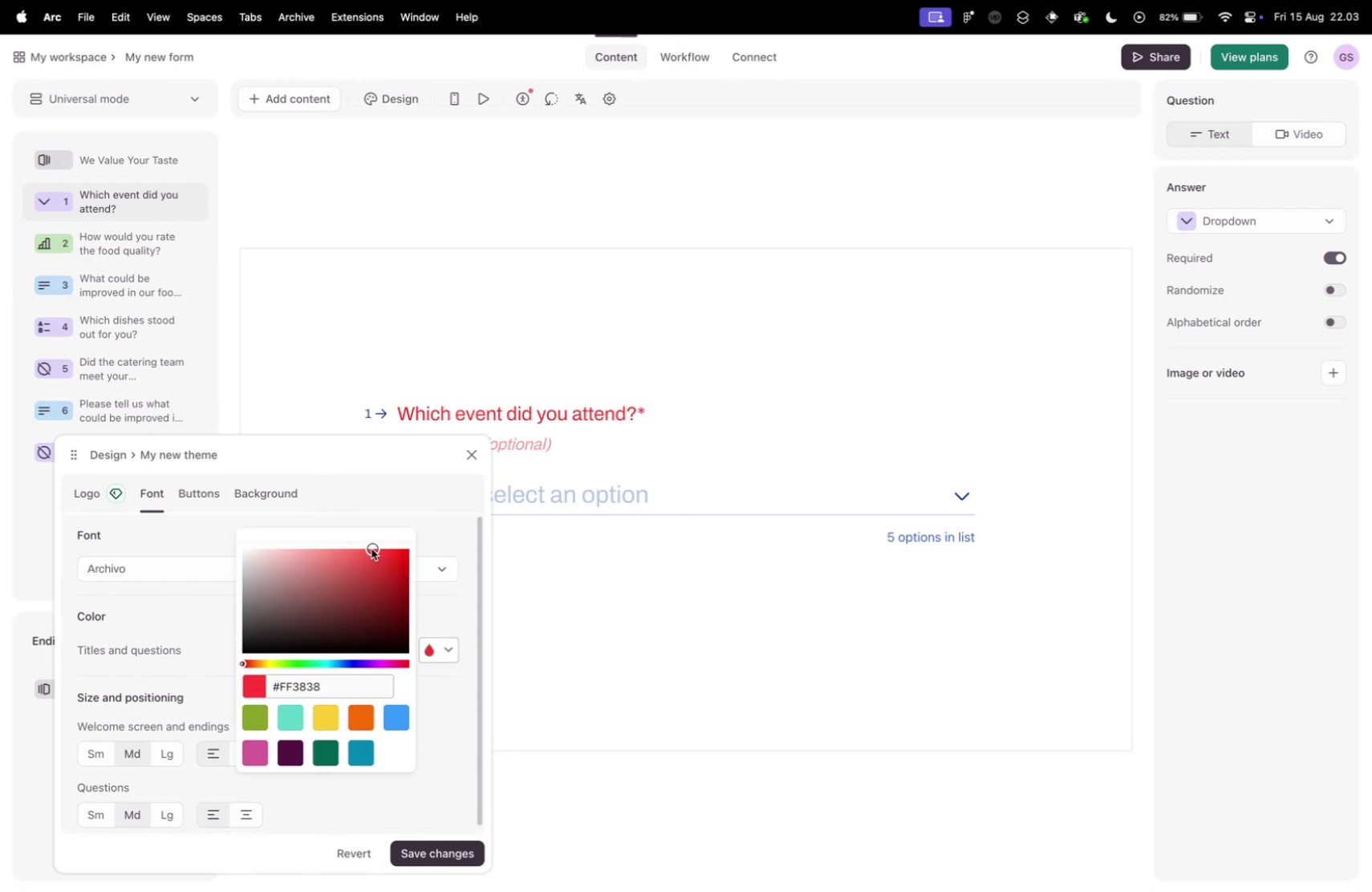 
left_click_drag(start_coordinate=[393, 573], to_coordinate=[371, 548])
 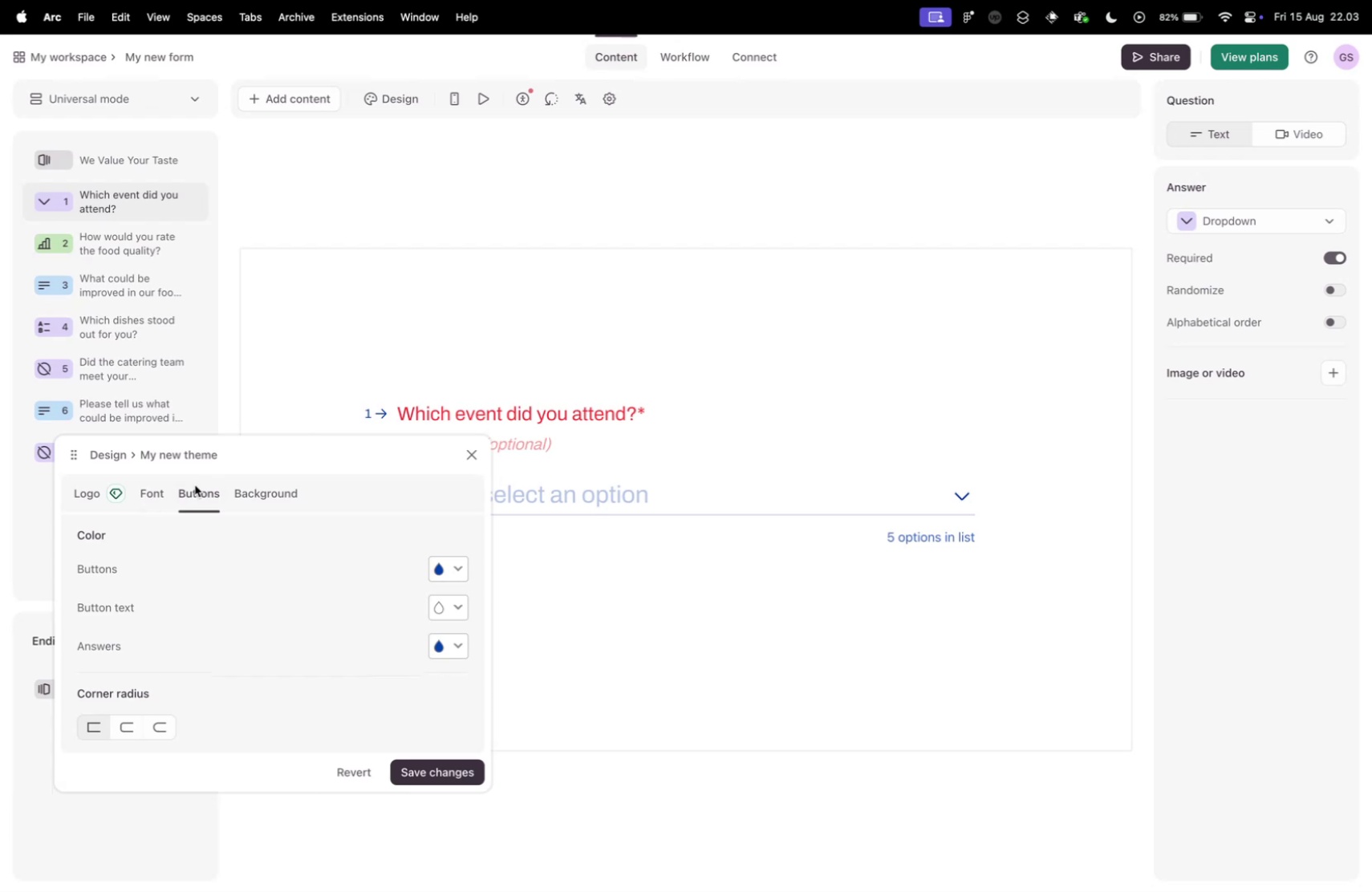 
left_click([445, 822])
 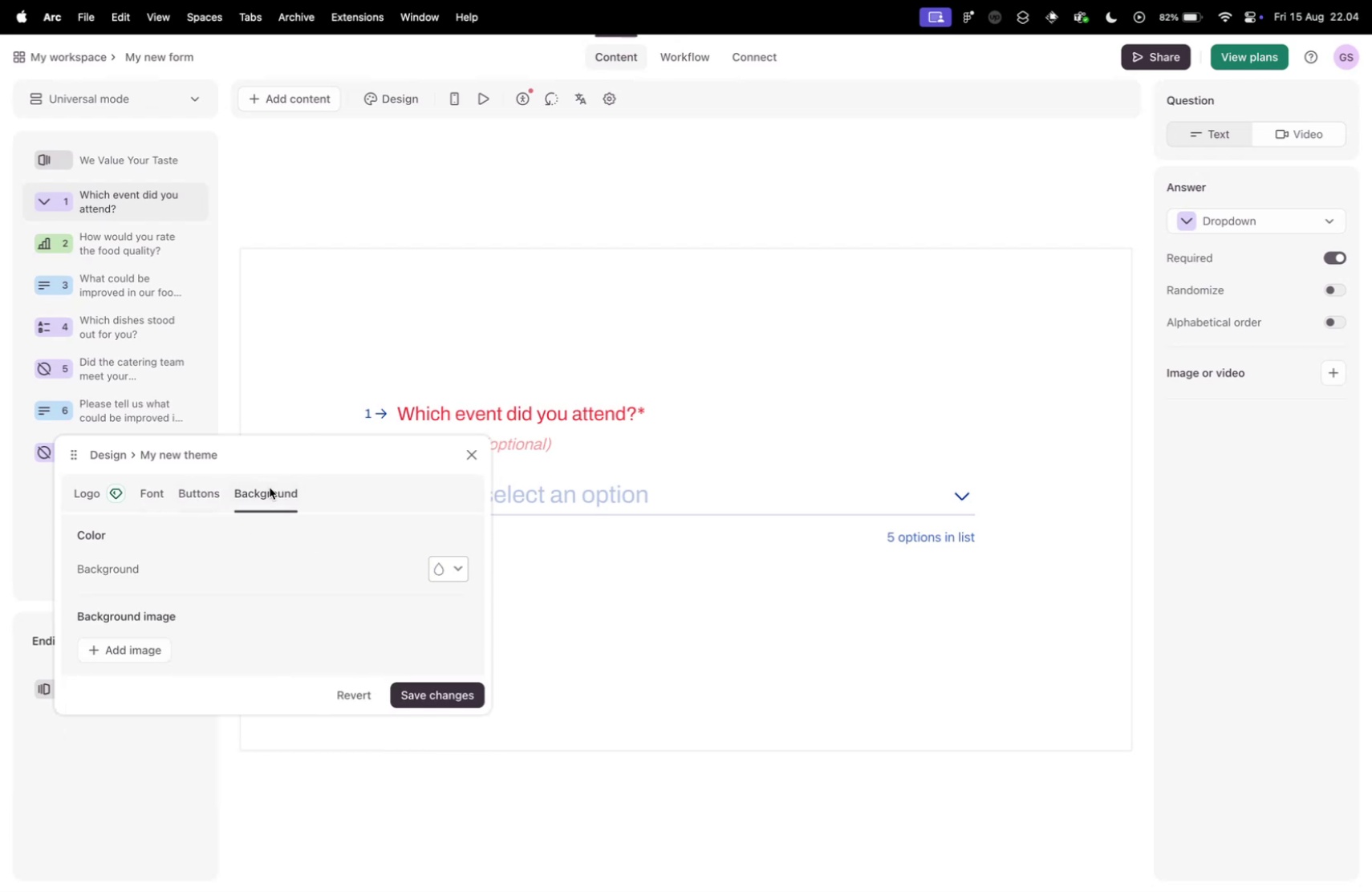 
left_click([194, 485])
 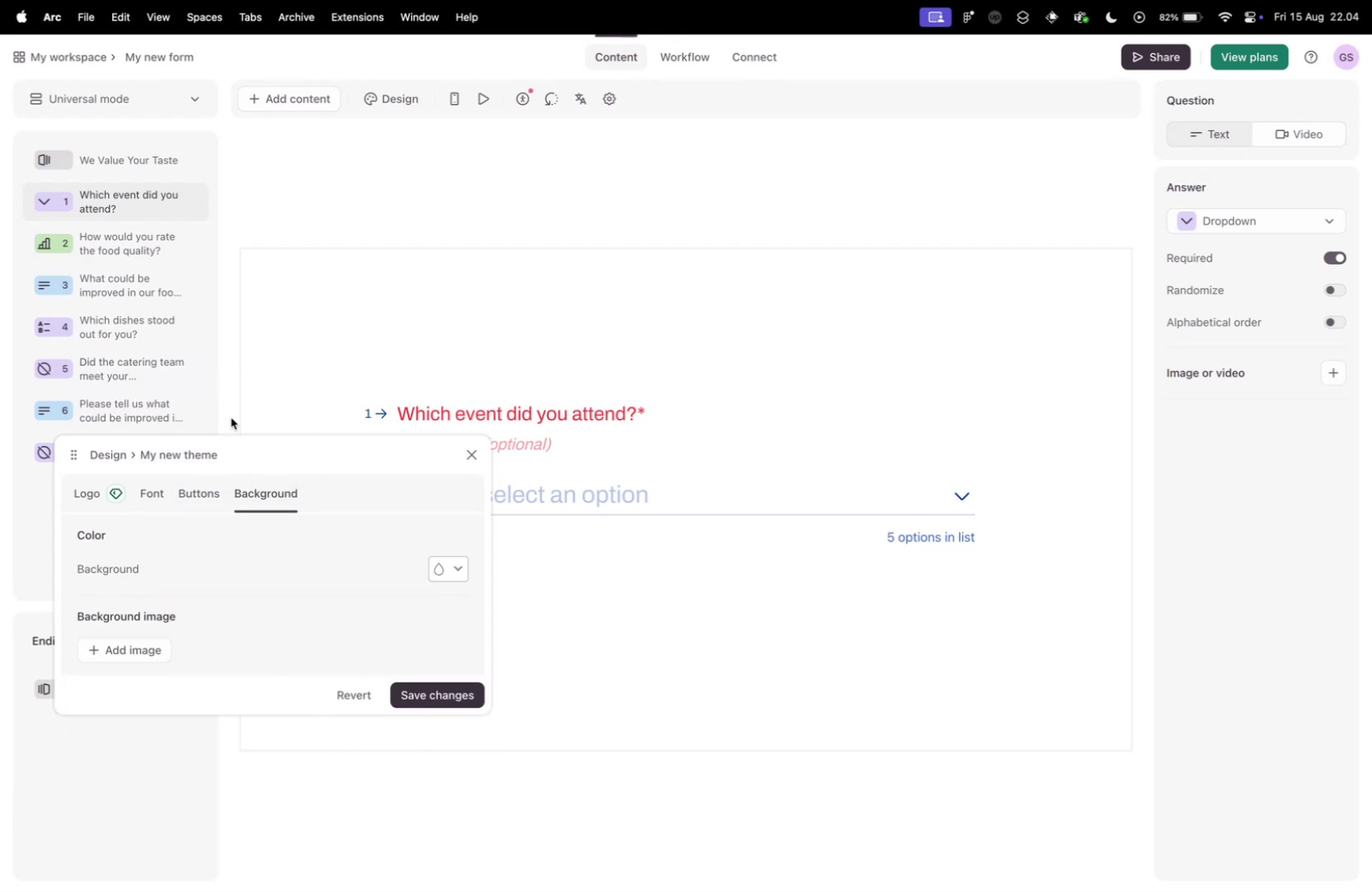 
left_click([270, 487])
 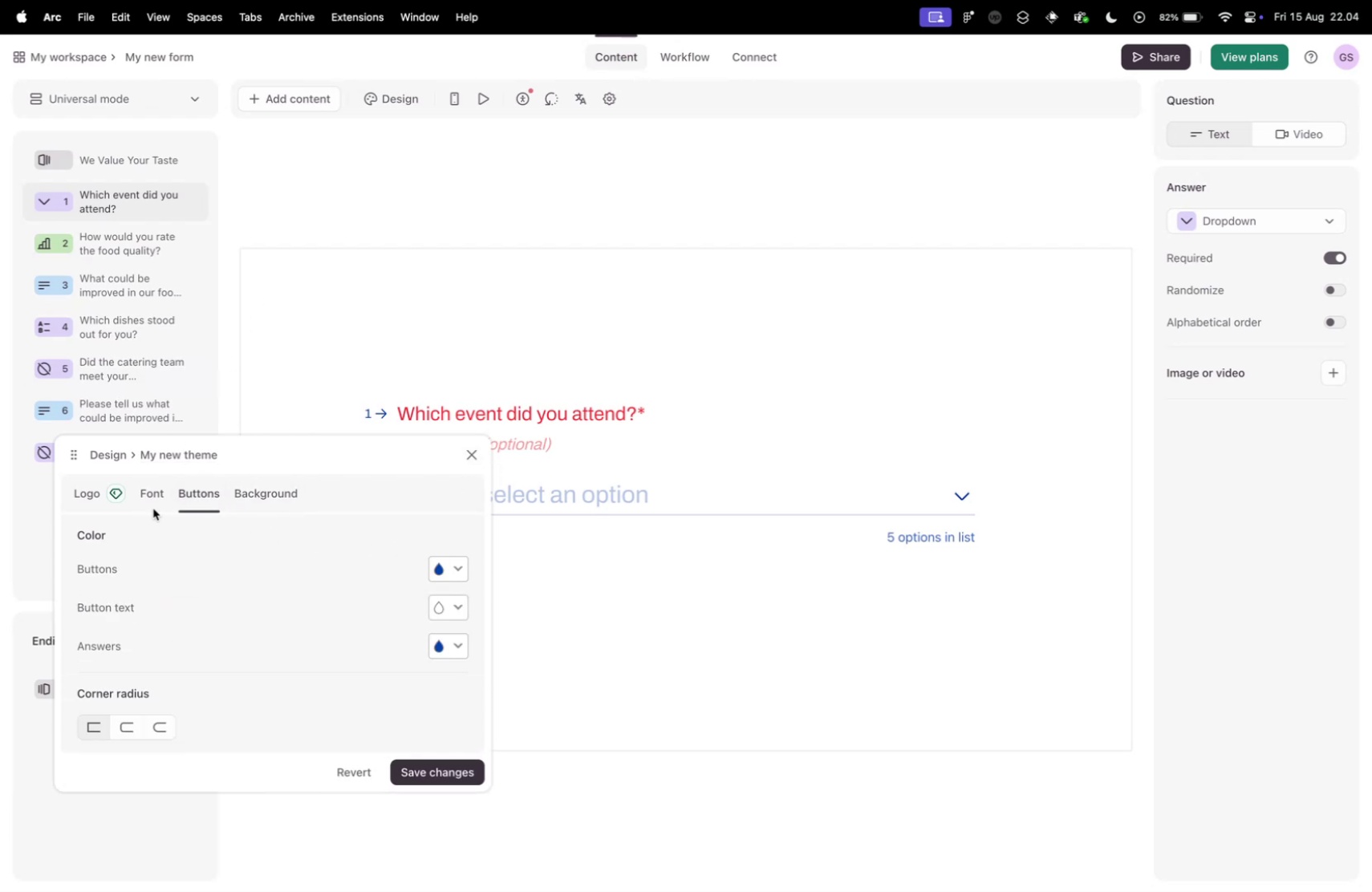 
left_click([207, 490])
 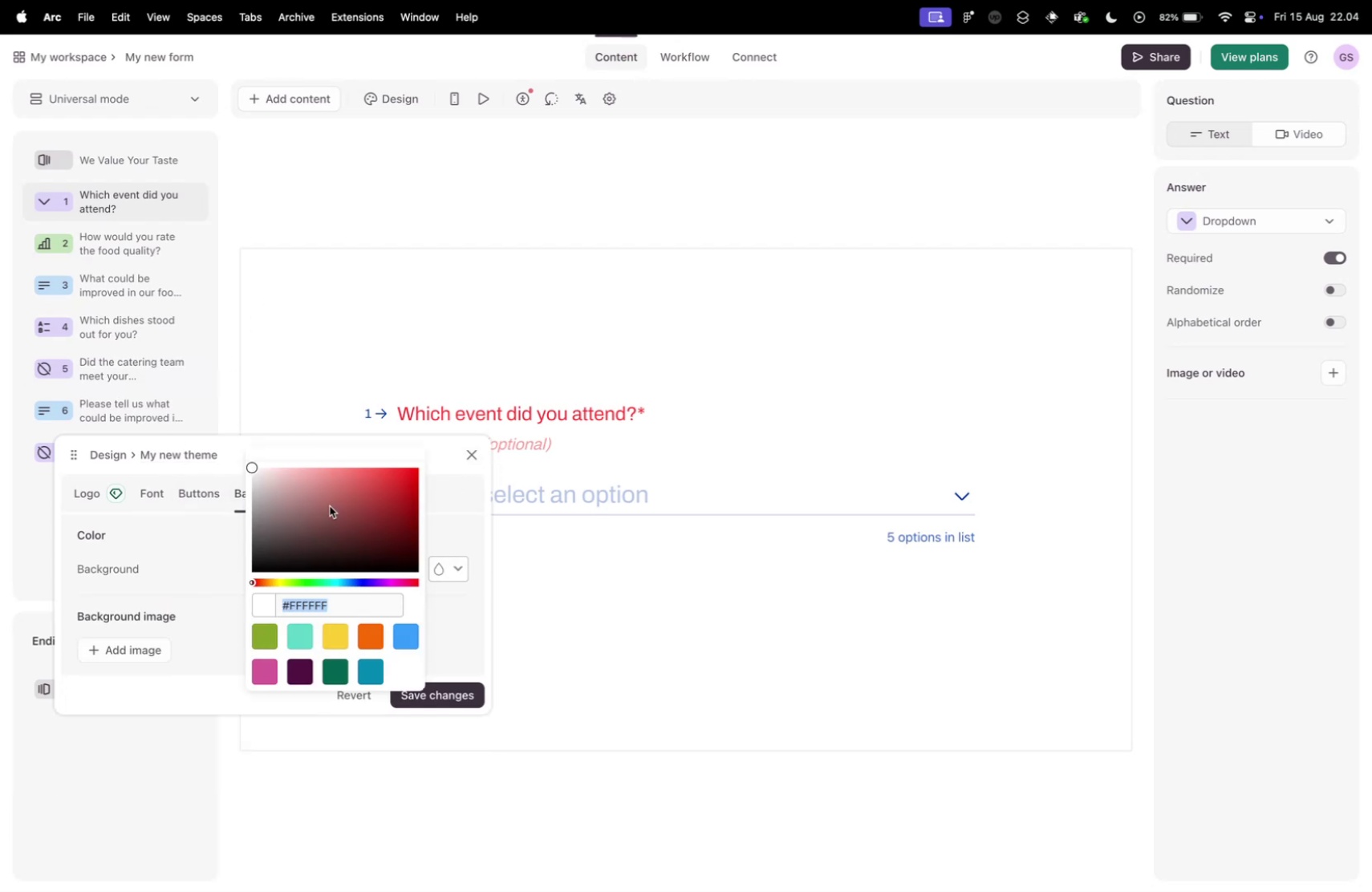 
left_click([284, 498])
 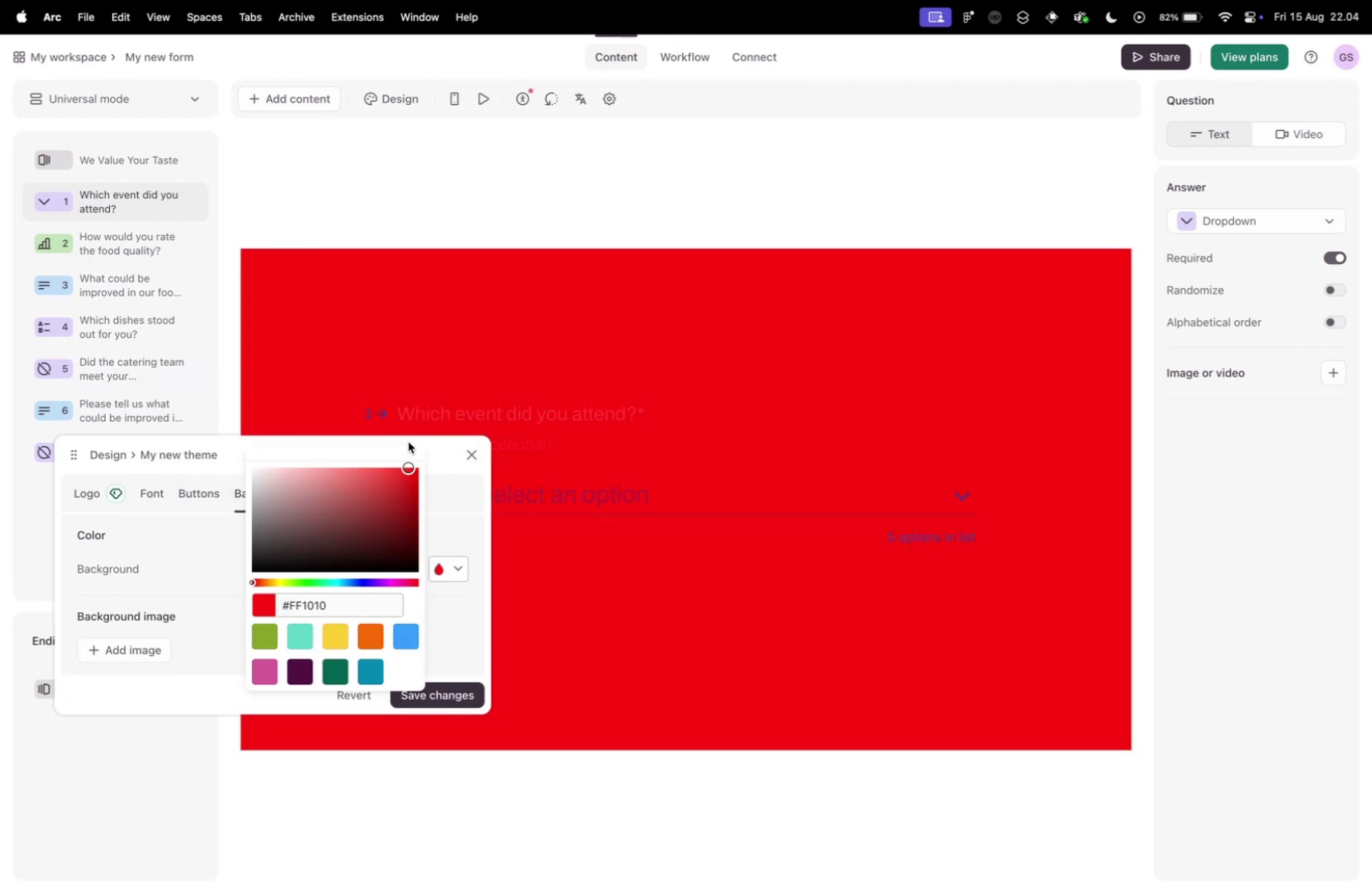 
left_click([440, 558])
 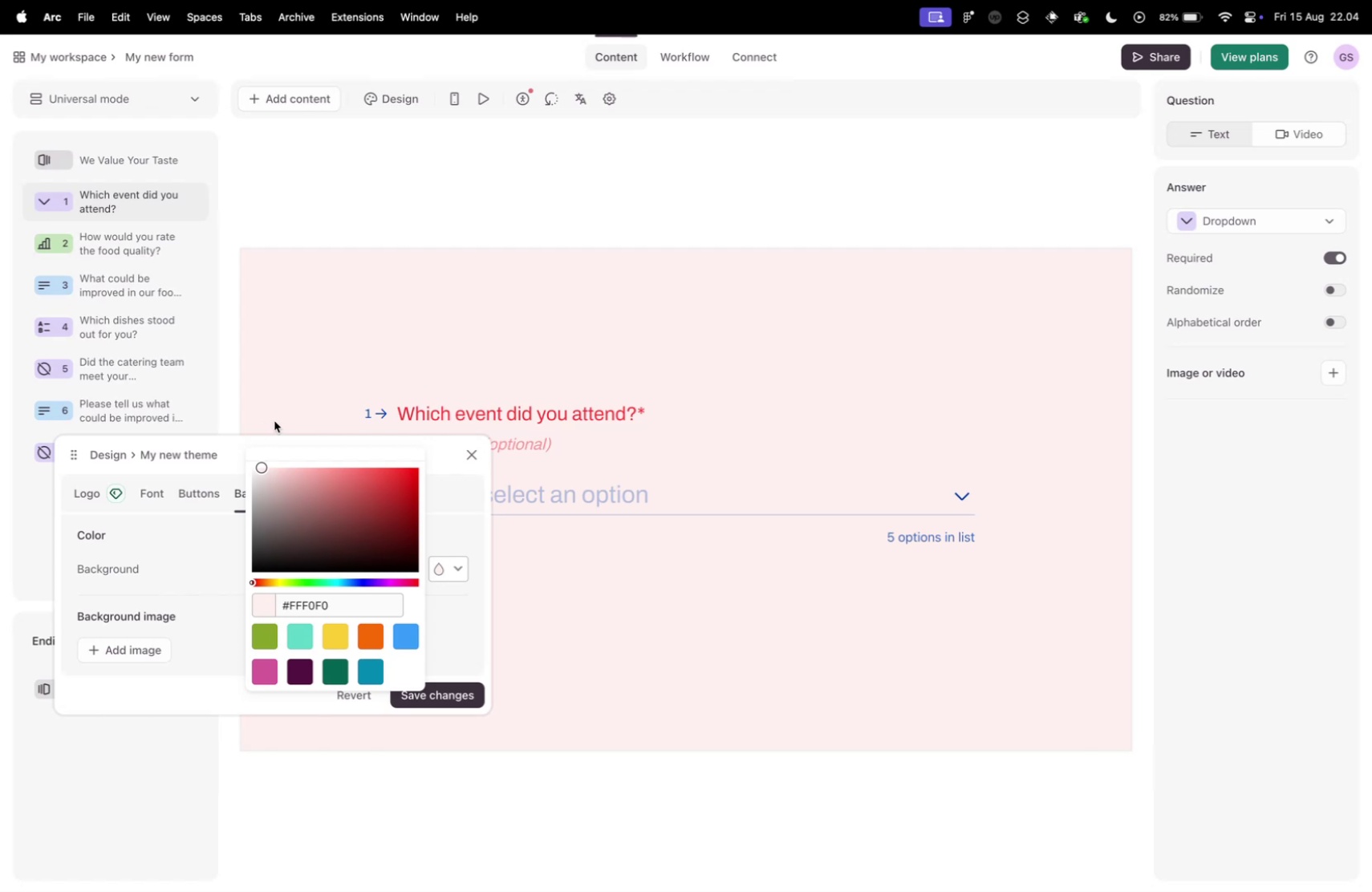 
left_click_drag(start_coordinate=[315, 482], to_coordinate=[273, 417])
 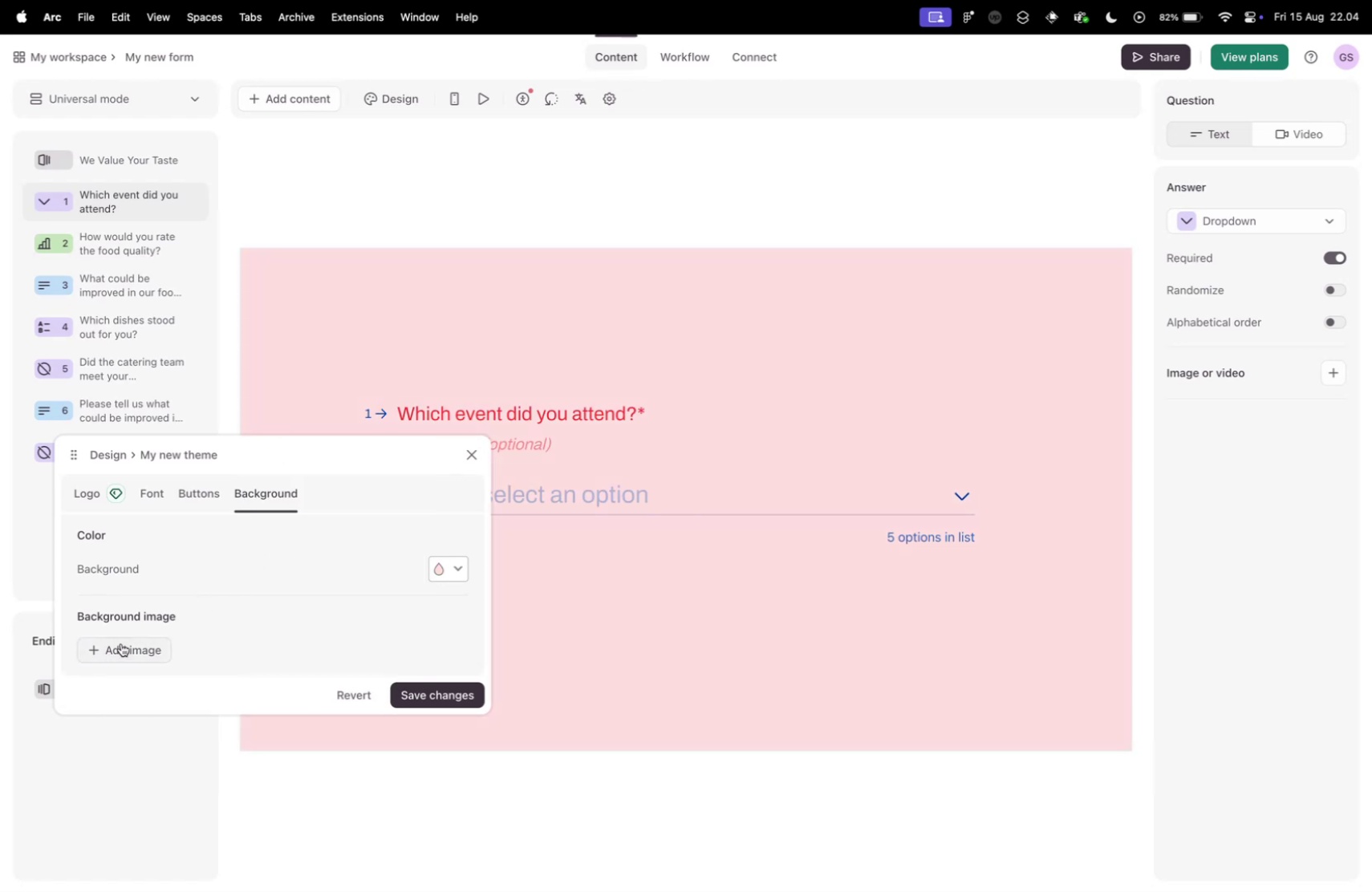 
wait(10.38)
 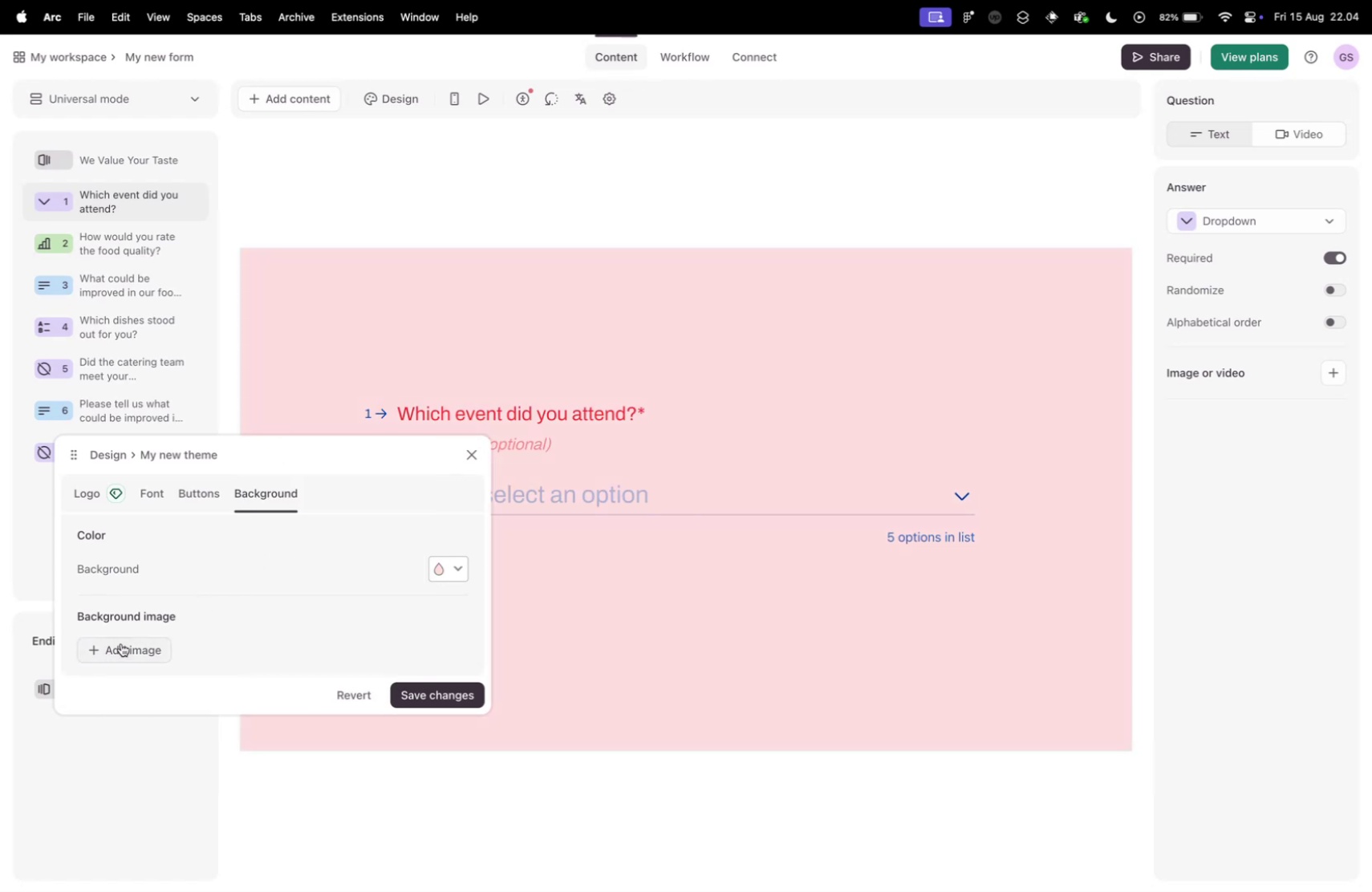 
left_click([123, 643])
 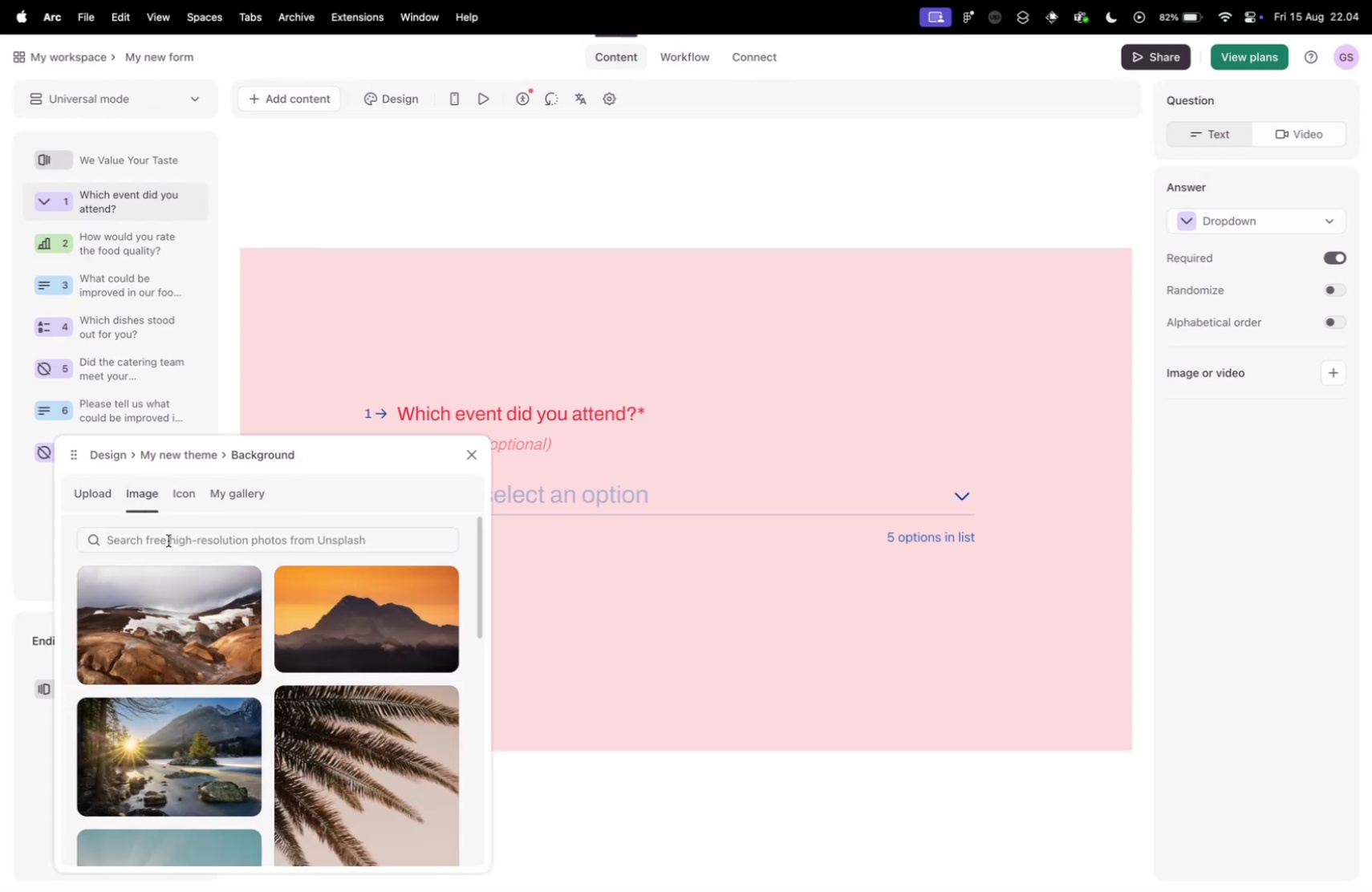 
left_click([134, 489])
 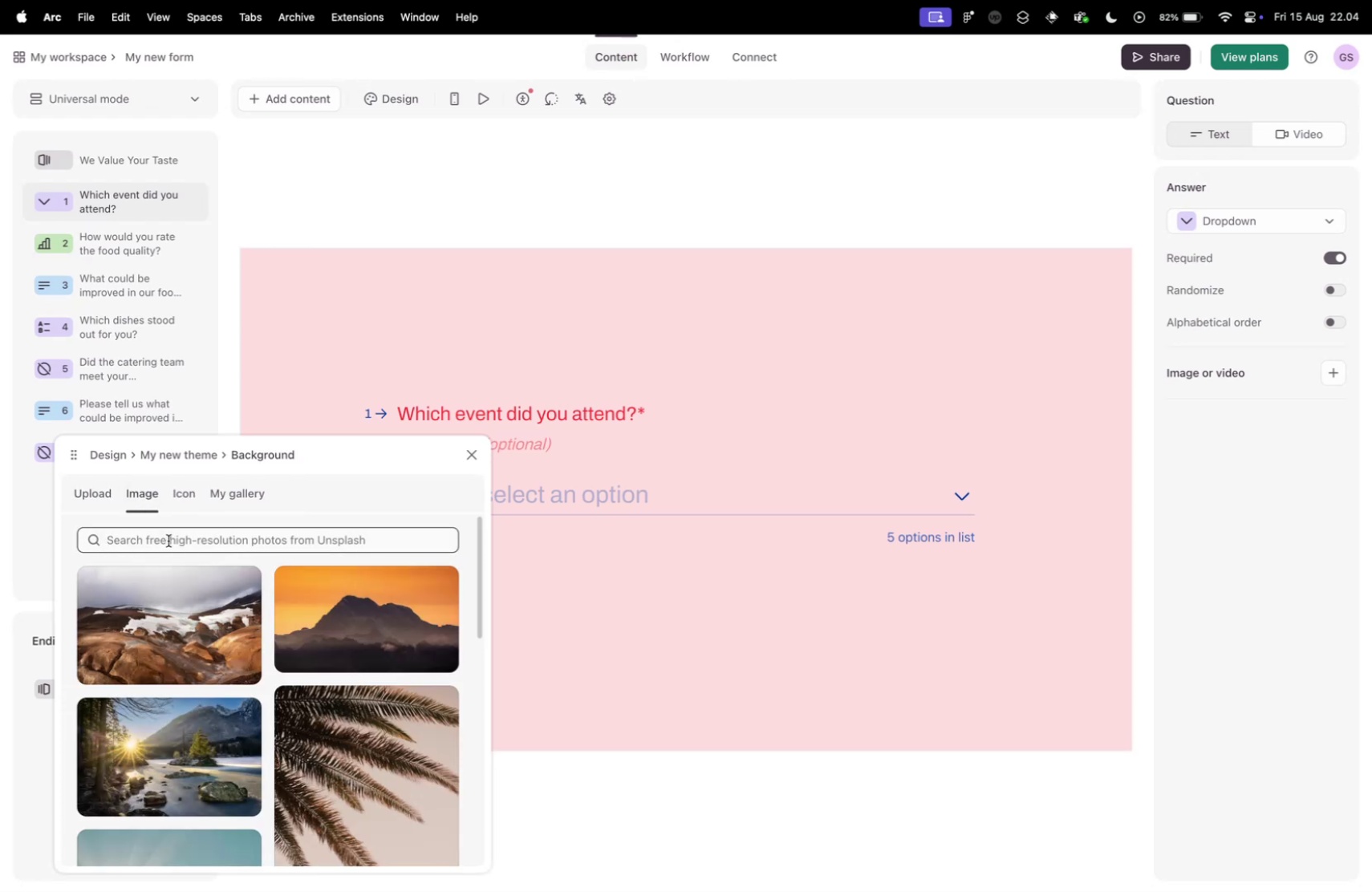 
left_click([168, 540])
 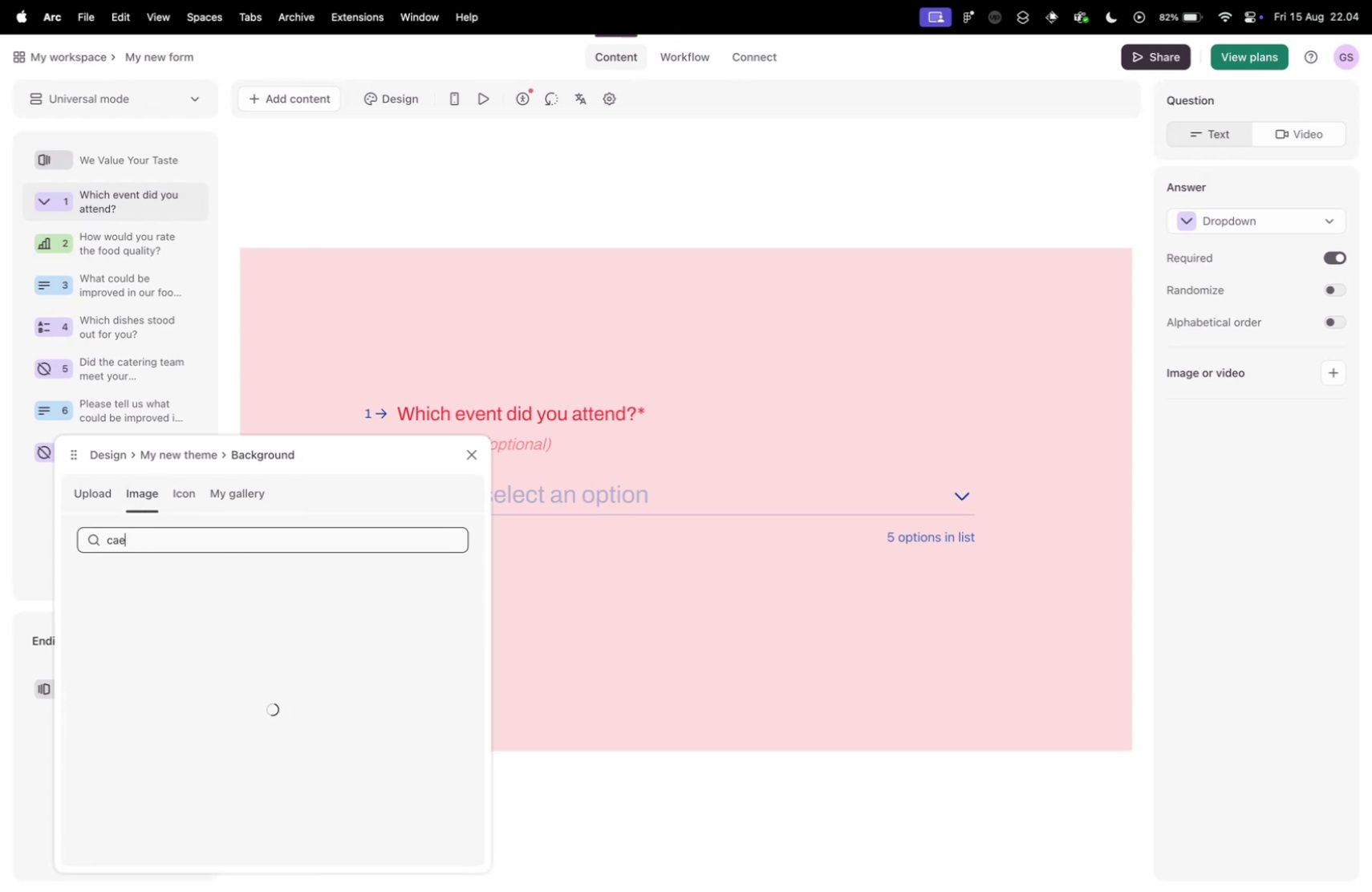 
type(cae)
key(Backspace)
type(tering)
 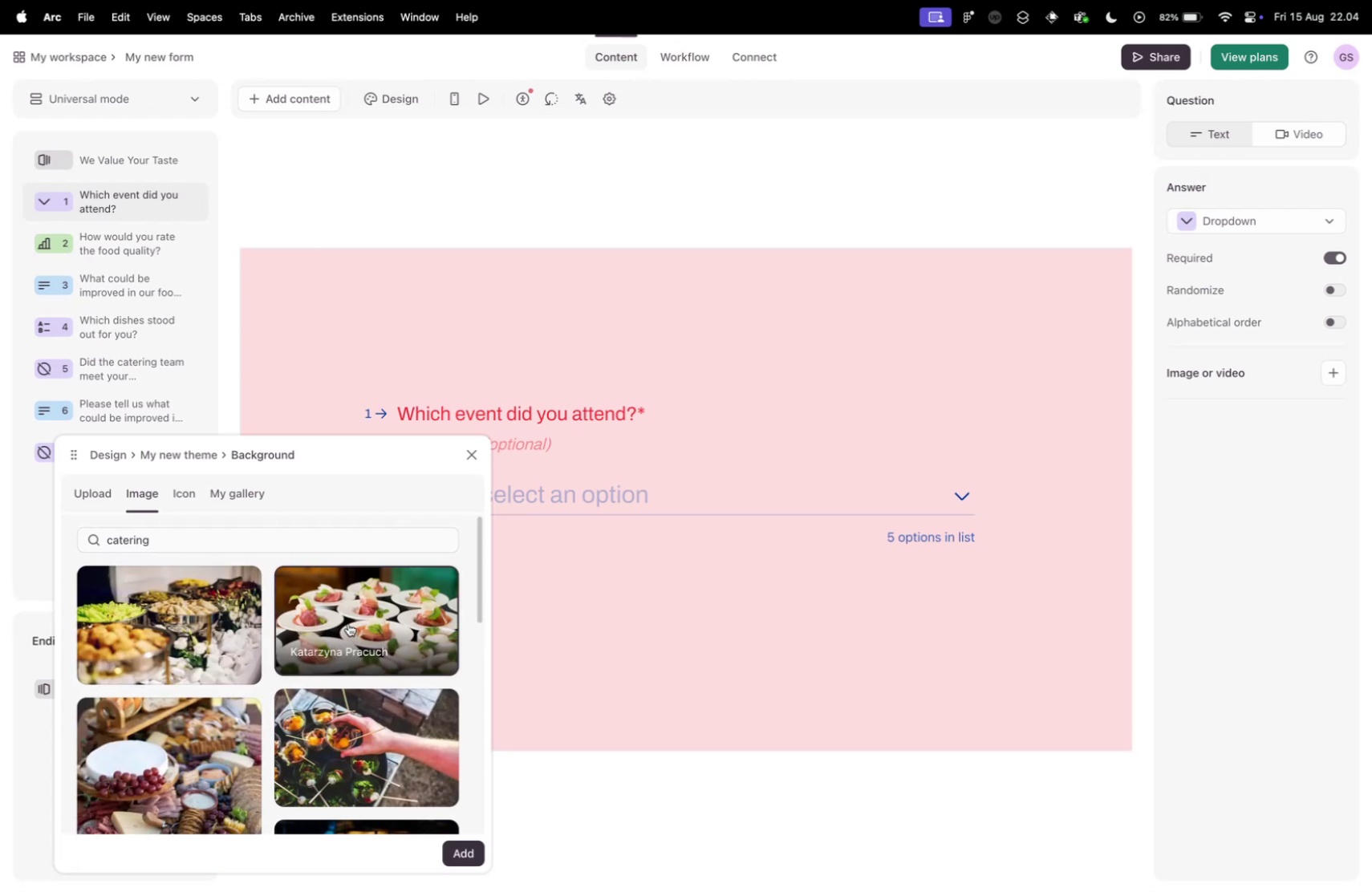 
left_click([352, 623])
 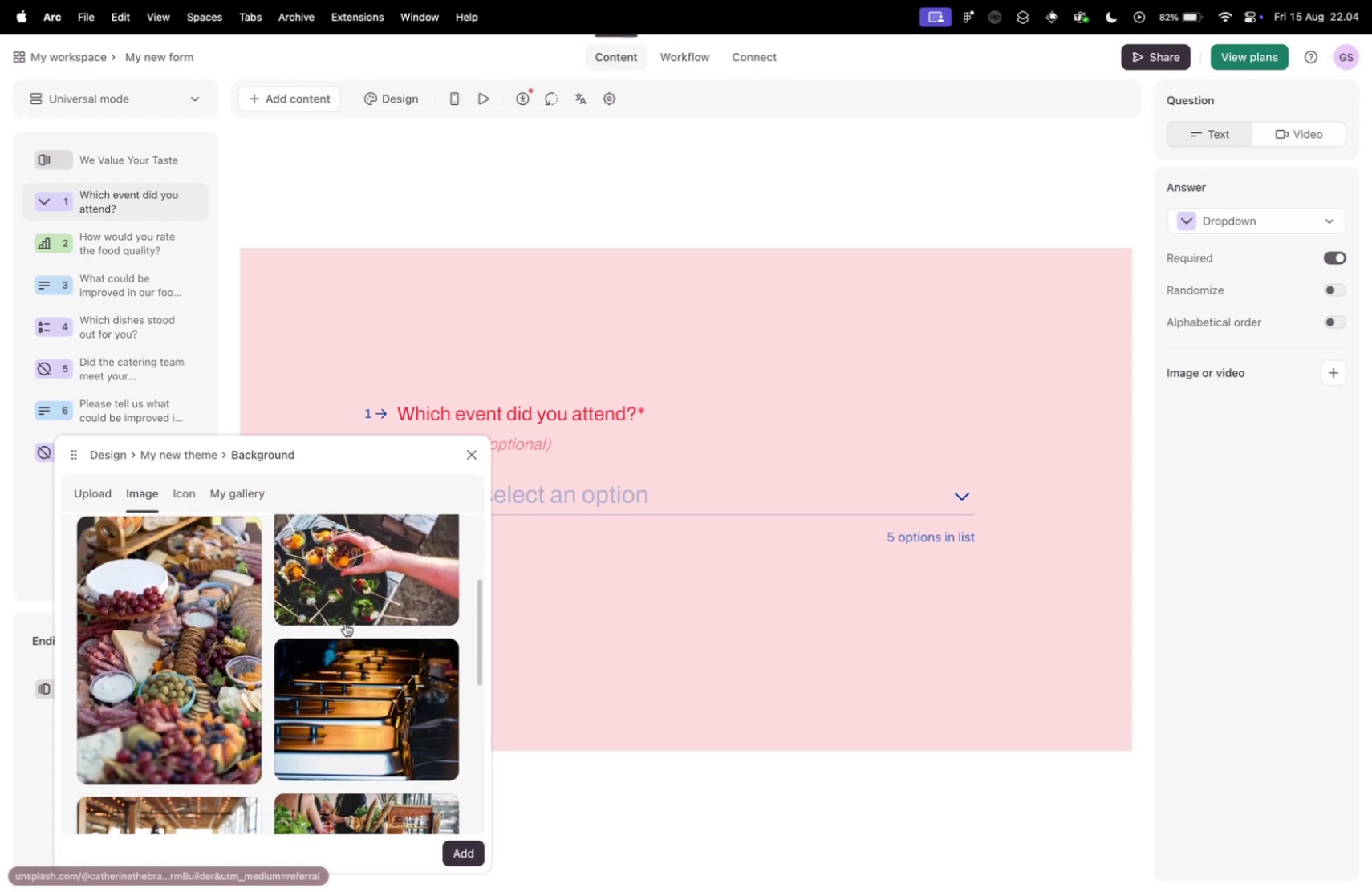 
scroll: coordinate [348, 622], scroll_direction: down, amount: 5.0
 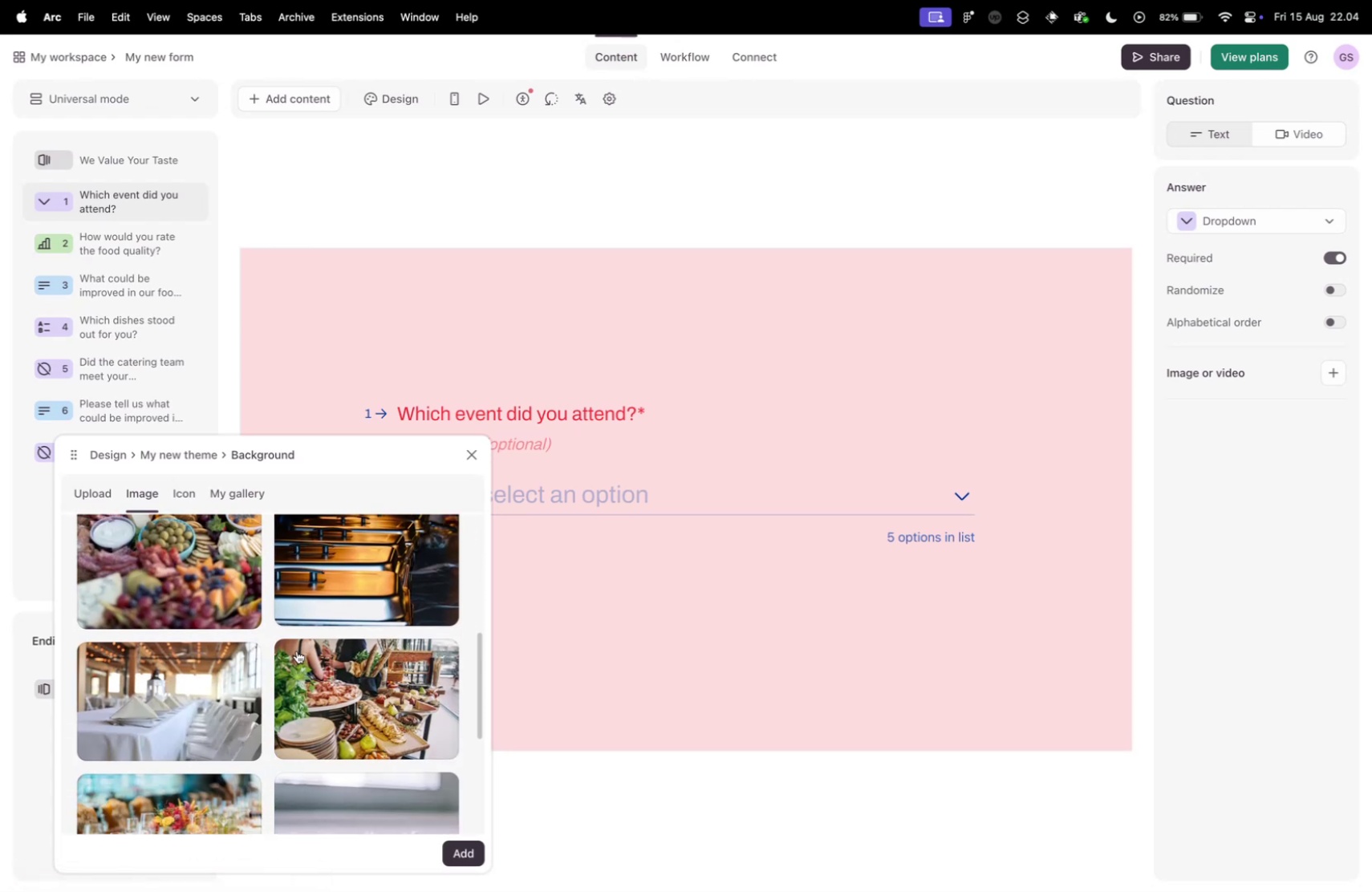 
scroll: coordinate [346, 622], scroll_direction: up, amount: 4.0
 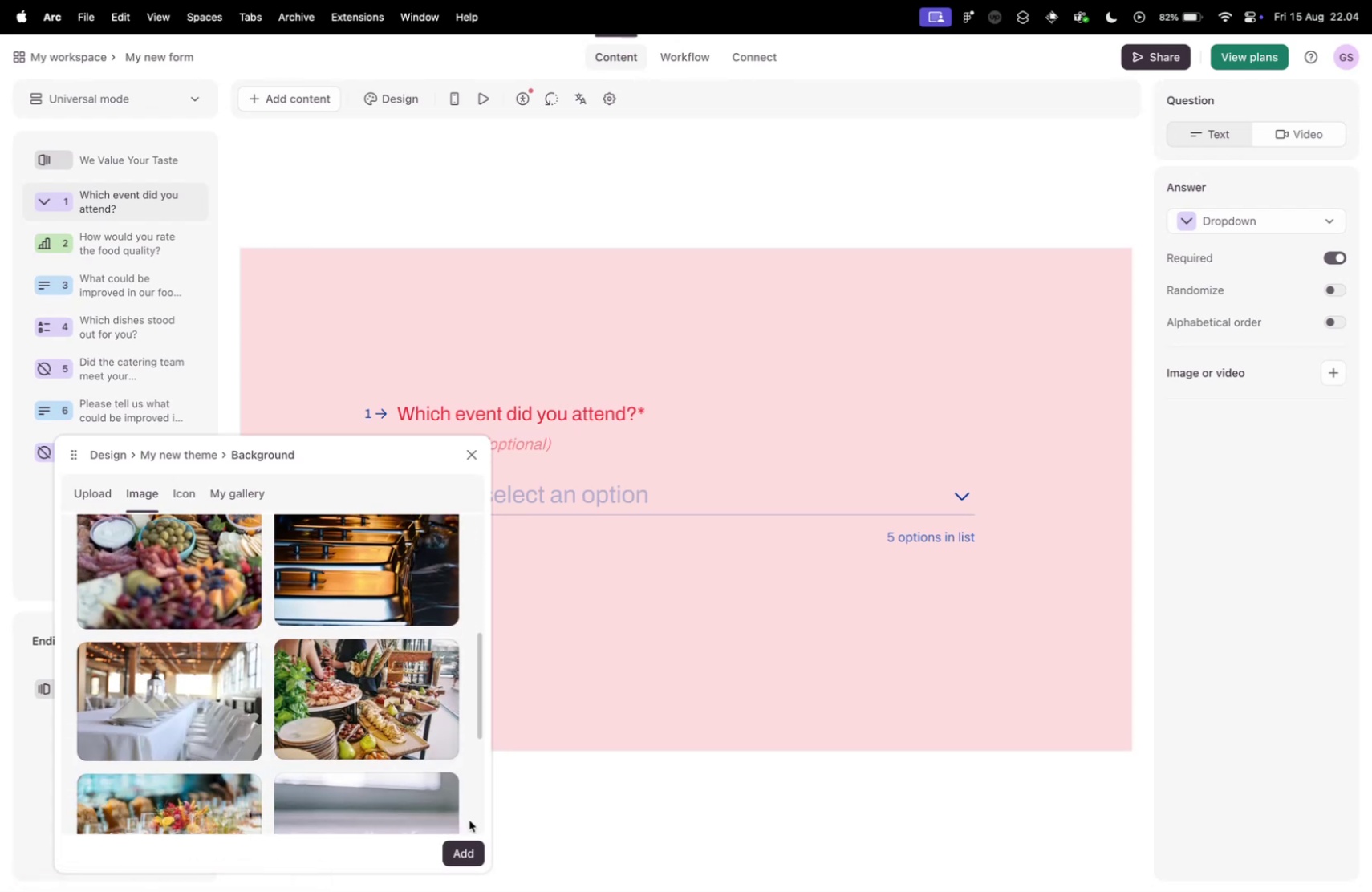 
scroll: coordinate [295, 650], scroll_direction: down, amount: 10.0
 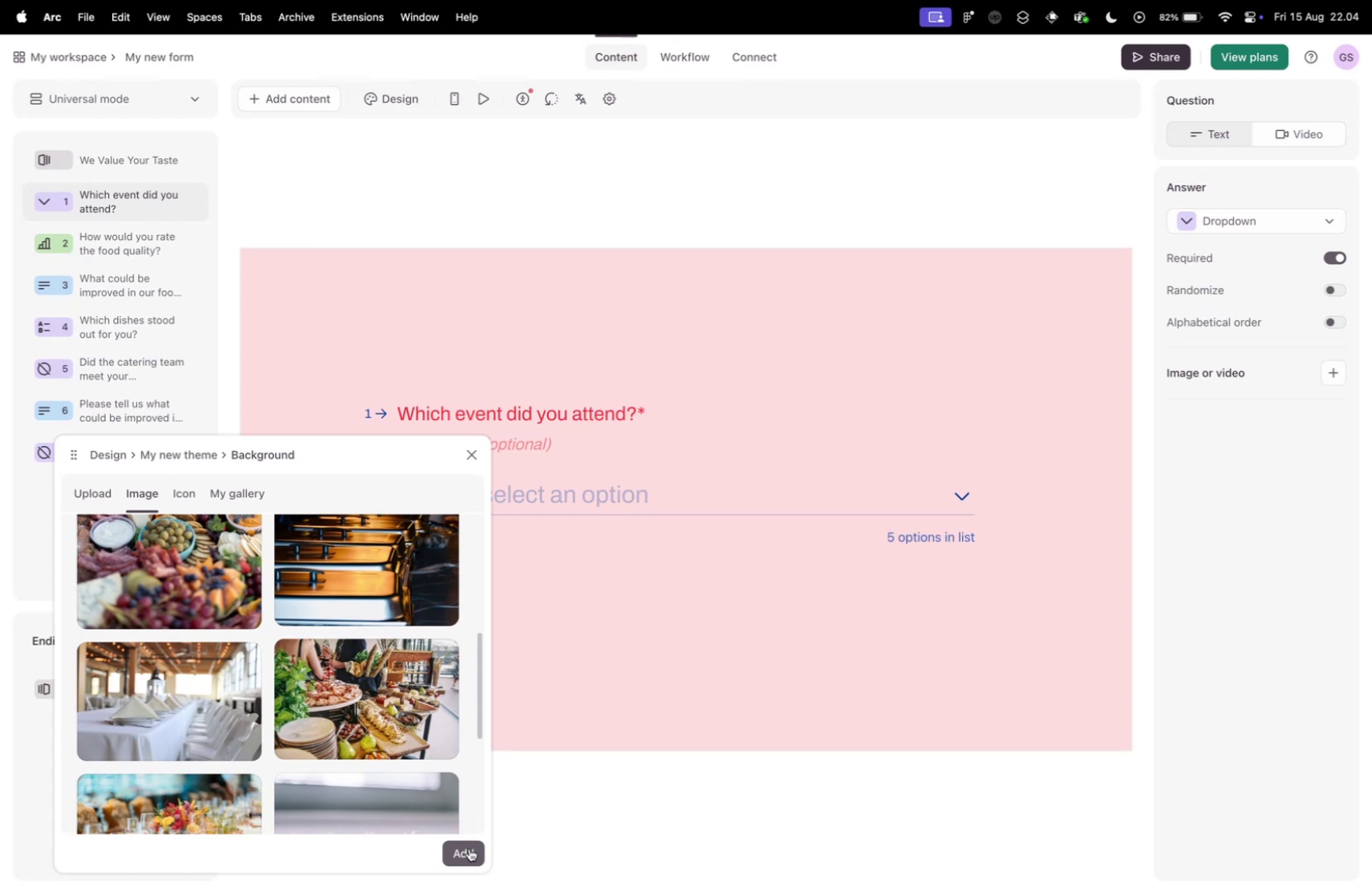 
left_click([469, 849])
 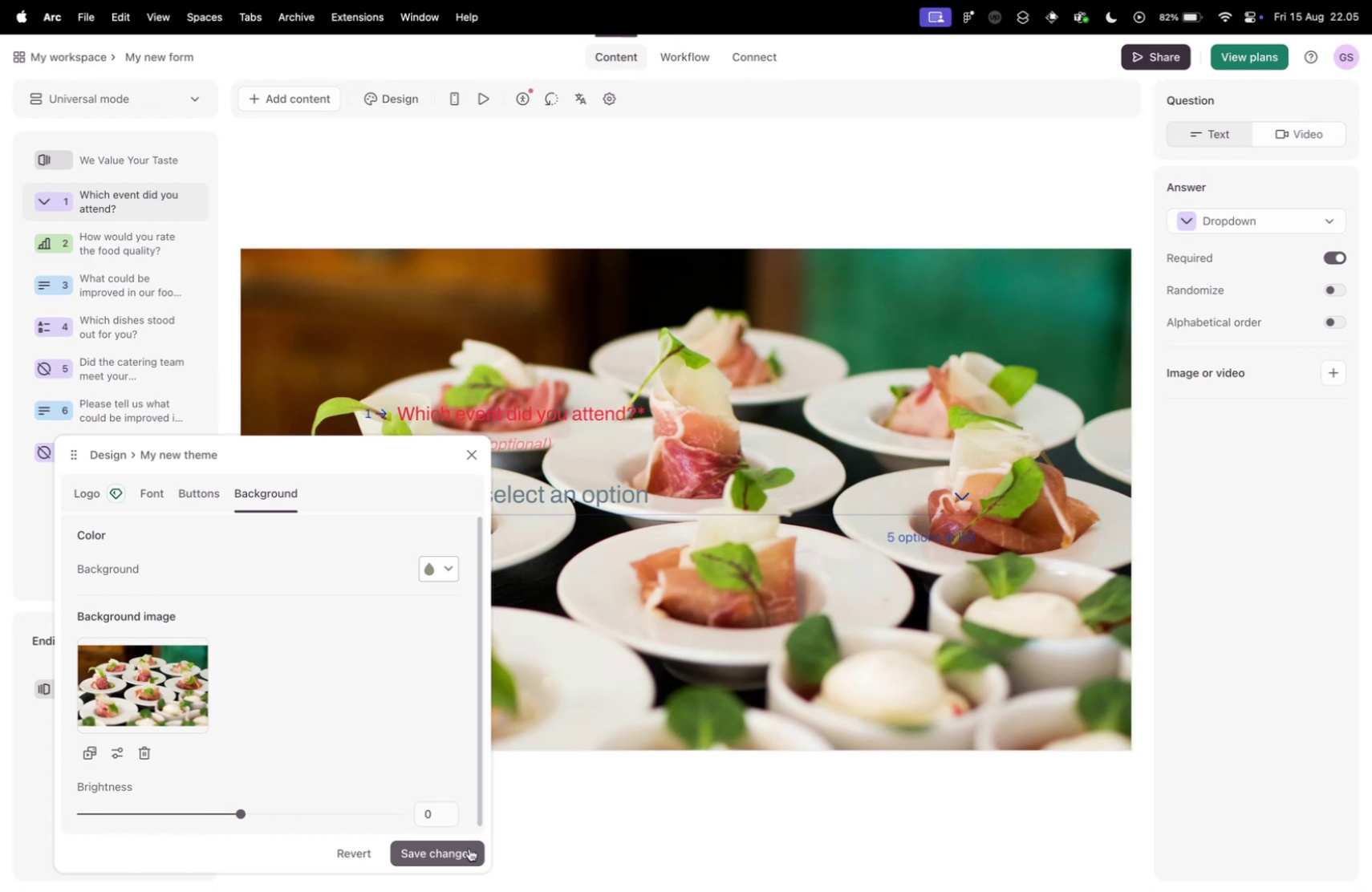 
wait(26.92)
 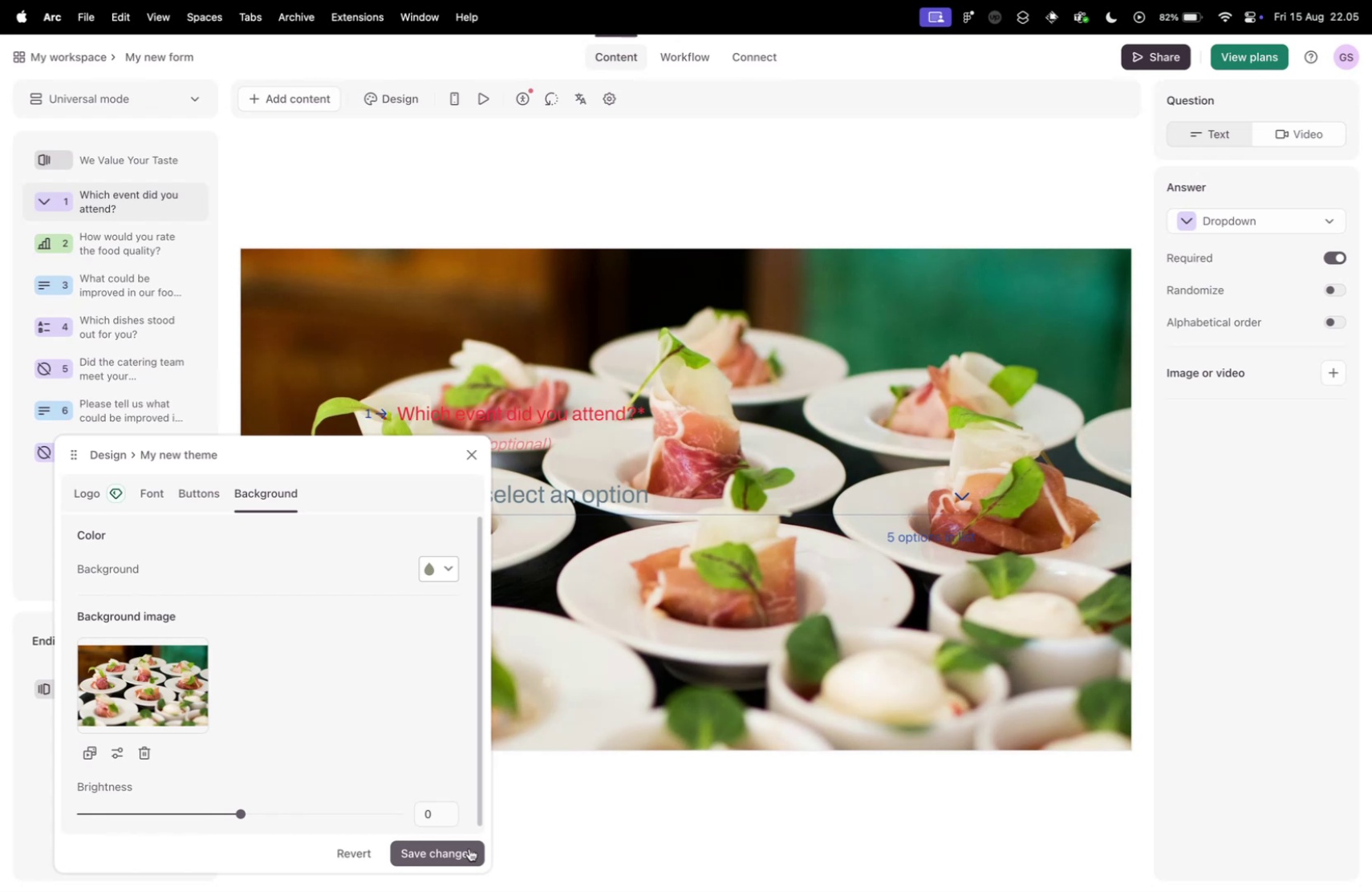 
left_click([139, 683])
 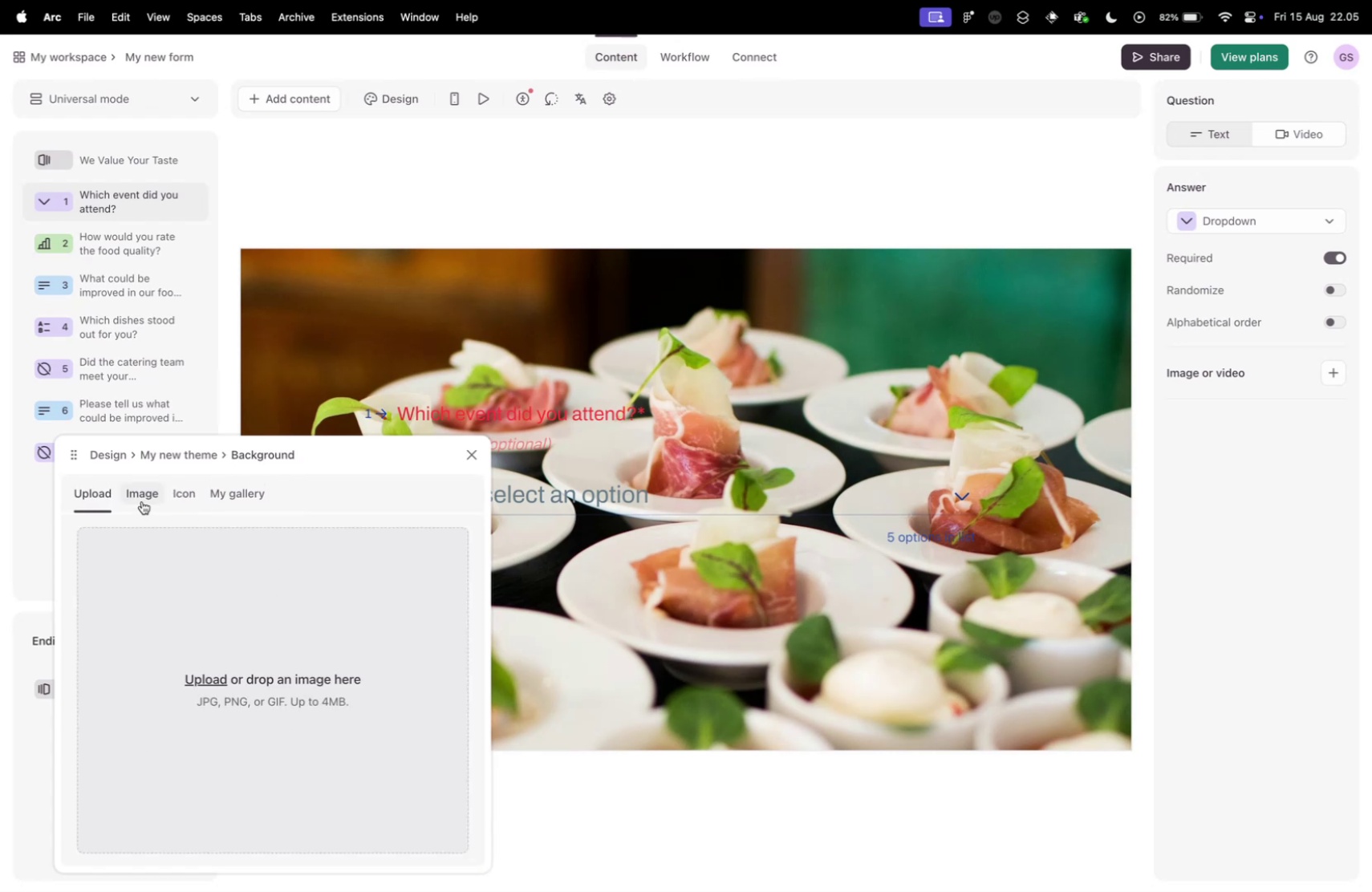 
left_click([94, 748])
 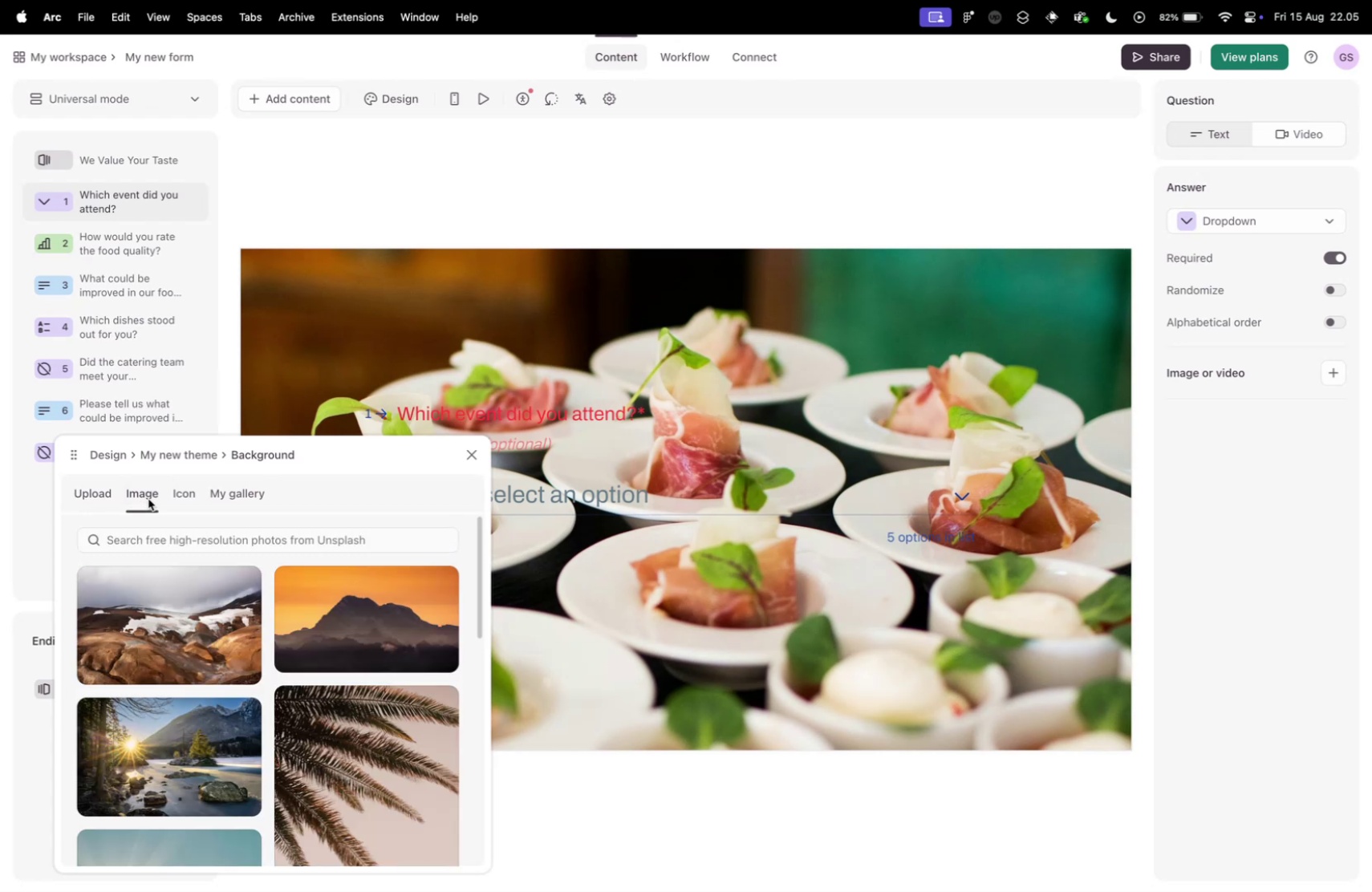 
left_click([148, 498])
 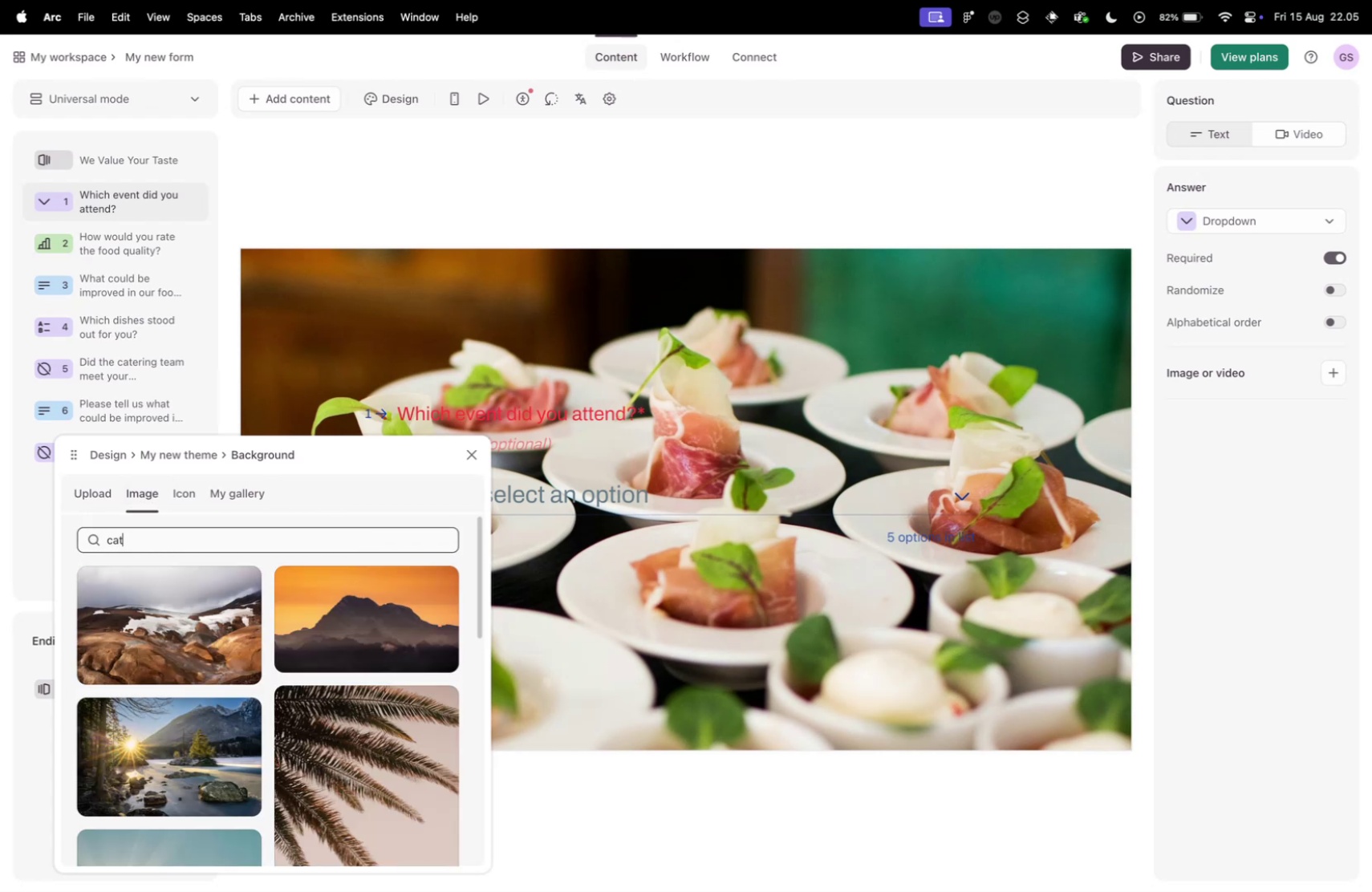 
left_click([346, 545])
 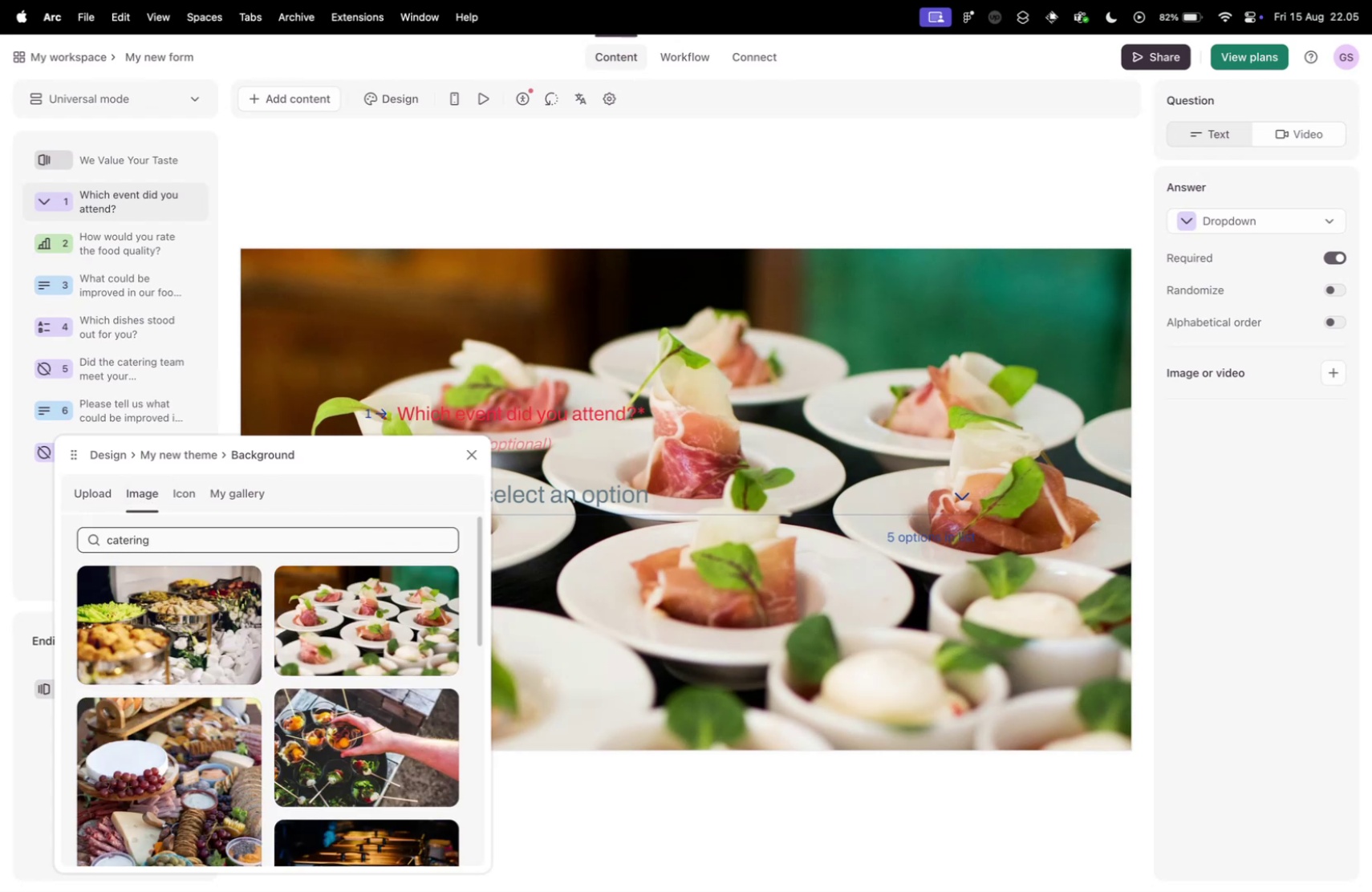 
type(catering)
 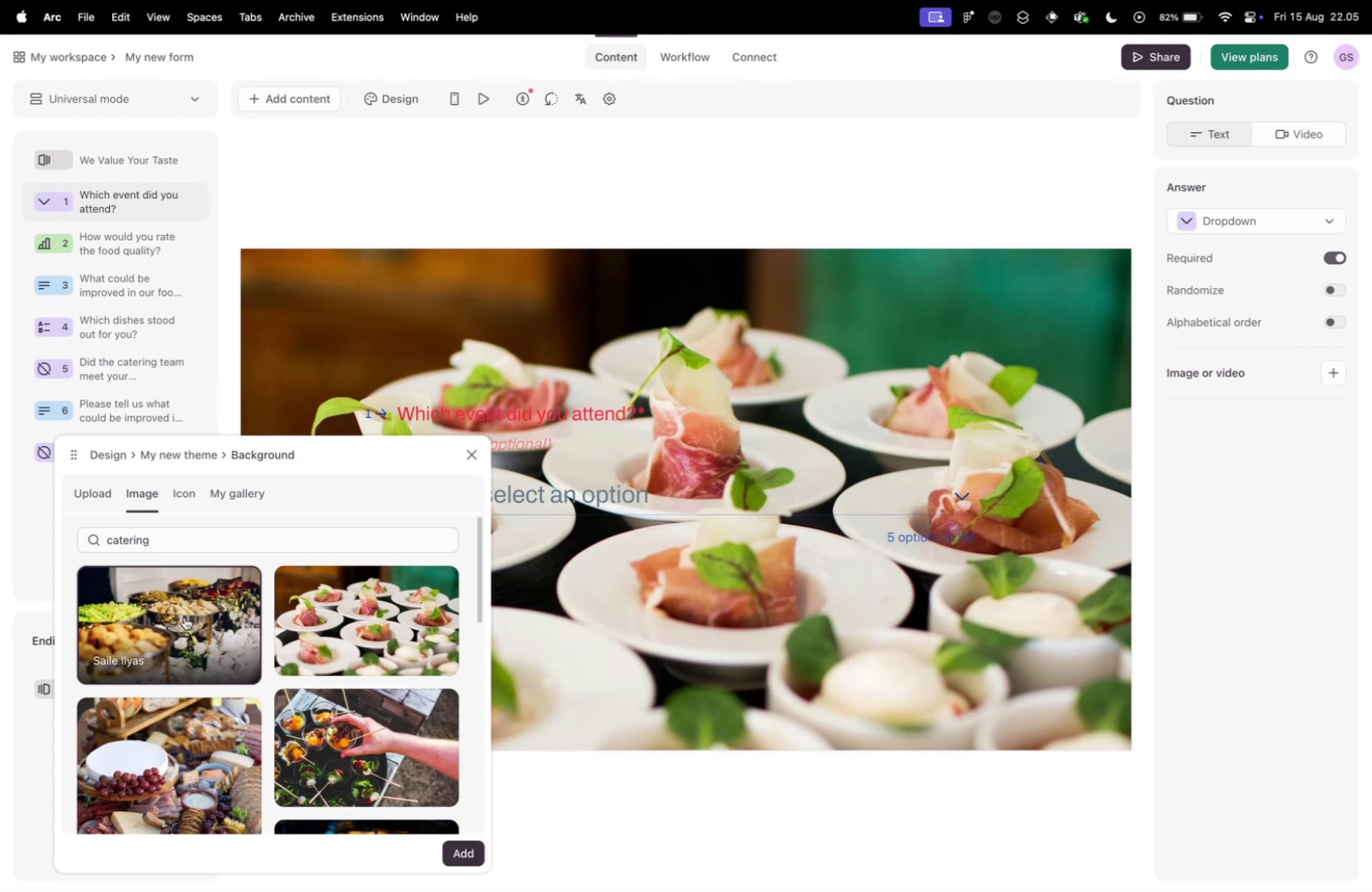 
key(Enter)
 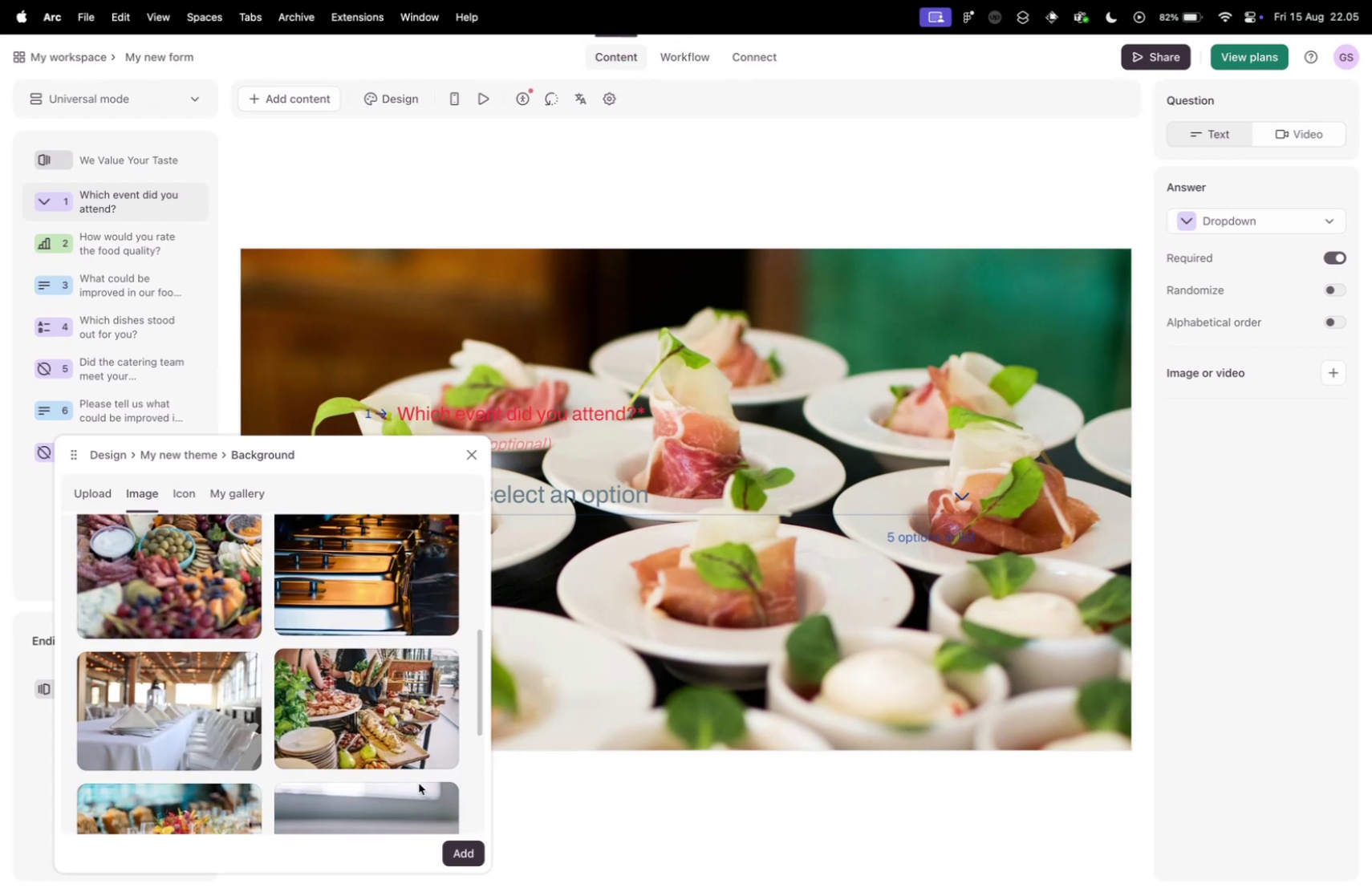 
left_click([185, 616])
 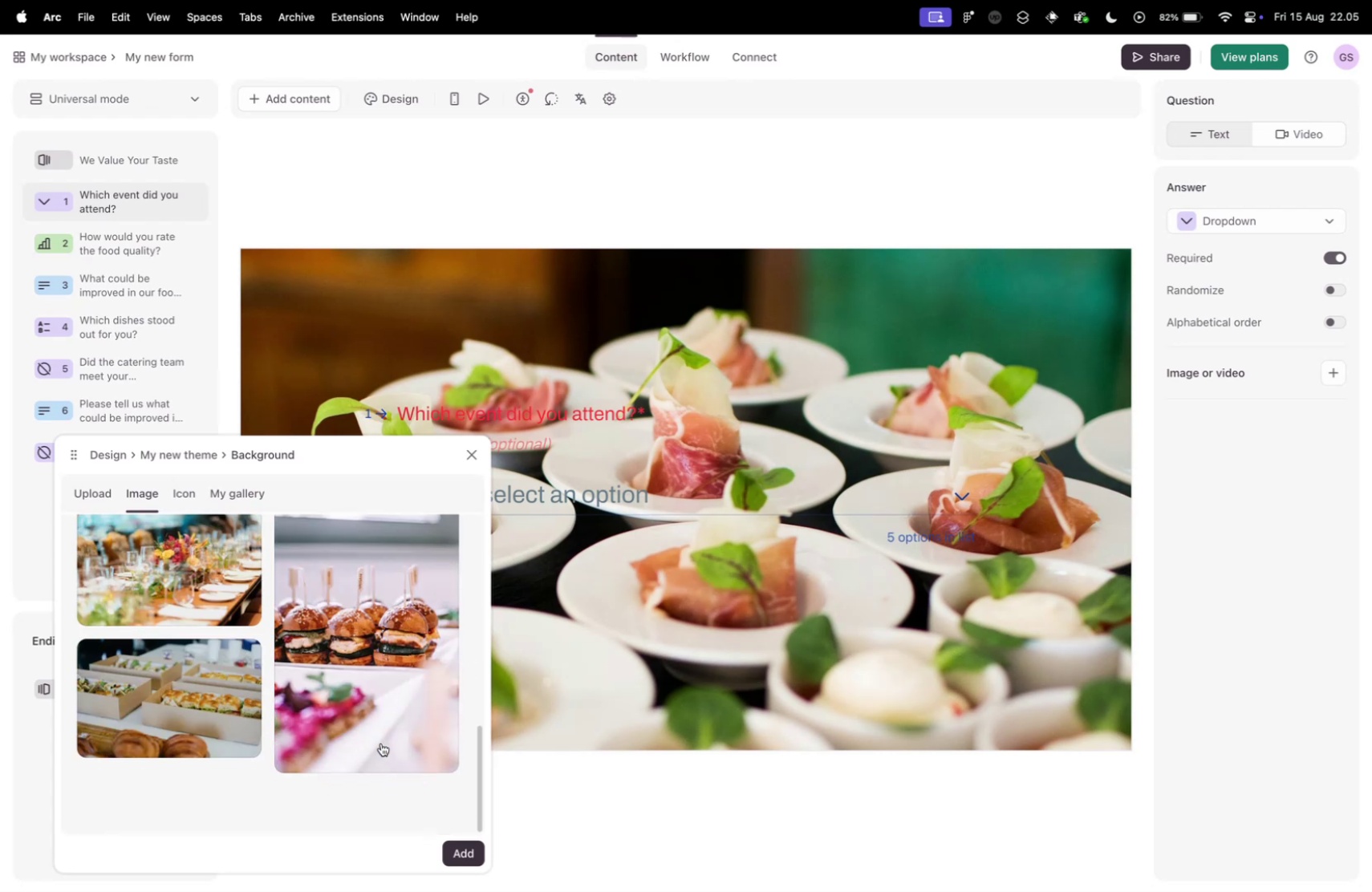 
scroll: coordinate [383, 741], scroll_direction: down, amount: 42.0
 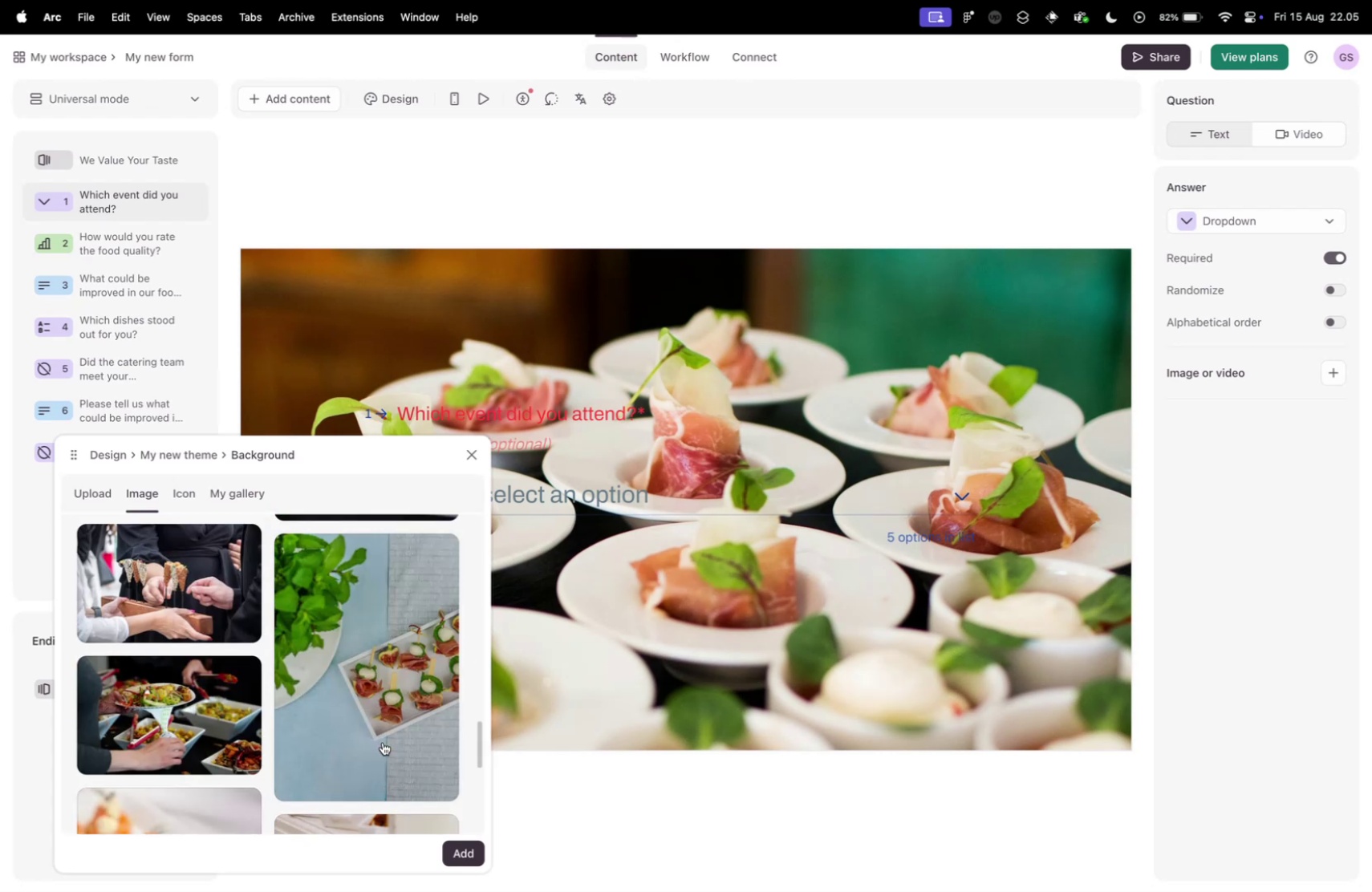 
scroll: coordinate [383, 741], scroll_direction: up, amount: 5.0
 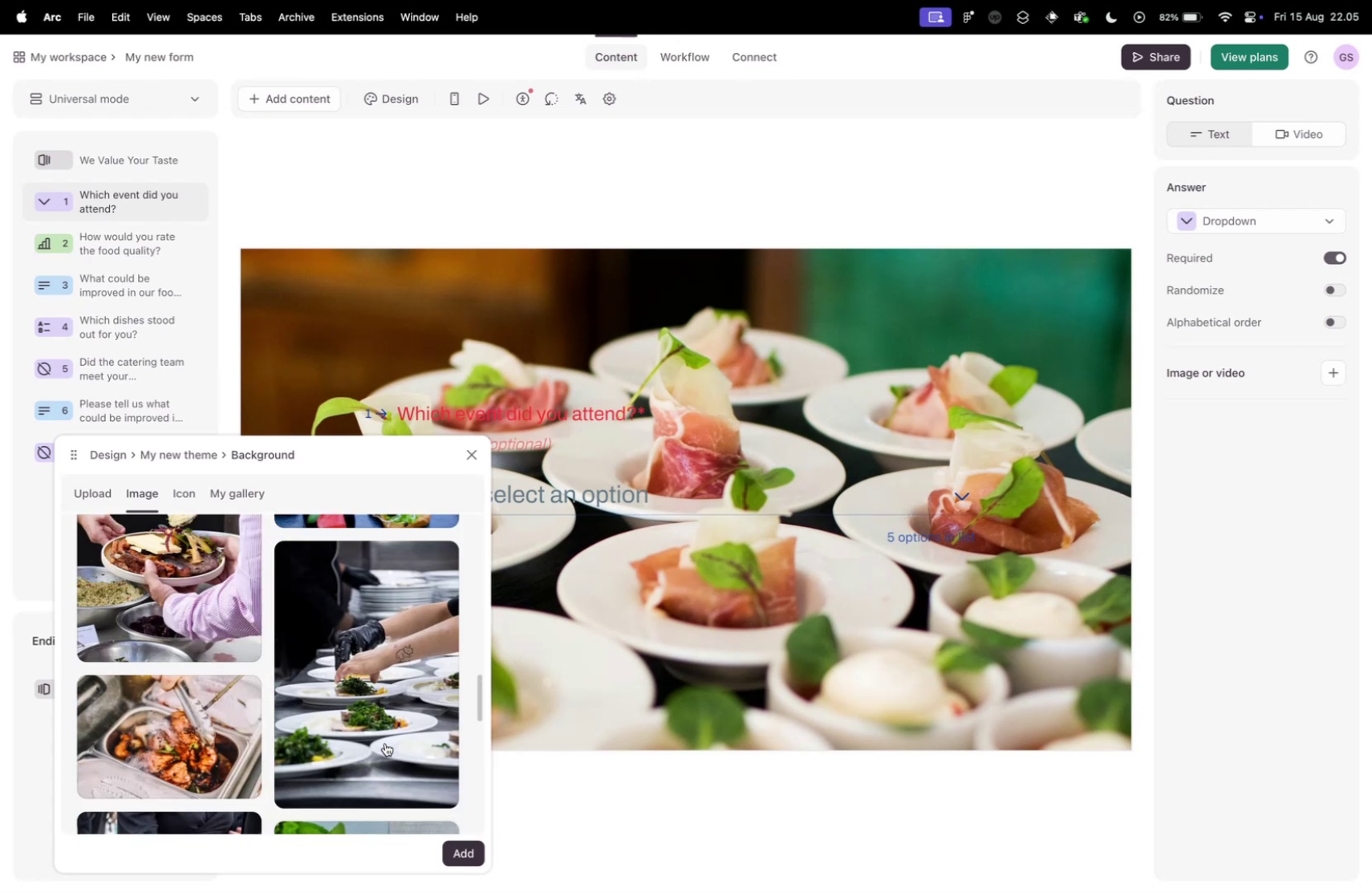 
scroll: coordinate [383, 741], scroll_direction: down, amount: 8.0
 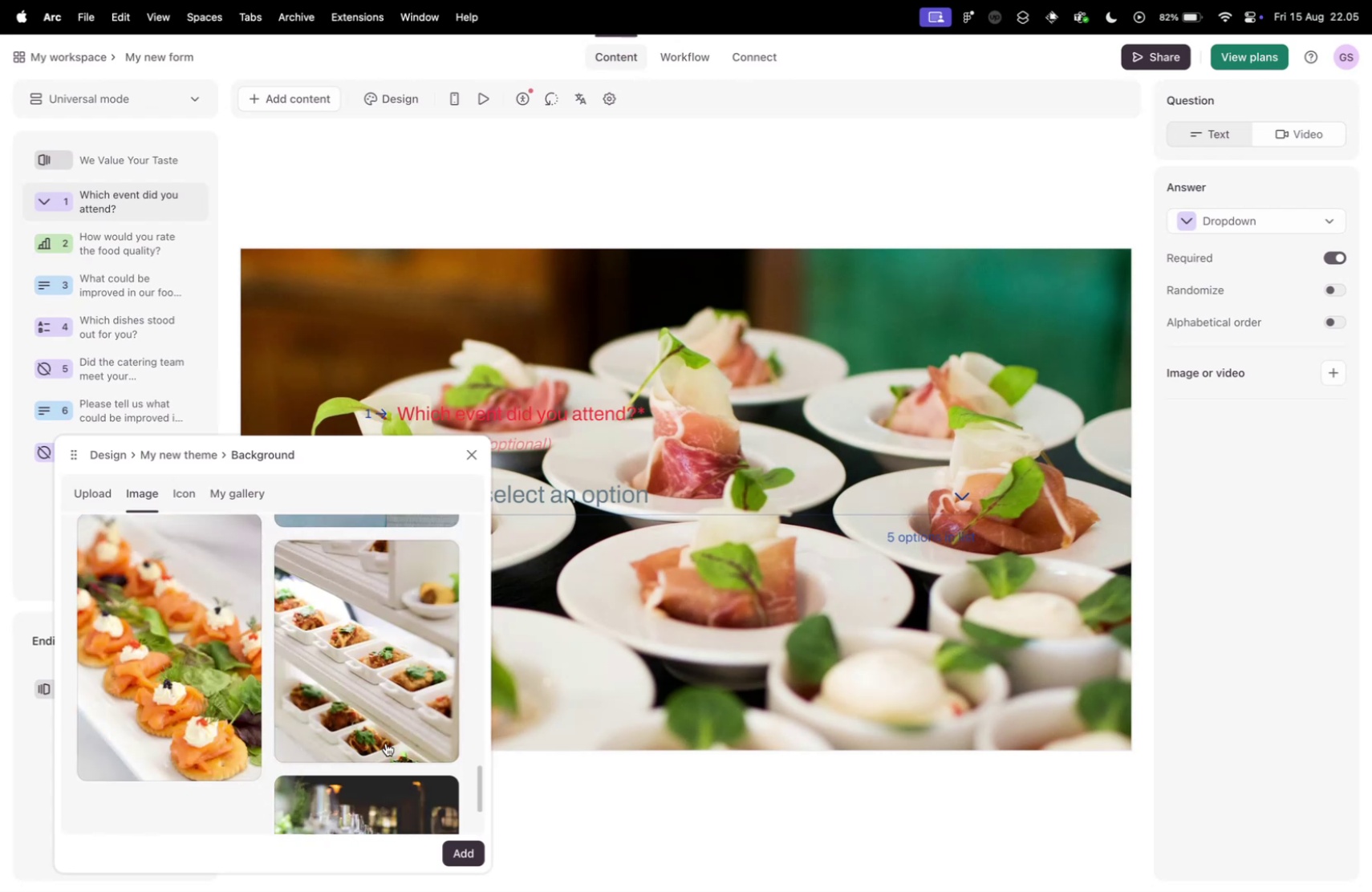 
scroll: coordinate [384, 741], scroll_direction: up, amount: 9.0
 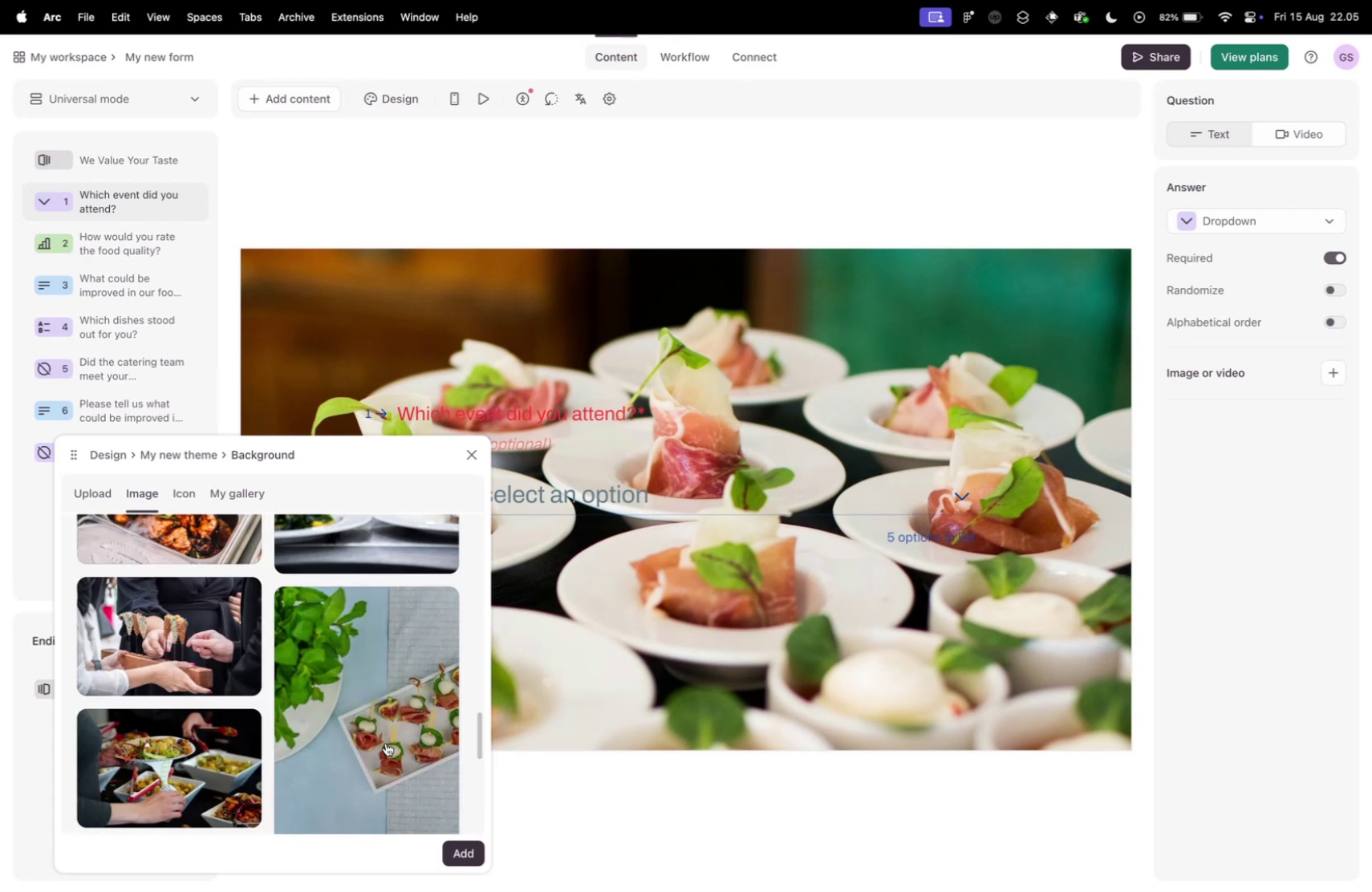 
scroll: coordinate [386, 742], scroll_direction: down, amount: 17.0
 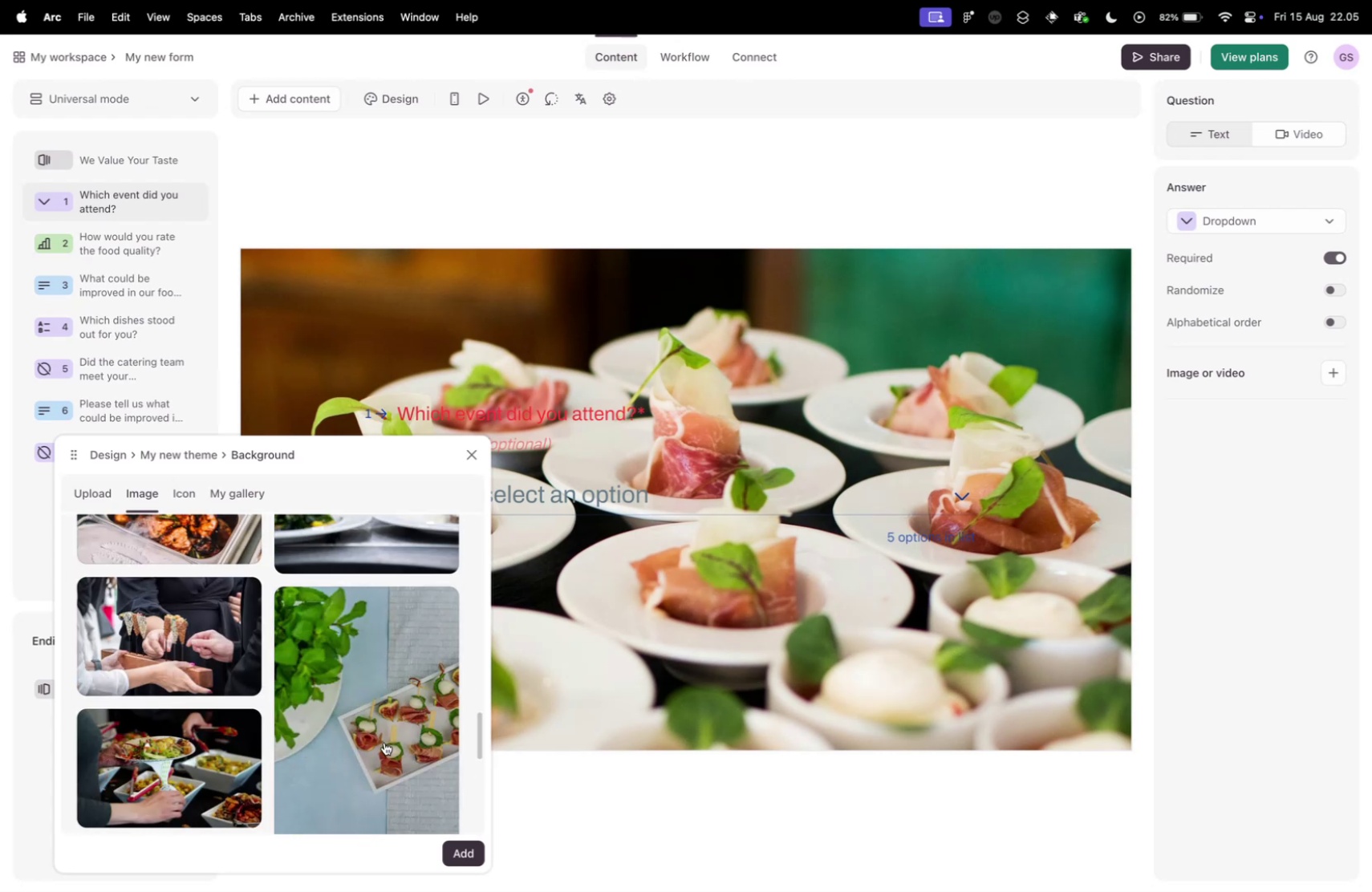 
scroll: coordinate [365, 751], scroll_direction: up, amount: 54.0
 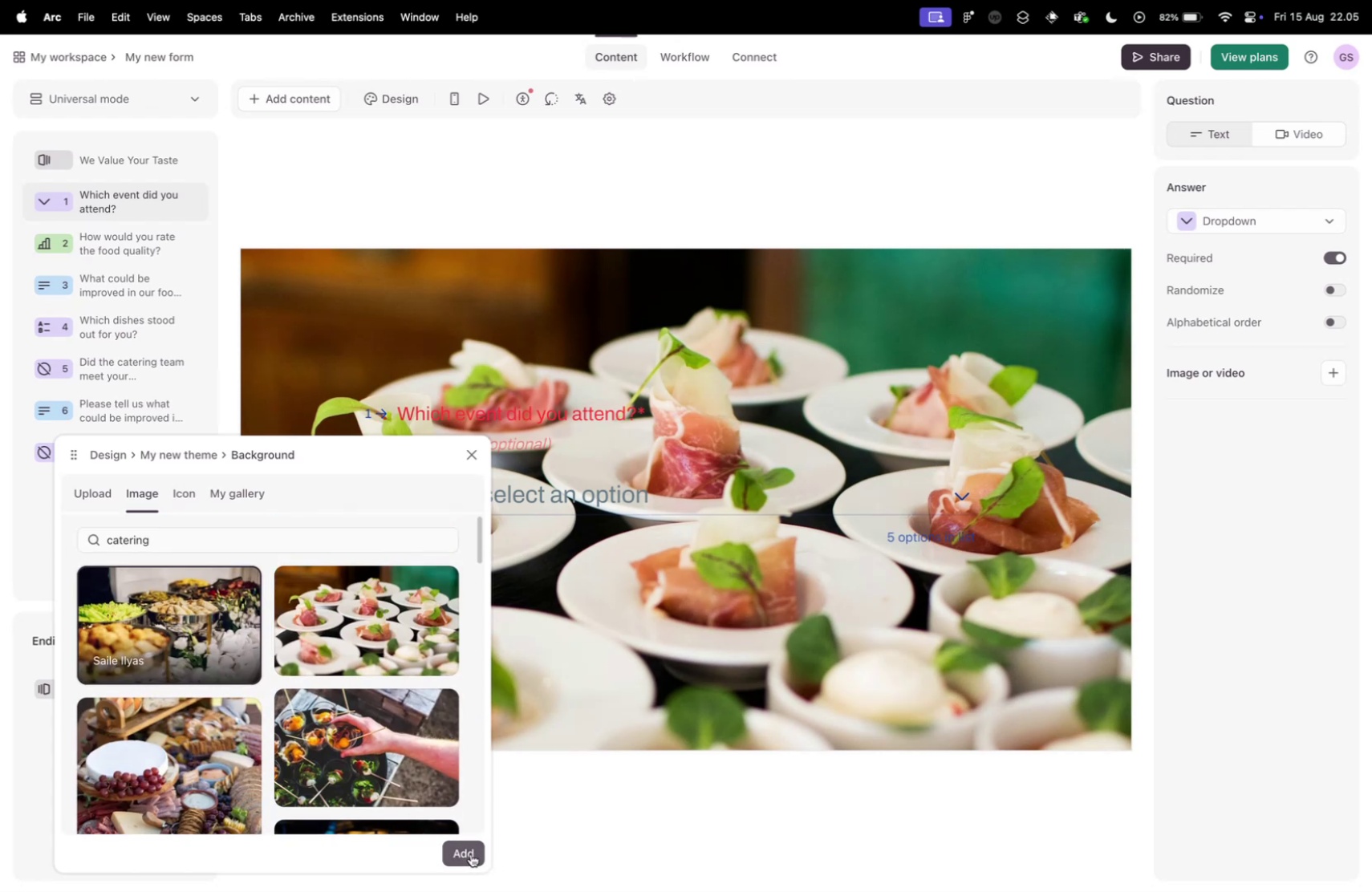 
left_click([471, 853])
 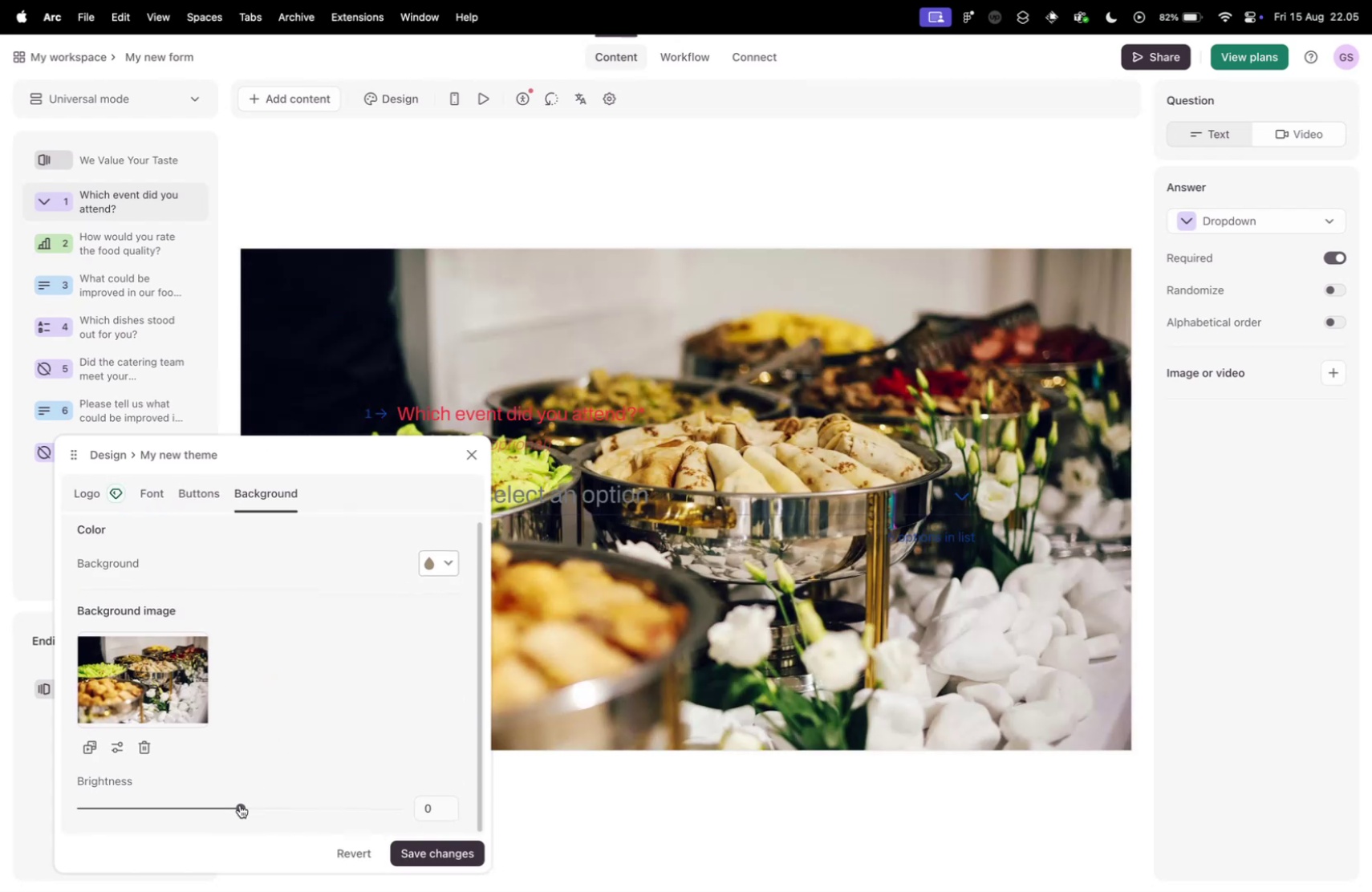 
scroll: coordinate [299, 769], scroll_direction: down, amount: 4.0
 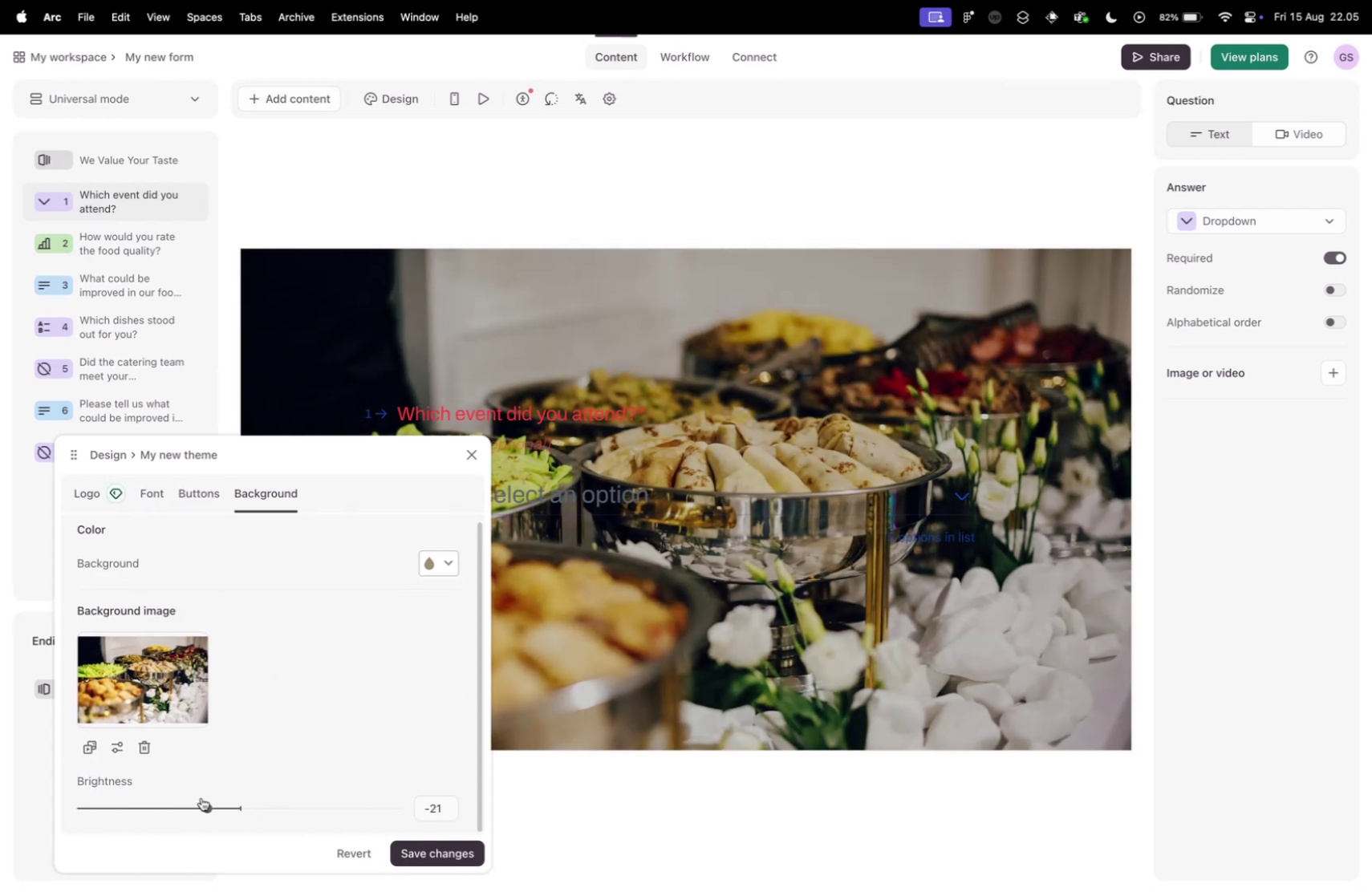 
left_click_drag(start_coordinate=[238, 804], to_coordinate=[170, 797])
 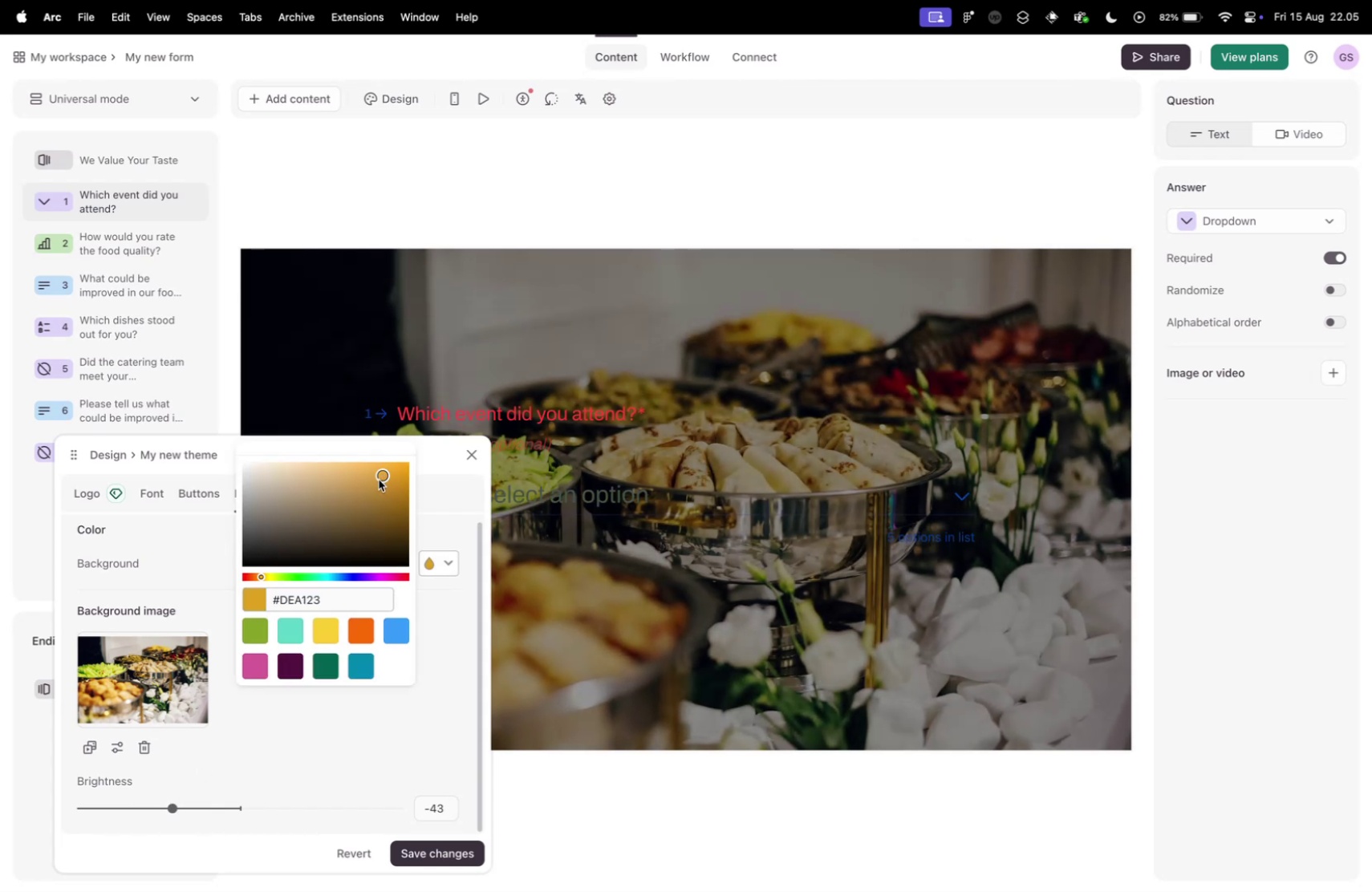 
left_click([444, 566])
 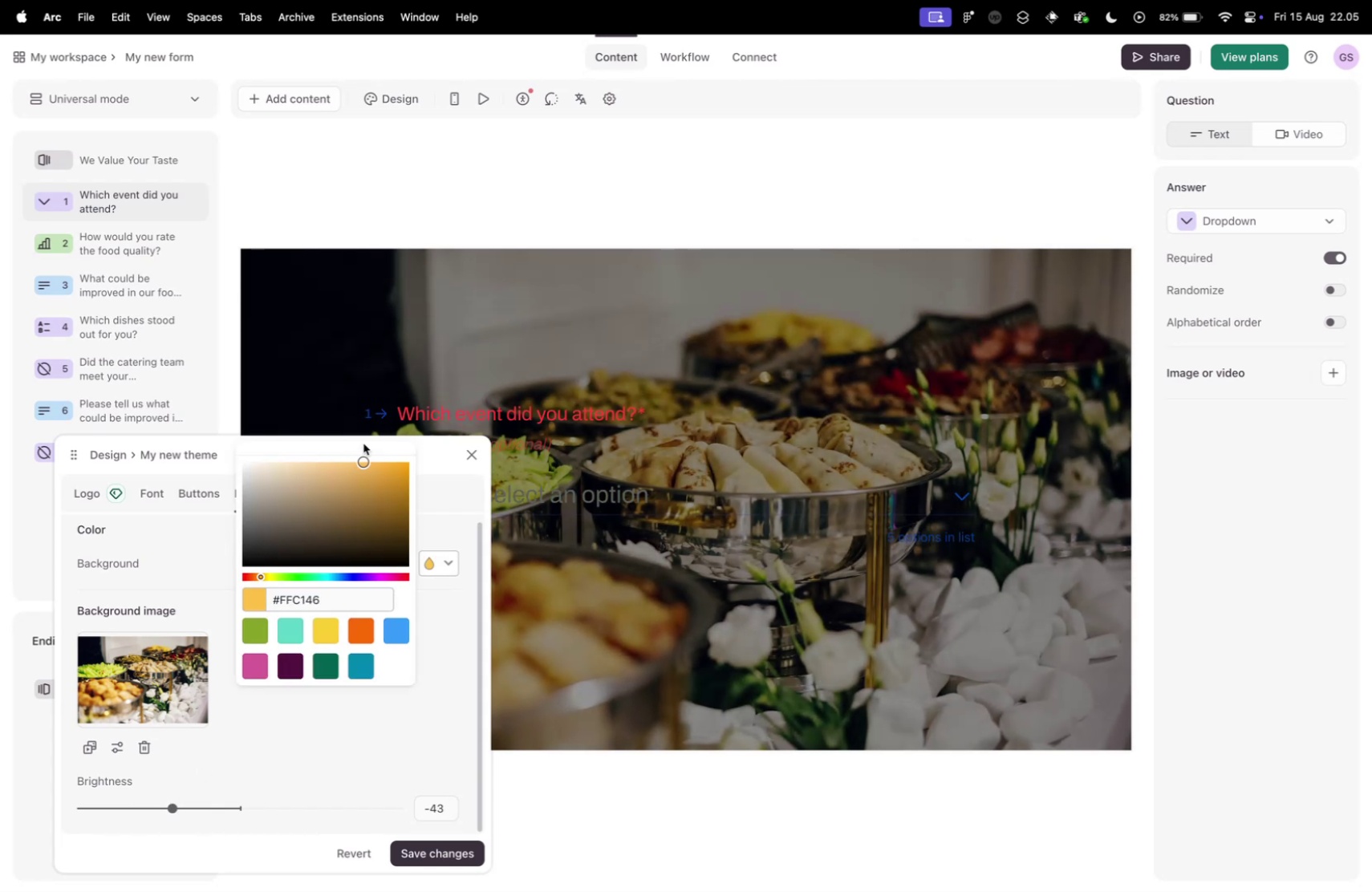 
left_click_drag(start_coordinate=[294, 502], to_coordinate=[383, 475])
 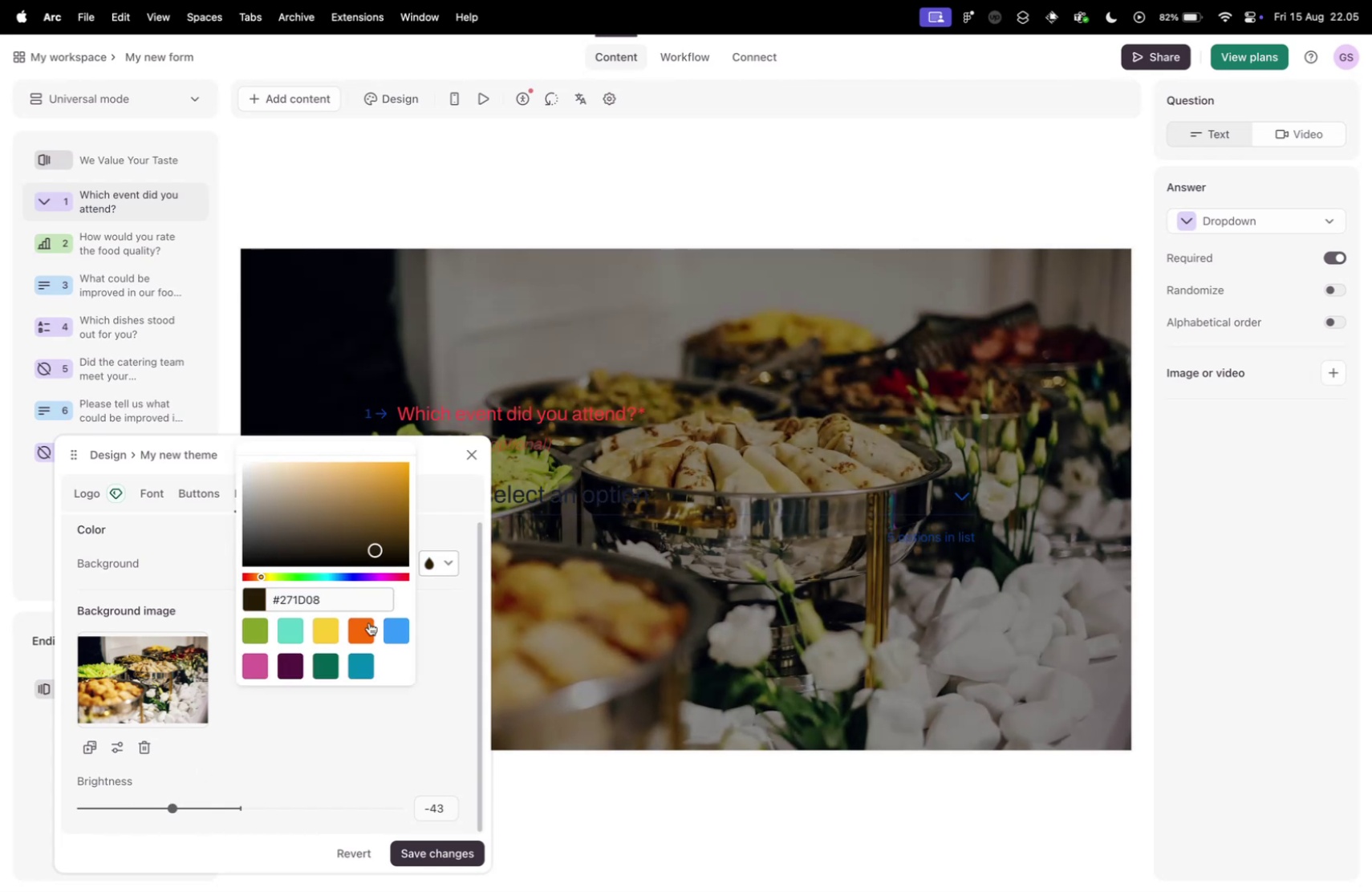 
left_click_drag(start_coordinate=[374, 485], to_coordinate=[375, 549])
 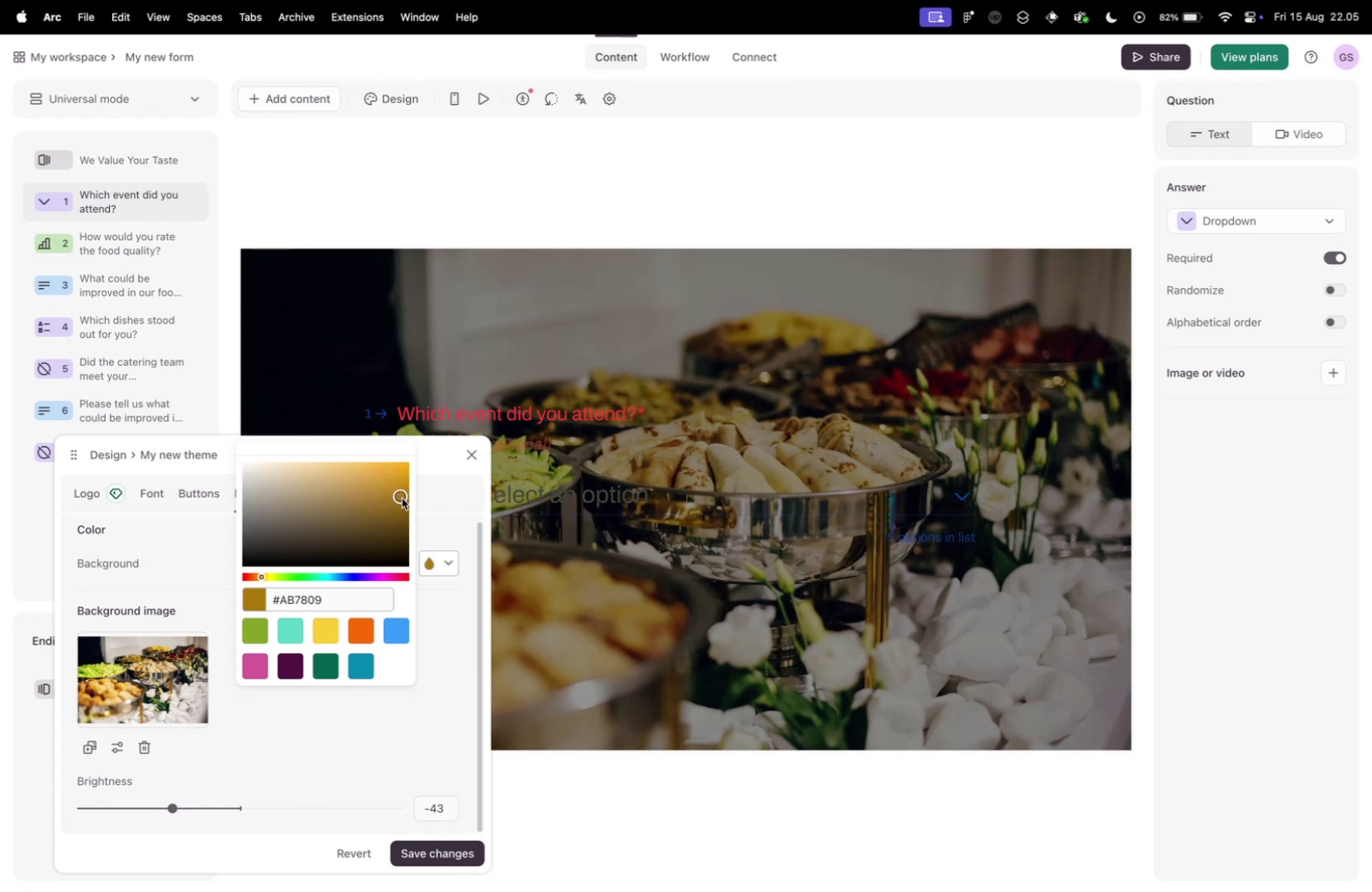 
left_click_drag(start_coordinate=[358, 509], to_coordinate=[367, 522])
 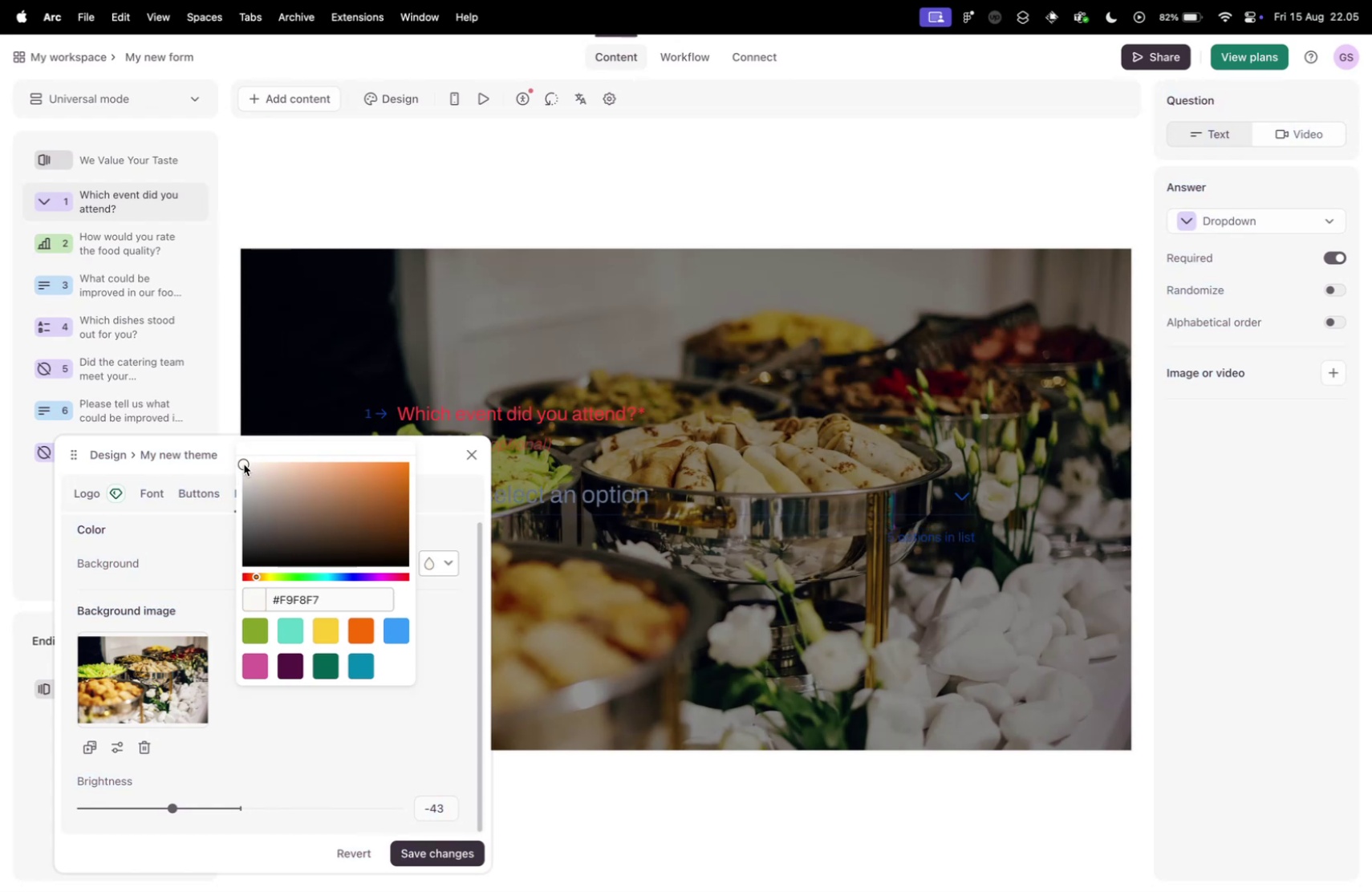 
left_click_drag(start_coordinate=[340, 521], to_coordinate=[242, 462])
 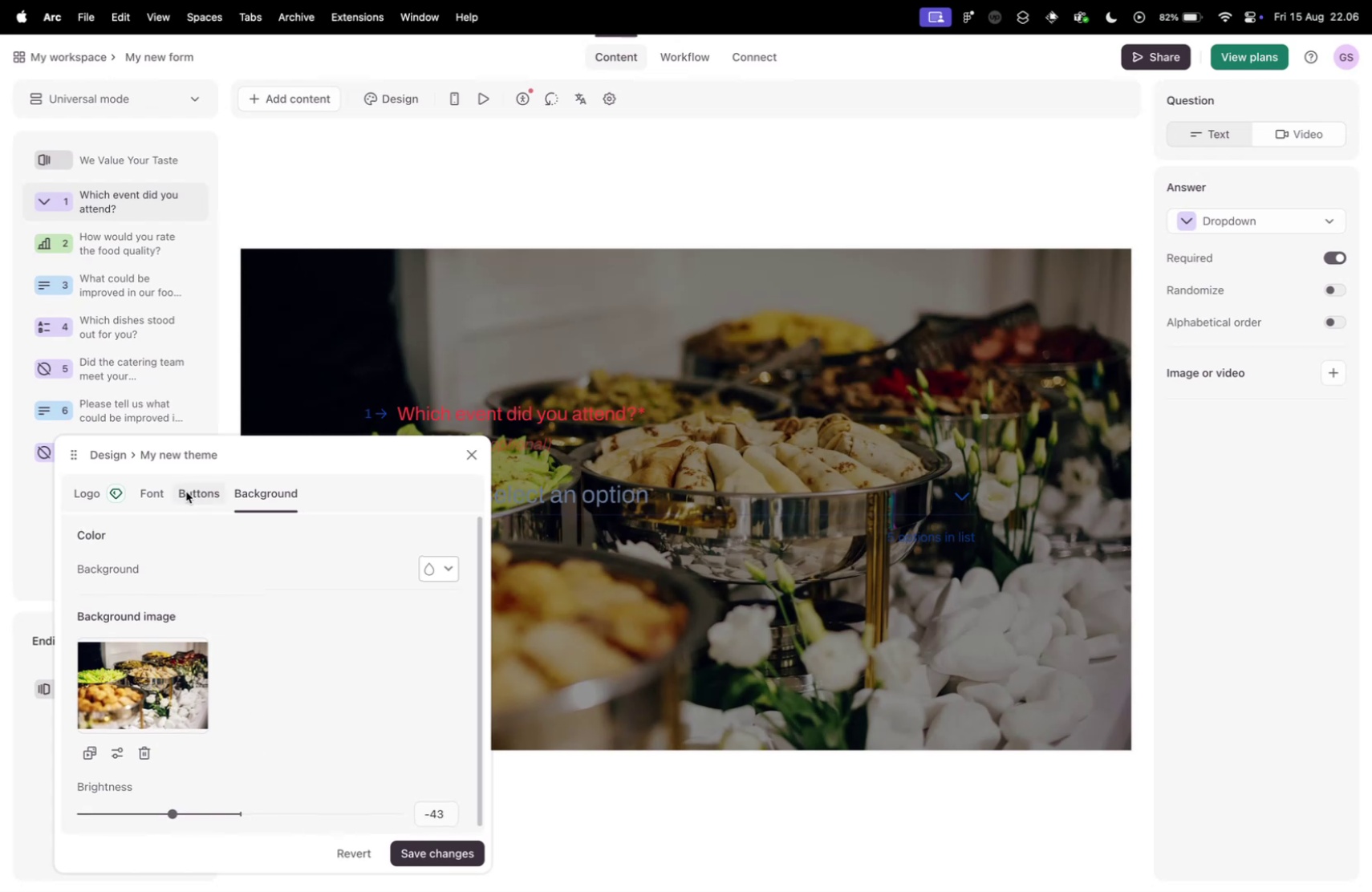 
scroll: coordinate [271, 776], scroll_direction: down, amount: 5.0
 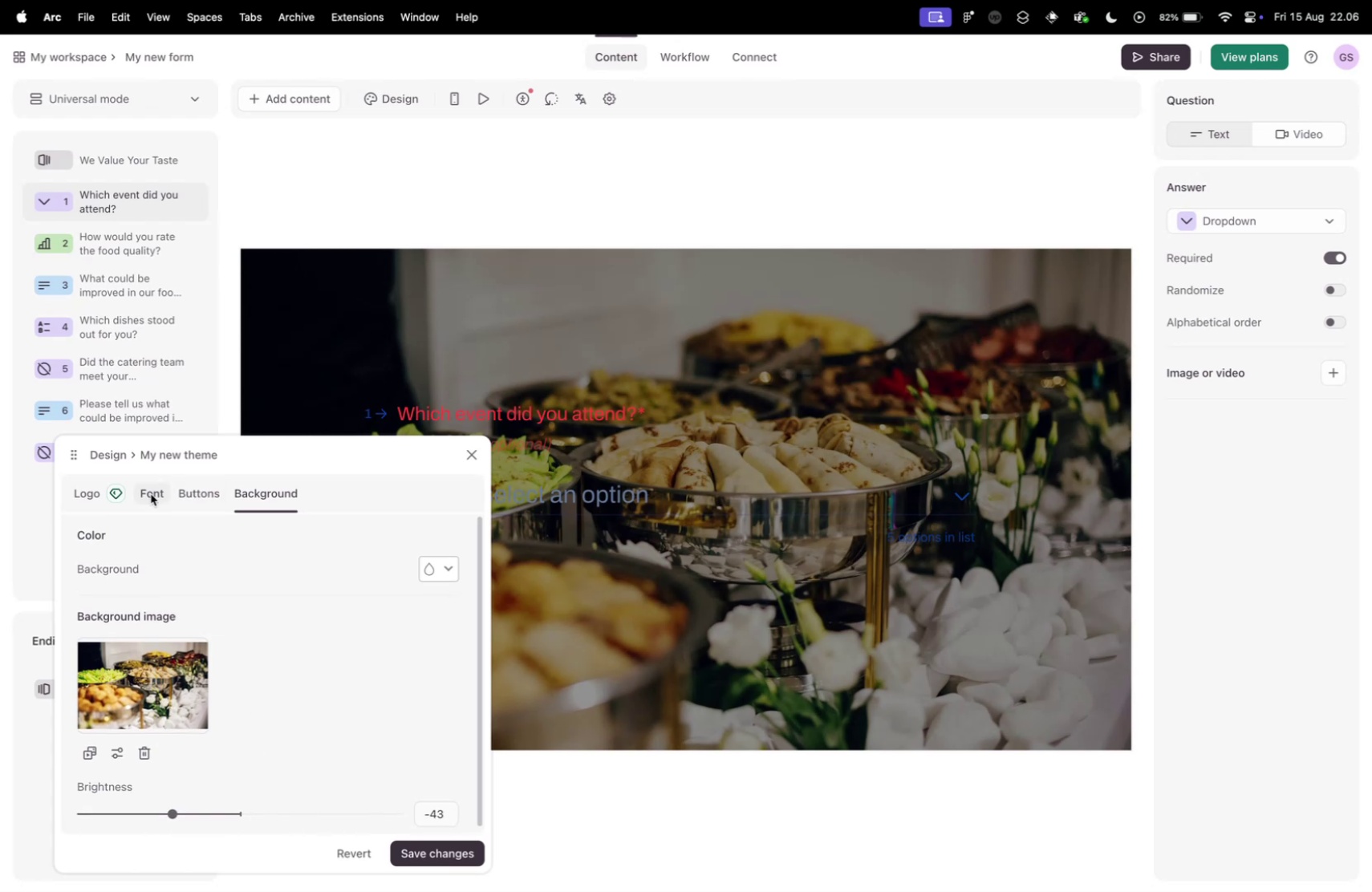 
scroll: coordinate [218, 604], scroll_direction: up, amount: 5.0
 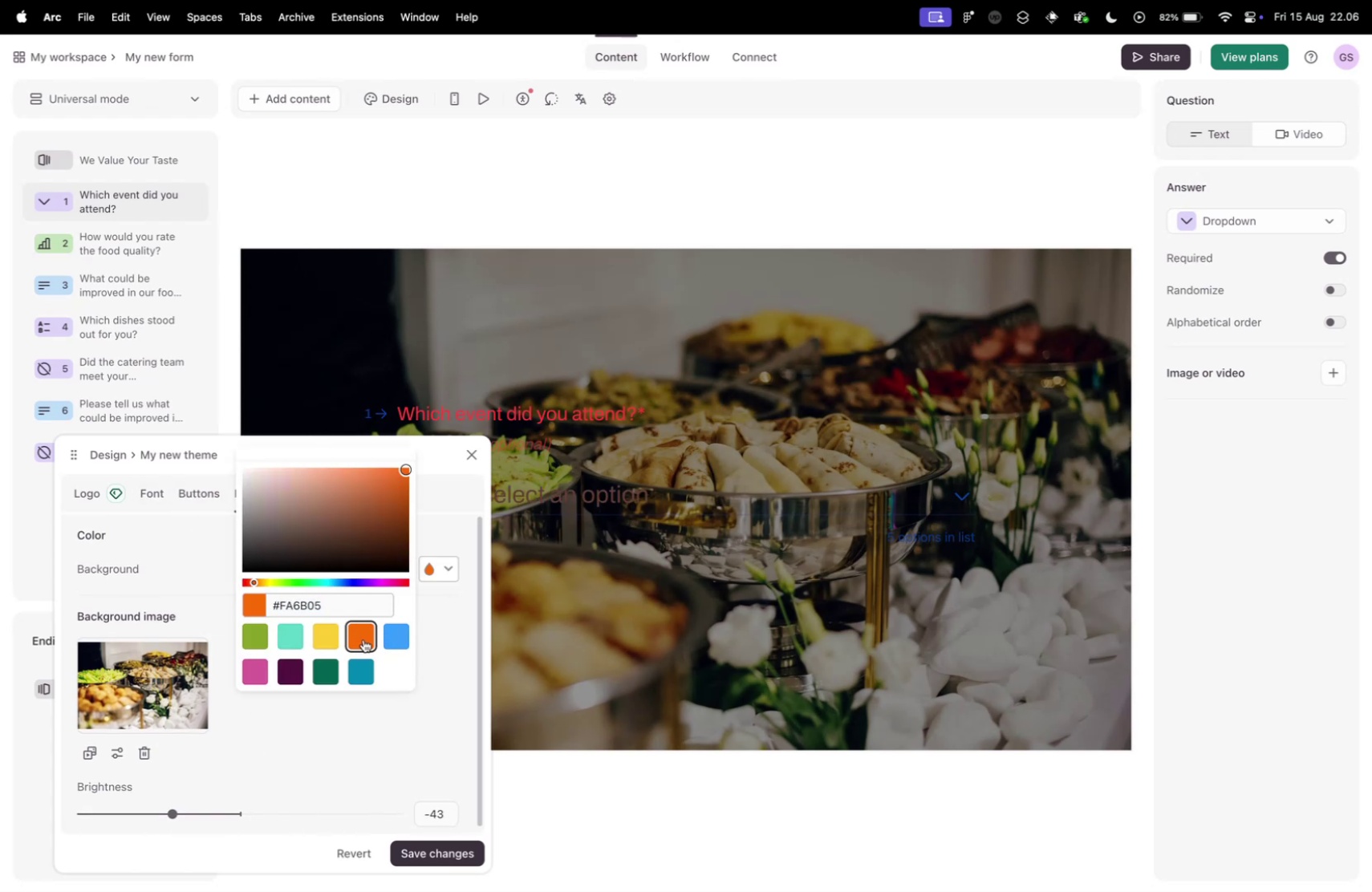 
left_click([451, 562])
 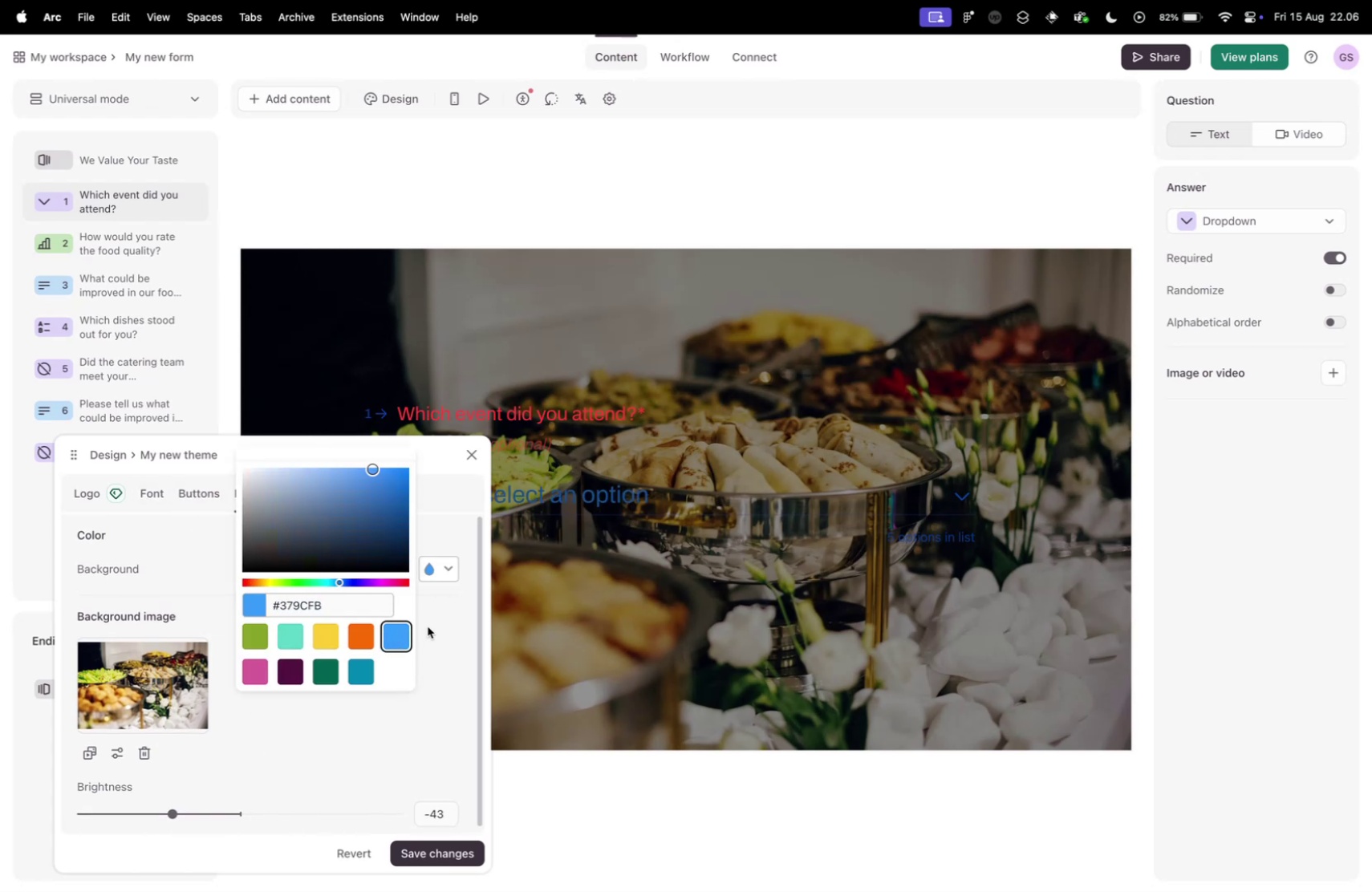 
left_click([363, 639])
 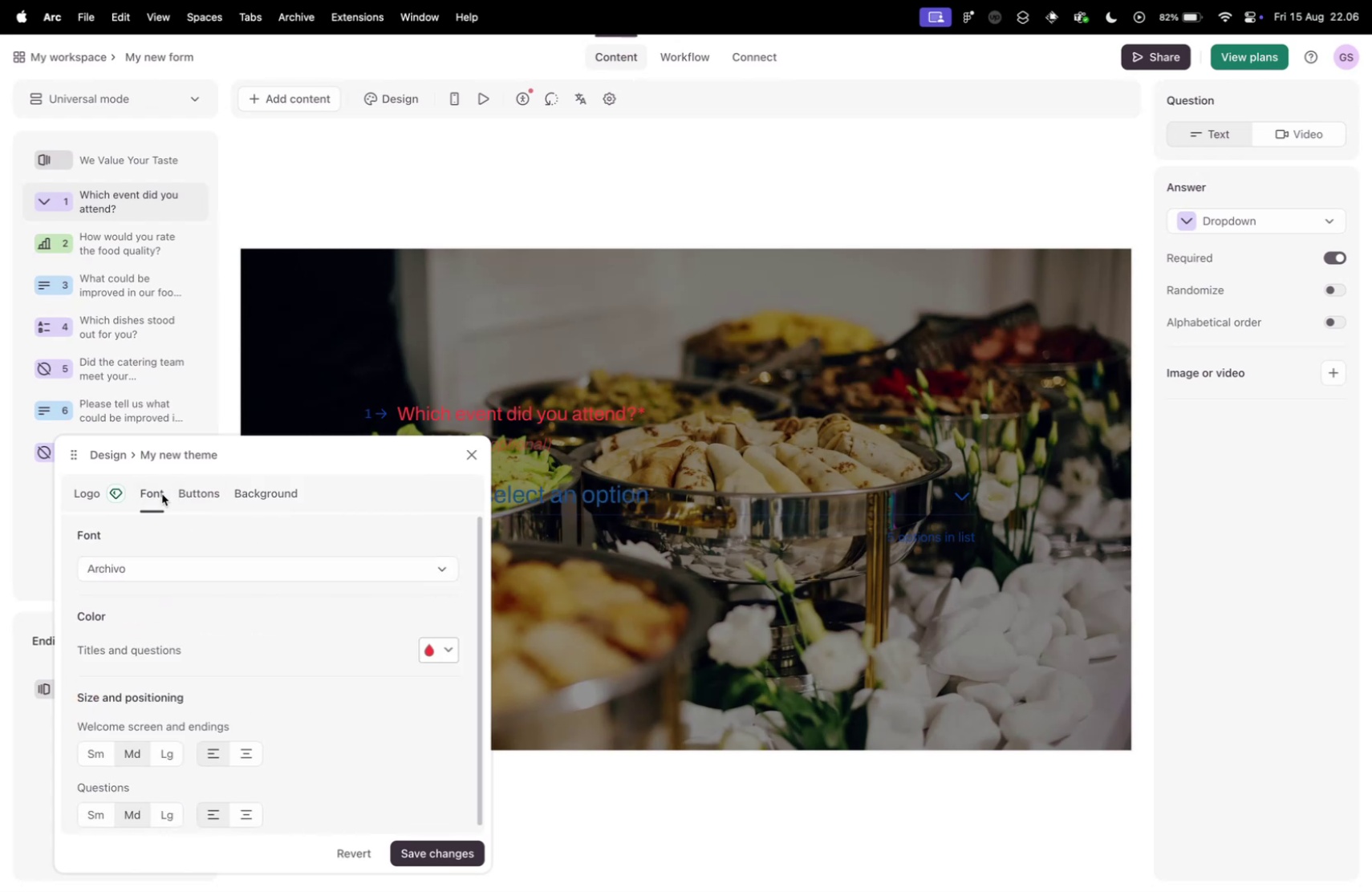 
left_click([393, 635])
 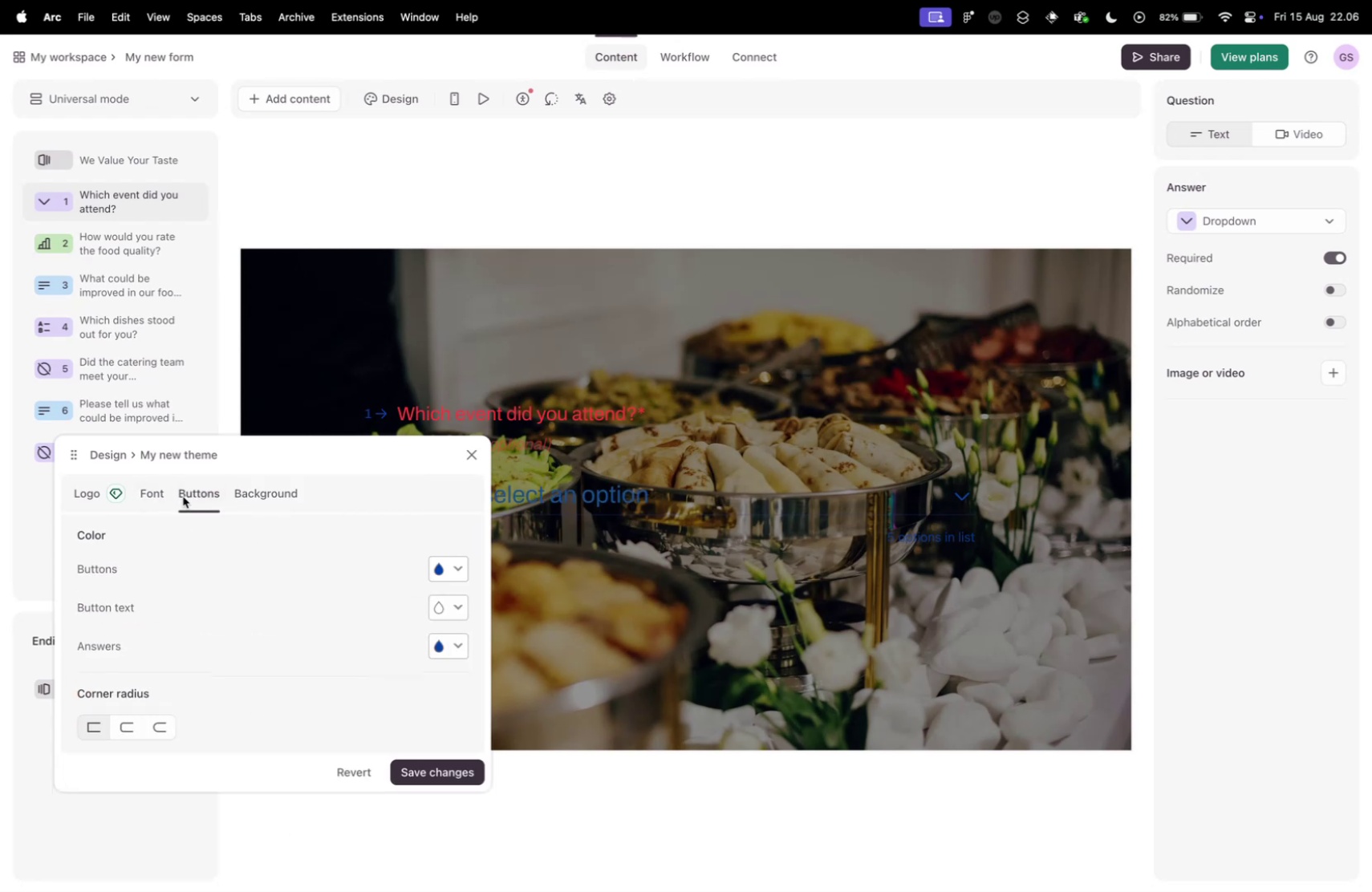 
left_click([428, 626])
 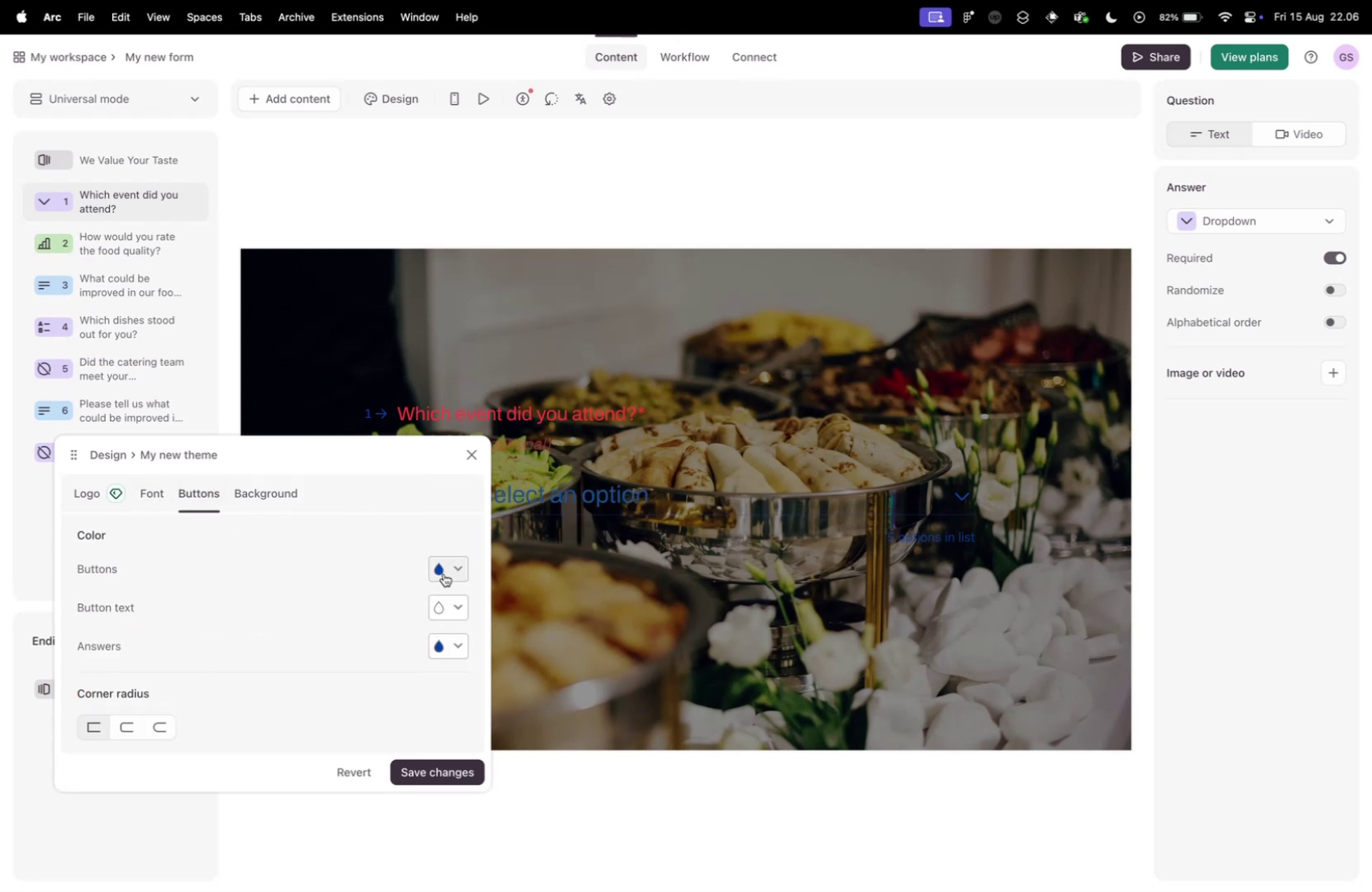 
mouse_move([183, 495])
 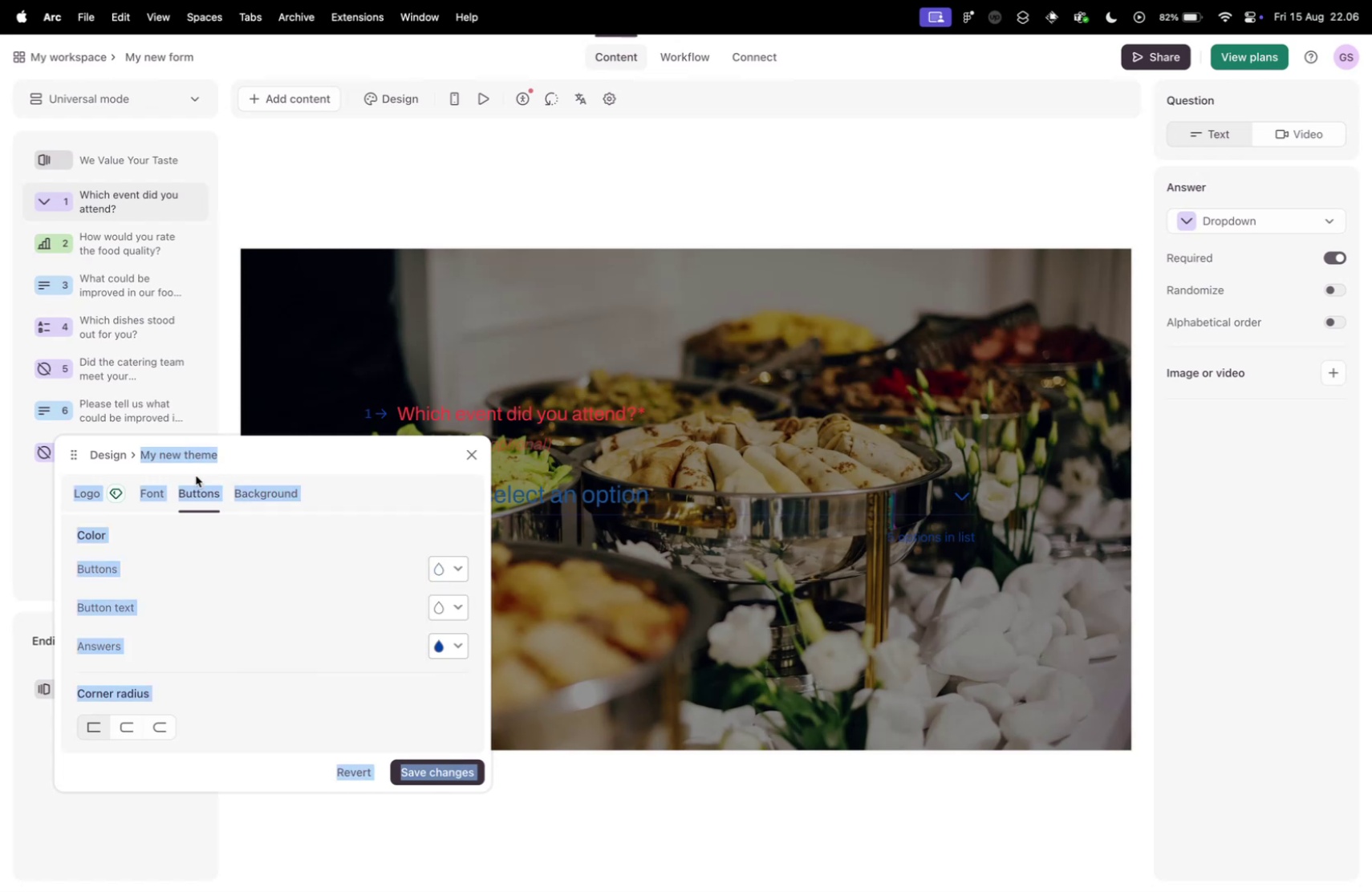 
left_click([444, 573])
 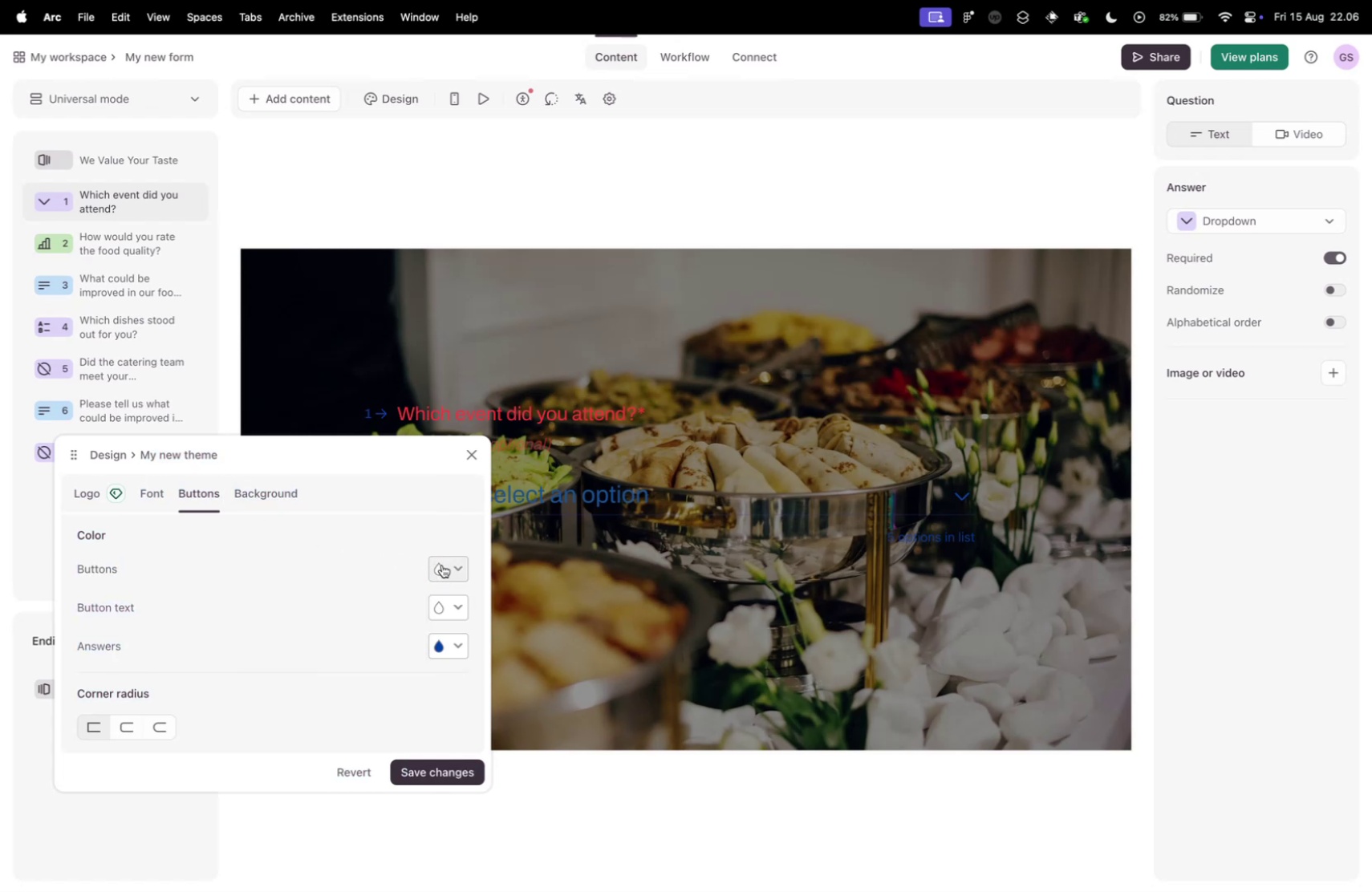 
left_click_drag(start_coordinate=[293, 514], to_coordinate=[184, 440])
 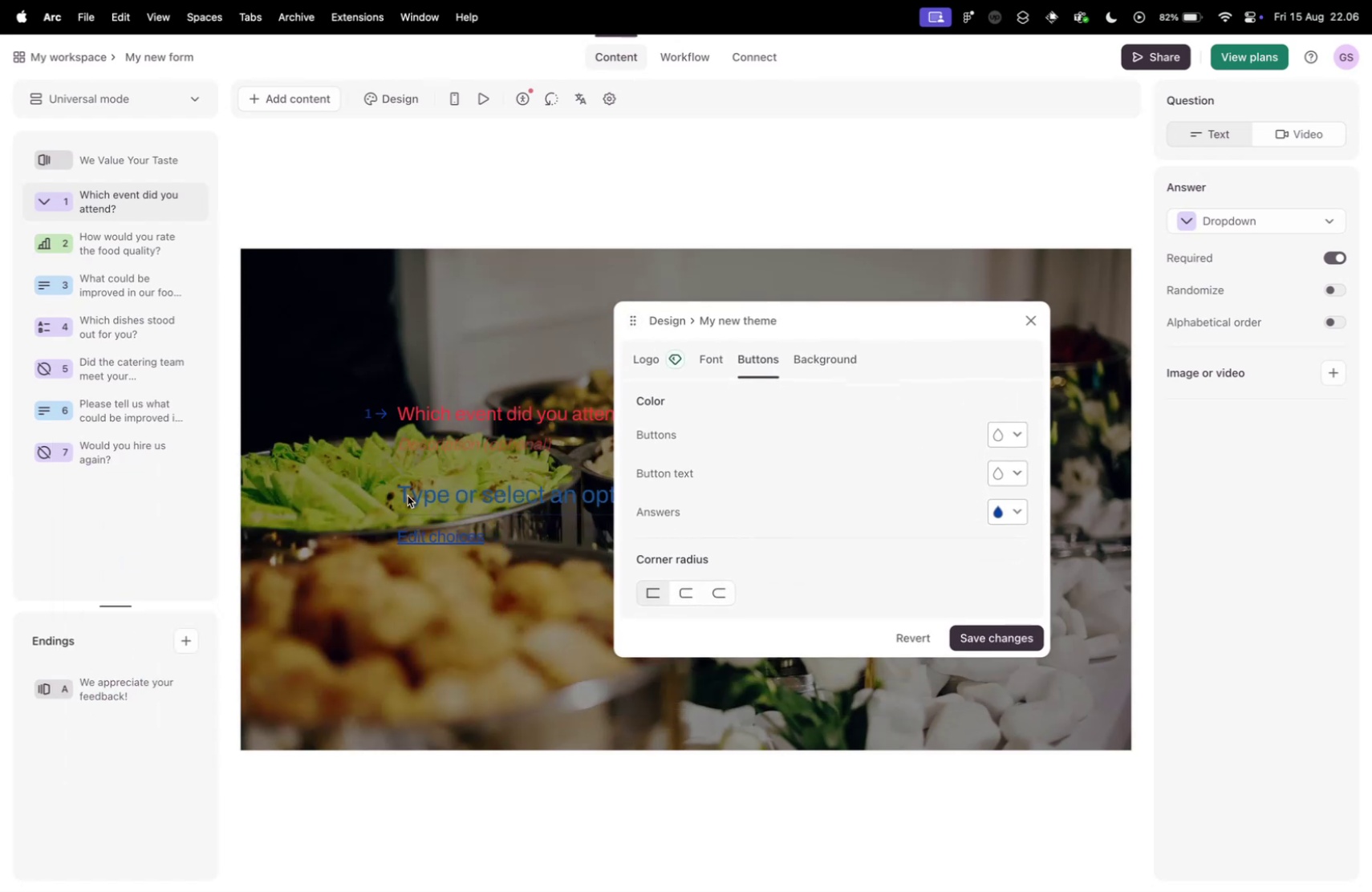 
left_click_drag(start_coordinate=[74, 454], to_coordinate=[633, 320])
 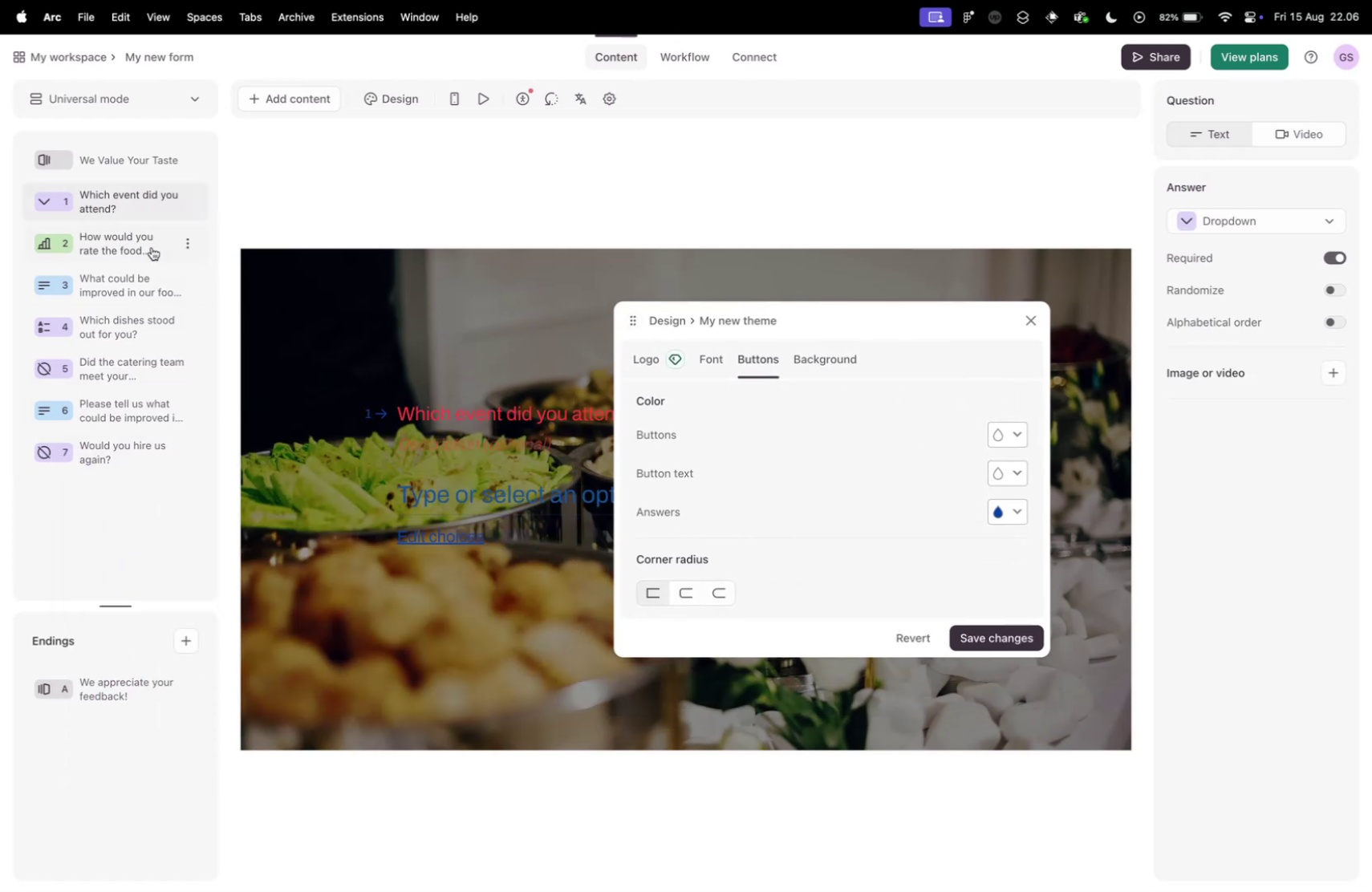 
left_click([124, 450])
 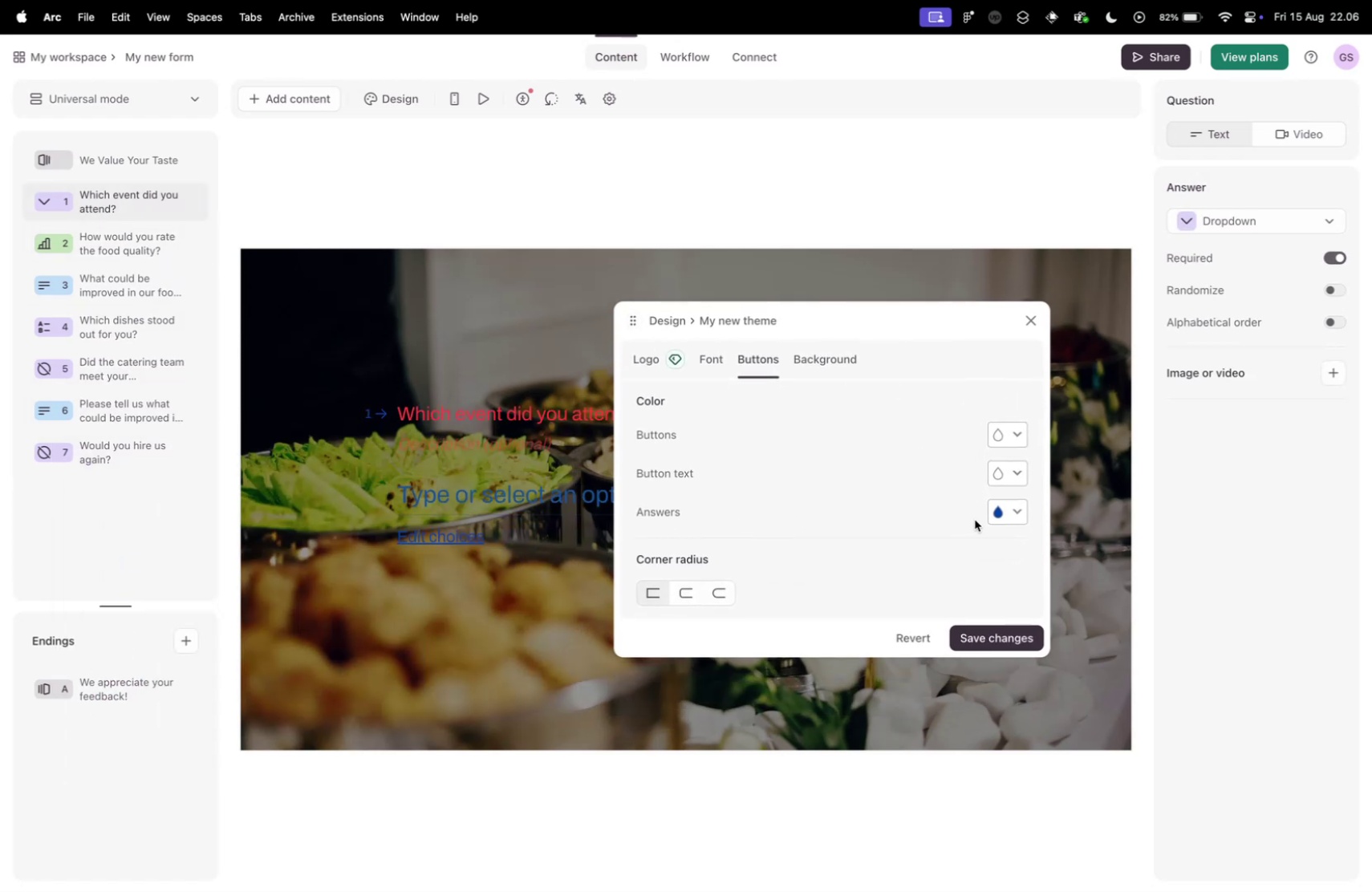 
left_click([120, 201])
 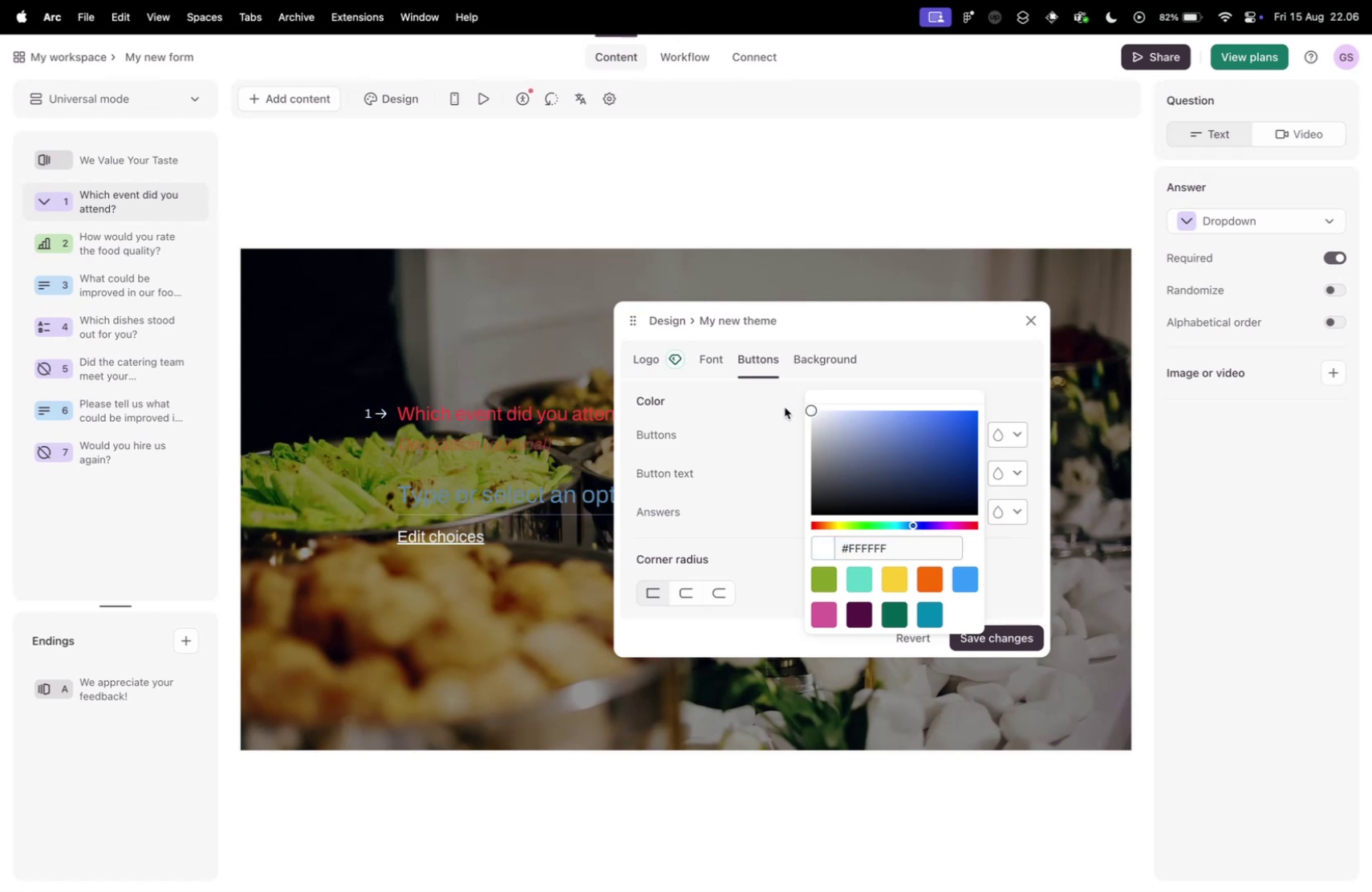 
left_click([1011, 511])
 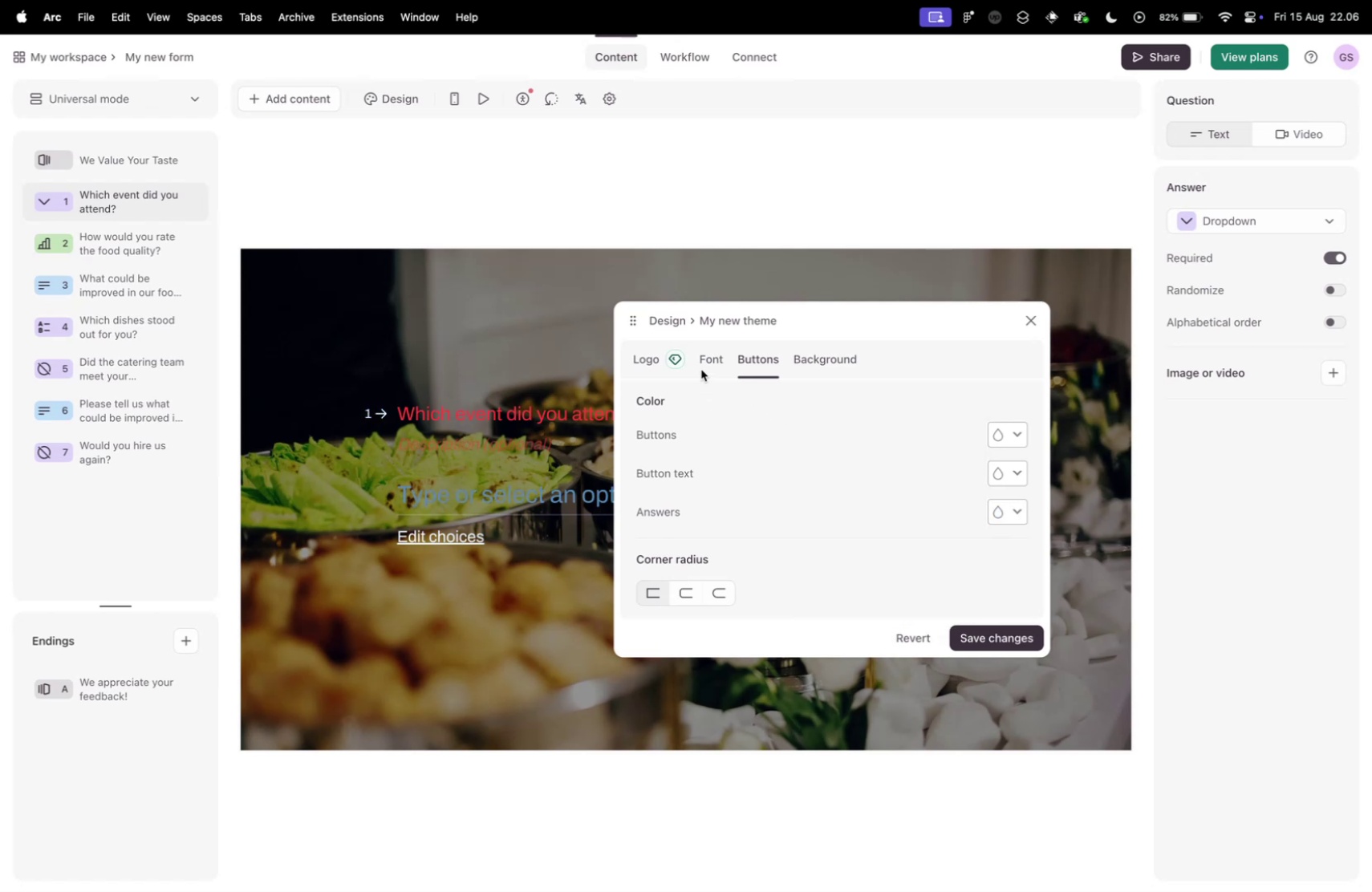 
left_click_drag(start_coordinate=[885, 454], to_coordinate=[785, 407])
 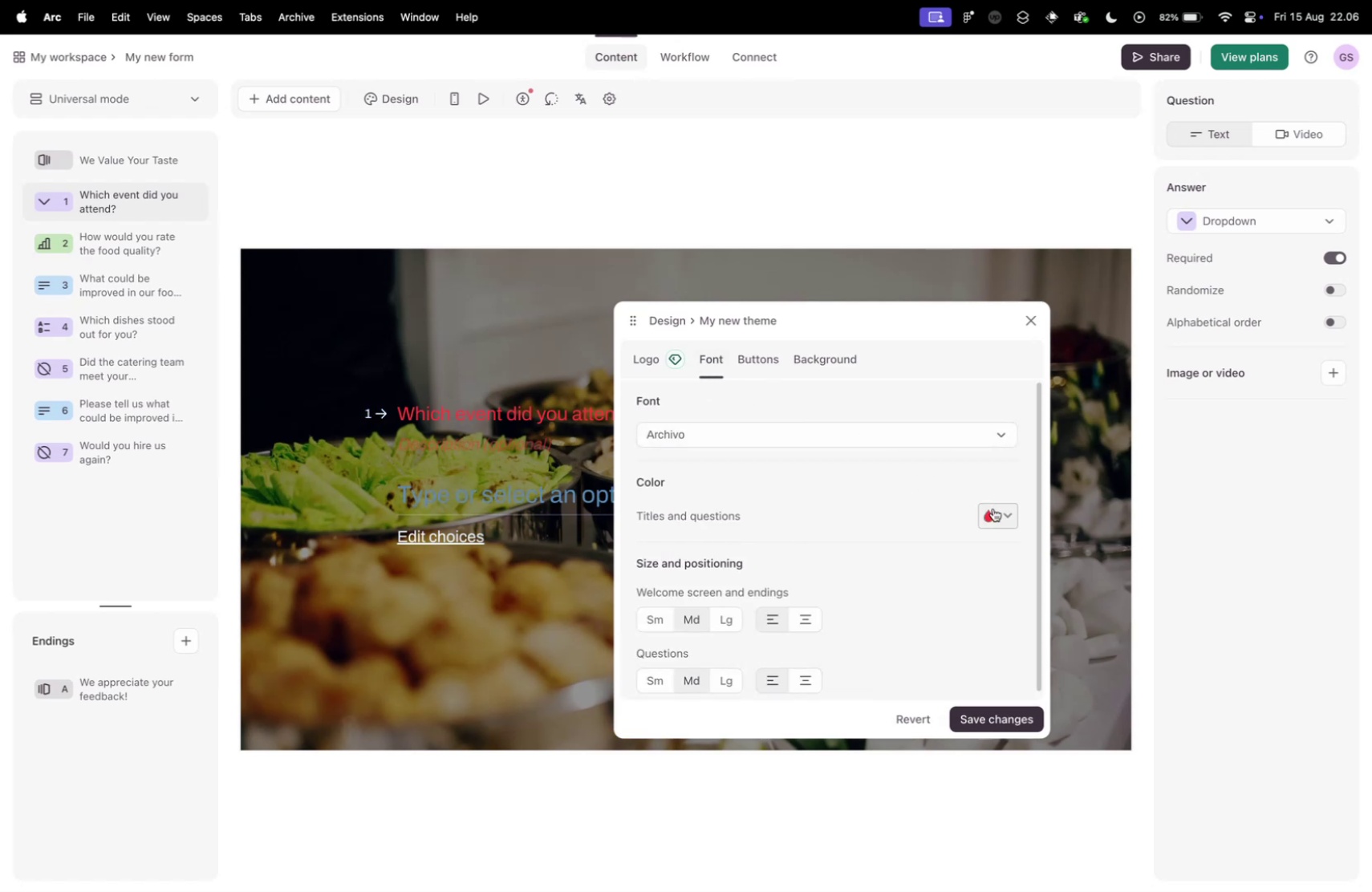 
left_click([700, 366])
 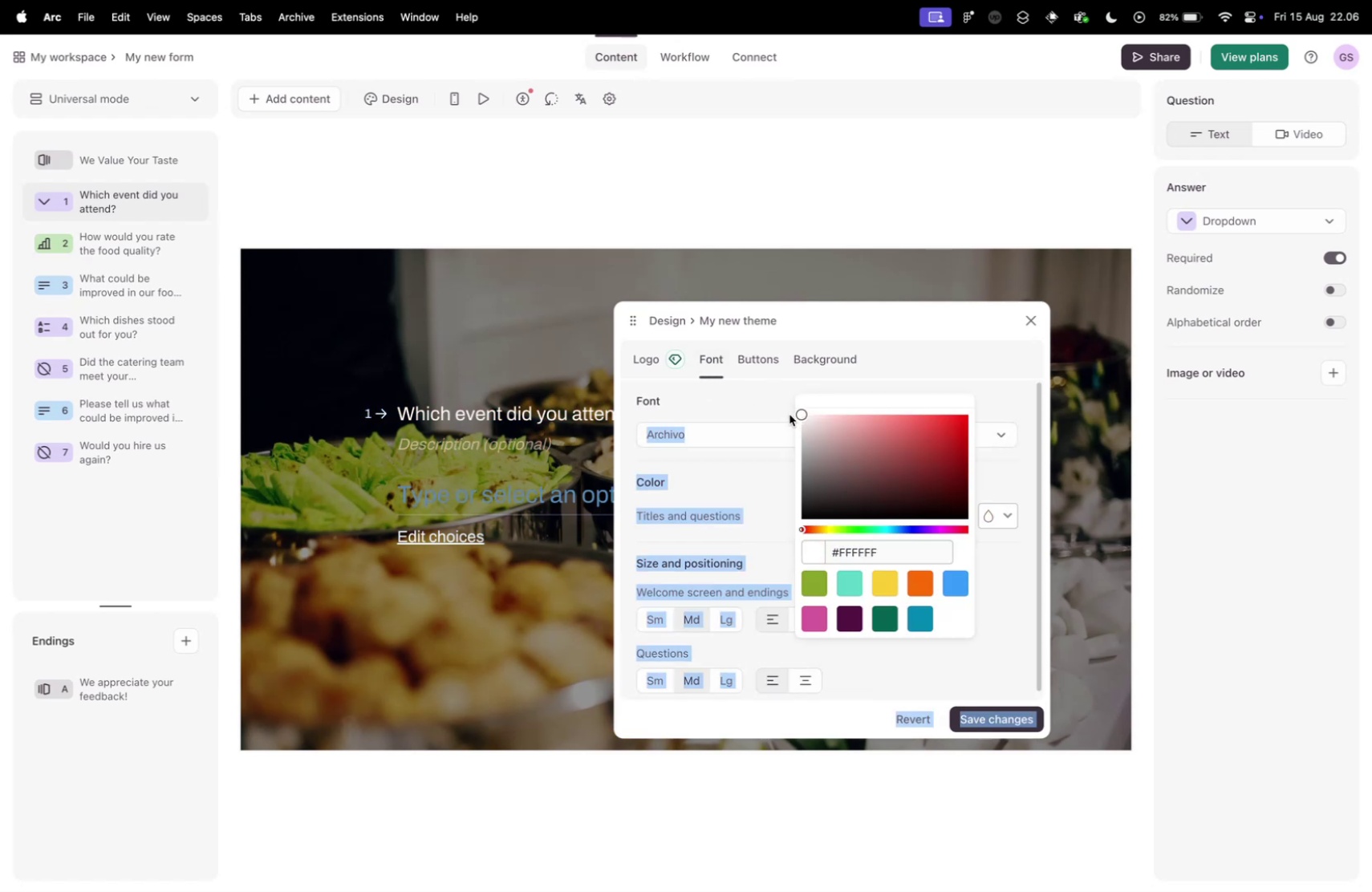 
left_click([993, 508])
 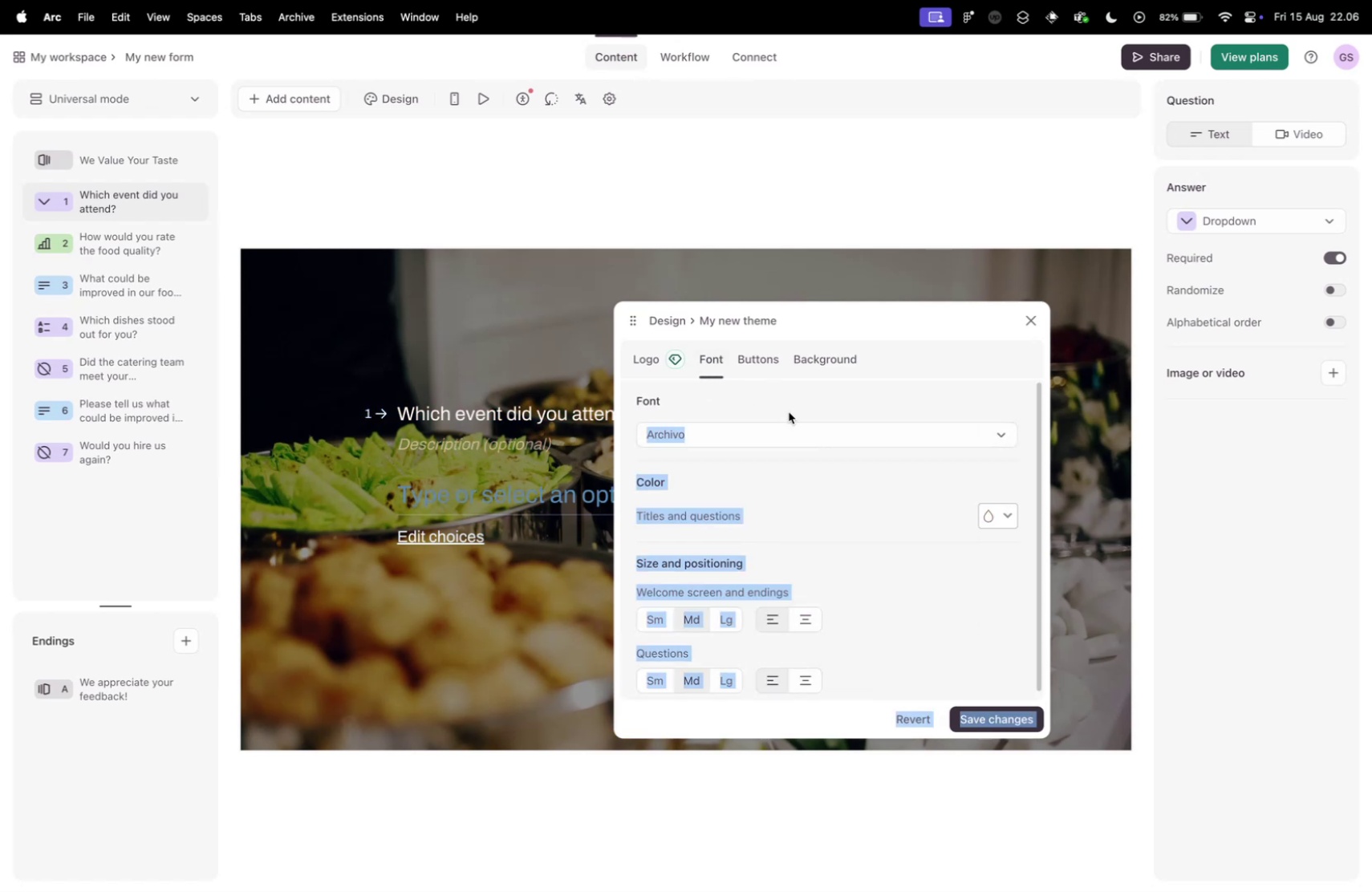 
left_click_drag(start_coordinate=[838, 460], to_coordinate=[789, 412])
 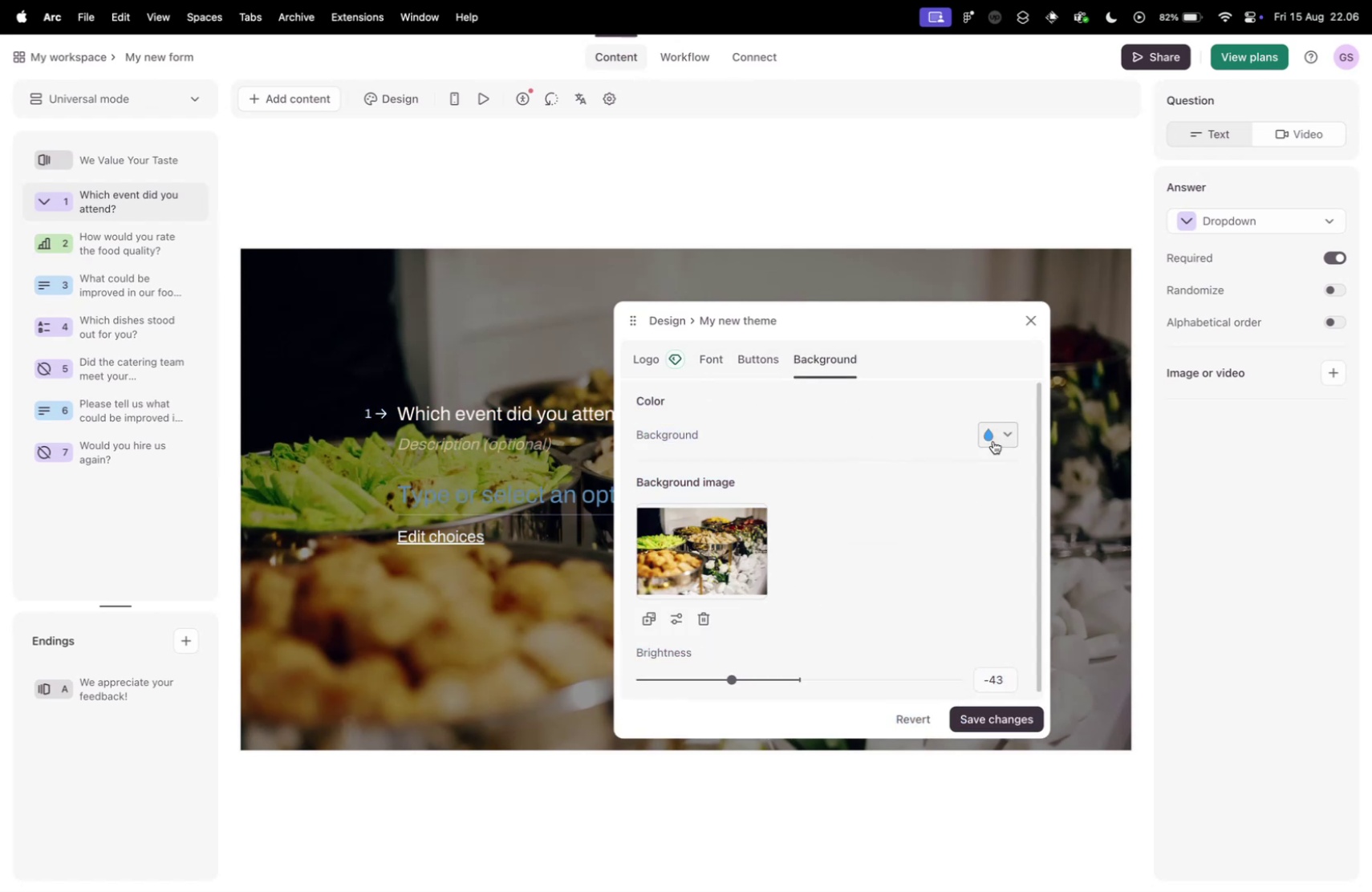 
left_click([751, 356])
 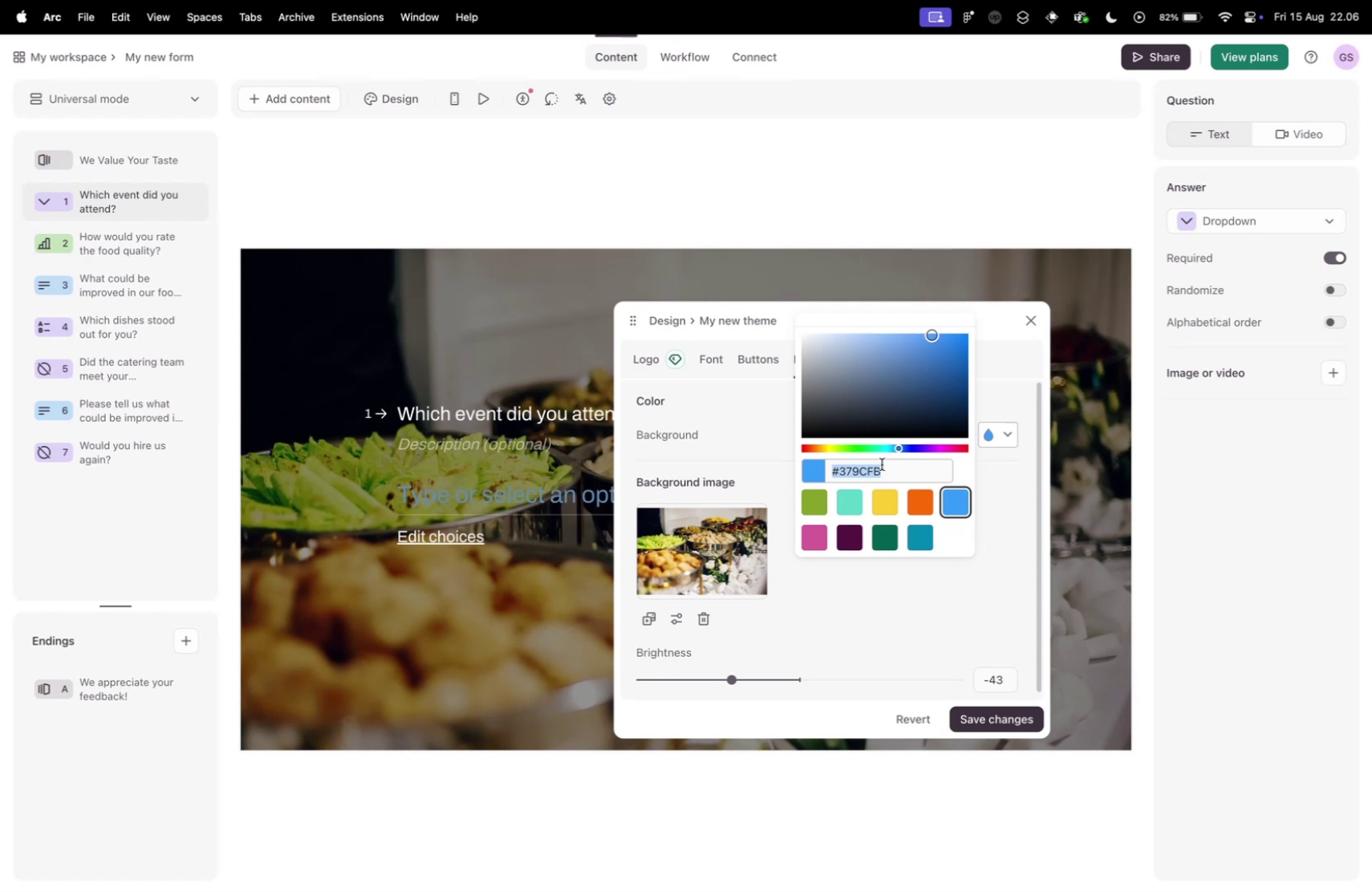 
left_click([889, 440])
 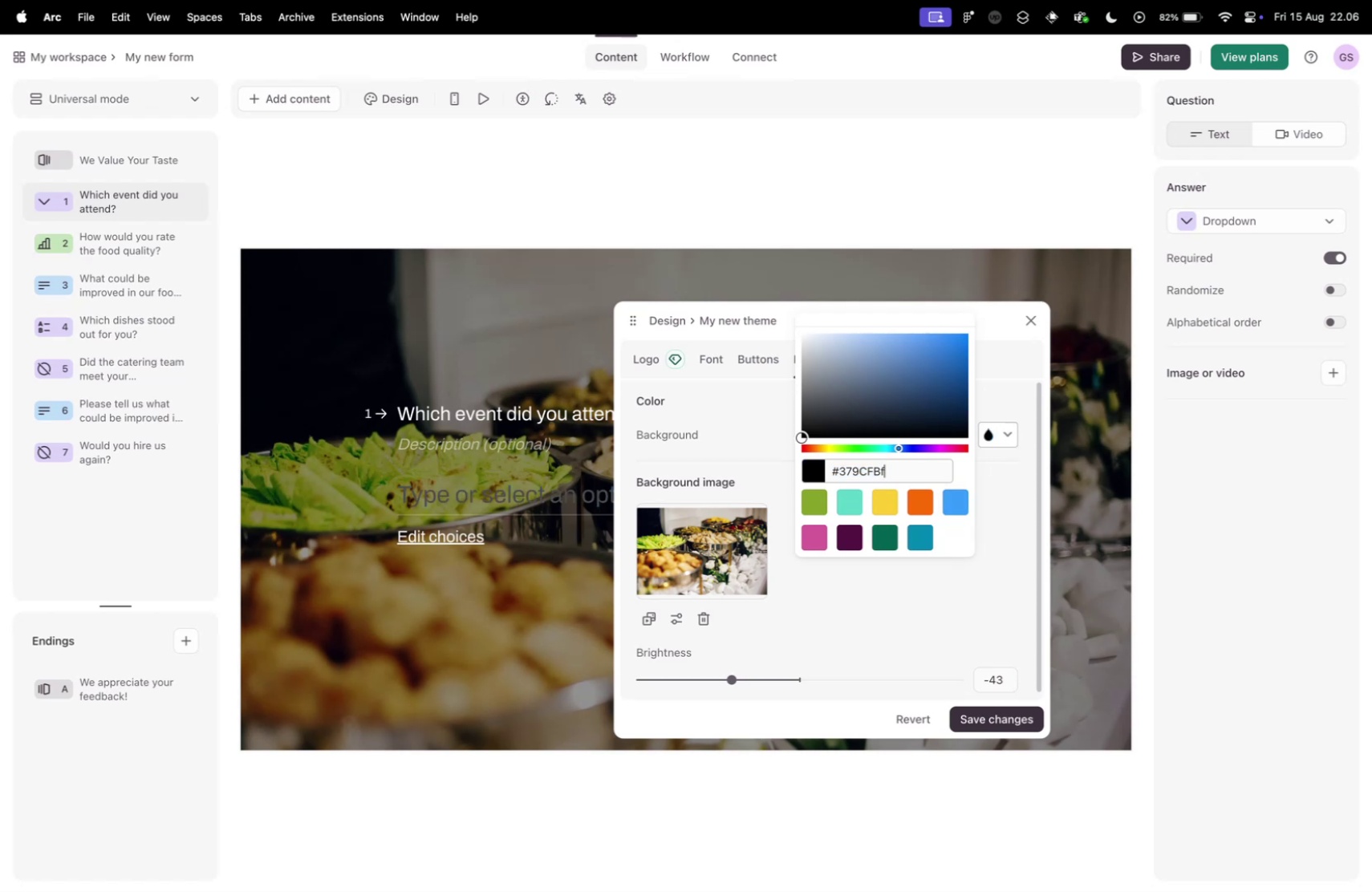 
left_click([993, 434])
 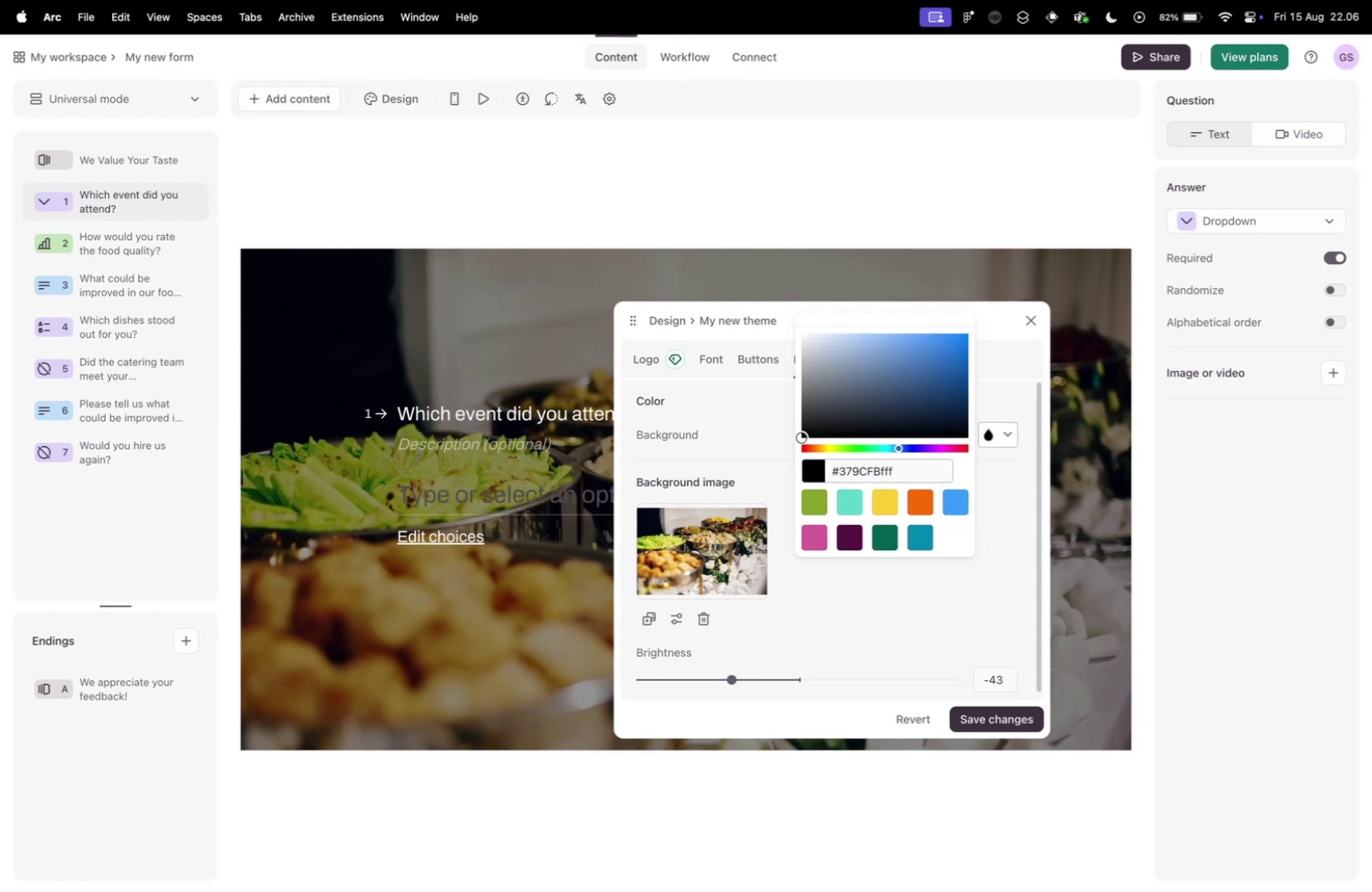 
key(ArrowRight)
 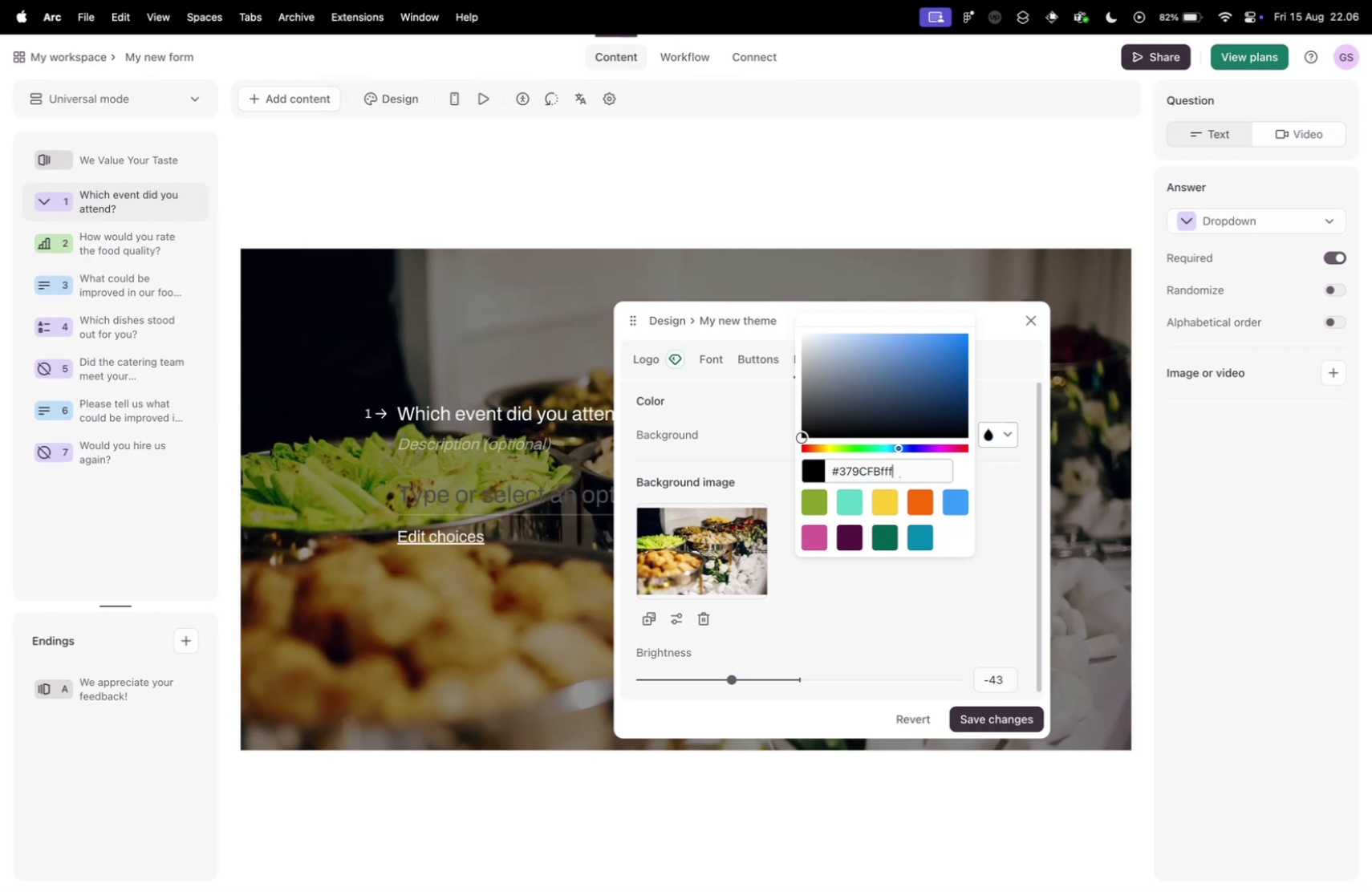 
type(fff)
key(Backspace)
key(Backspace)
key(Backspace)
key(Backspace)
type(ffffff)
 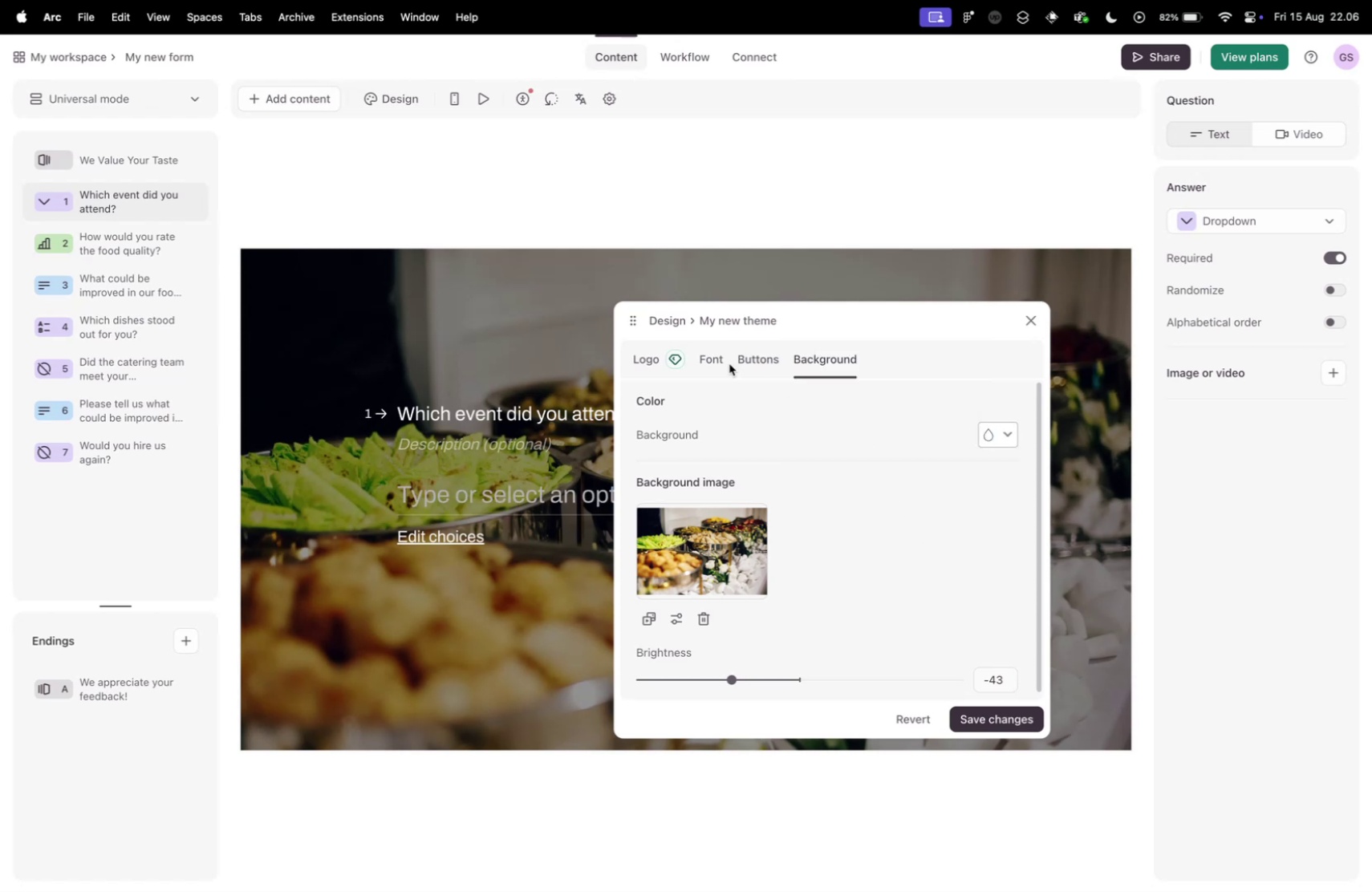 
hold_key(key=Equal, duration=0.38)
 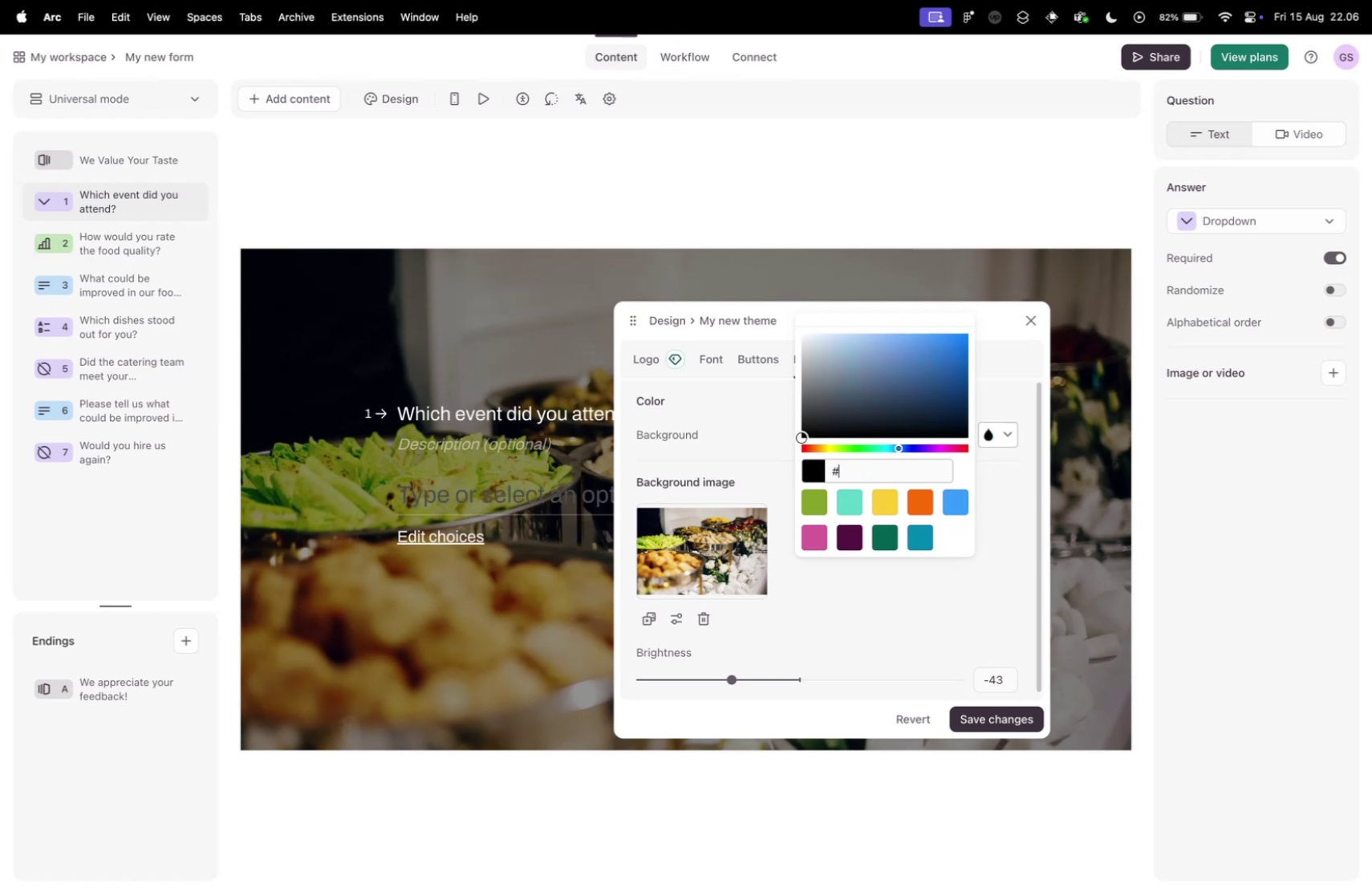 
left_click([975, 622])
 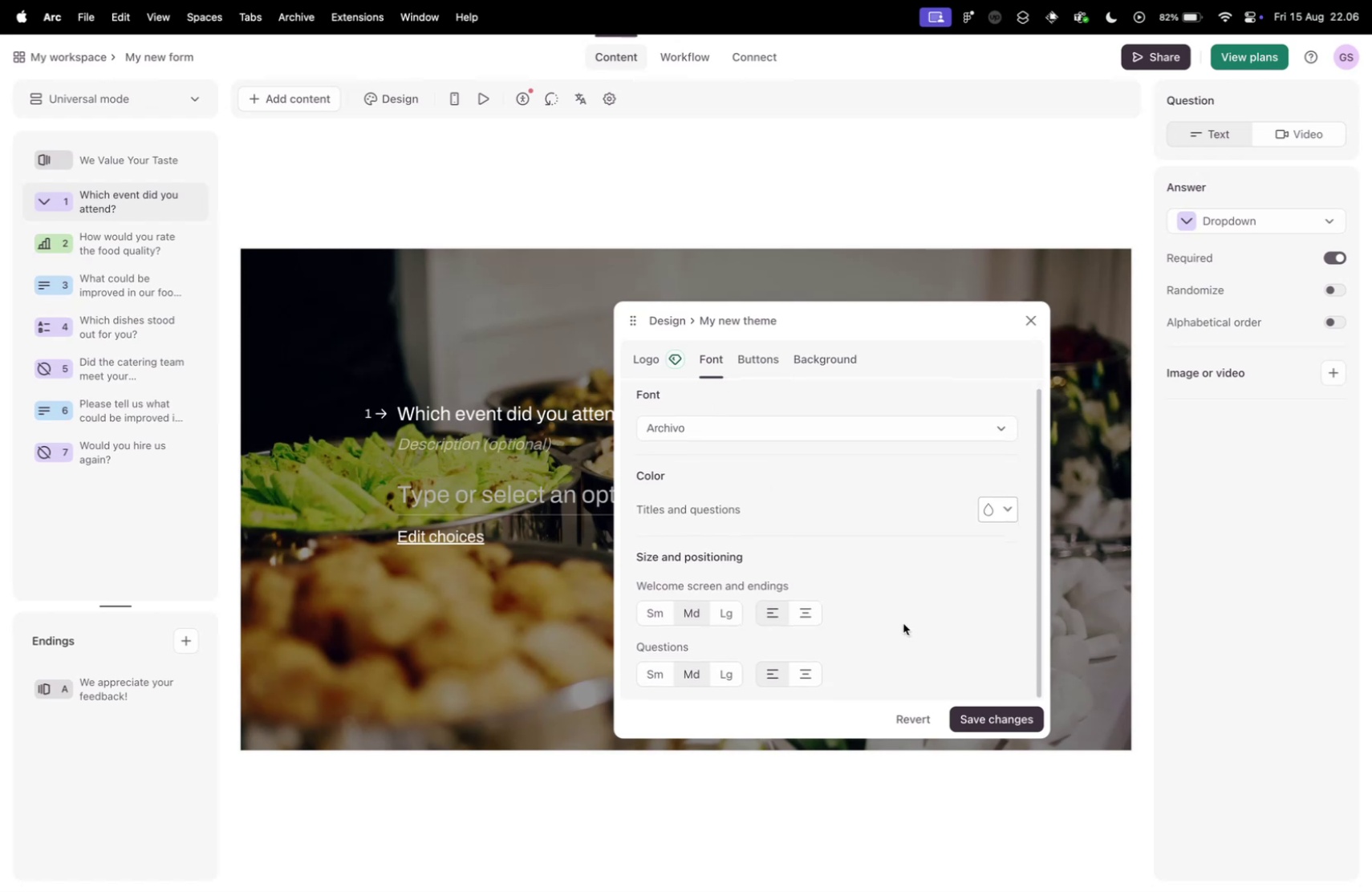 
left_click([729, 361])
 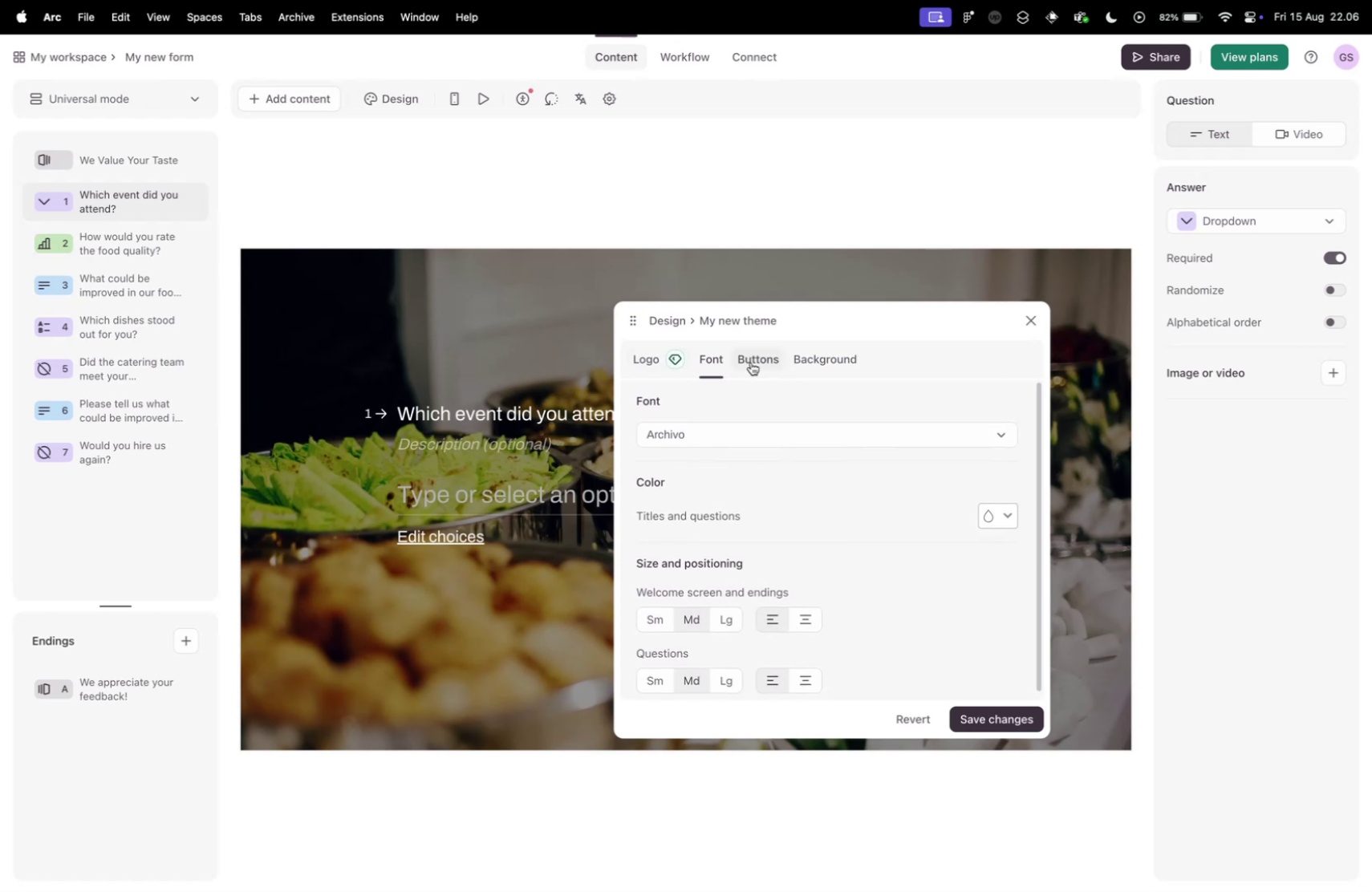 
scroll: coordinate [903, 623], scroll_direction: down, amount: 1.0
 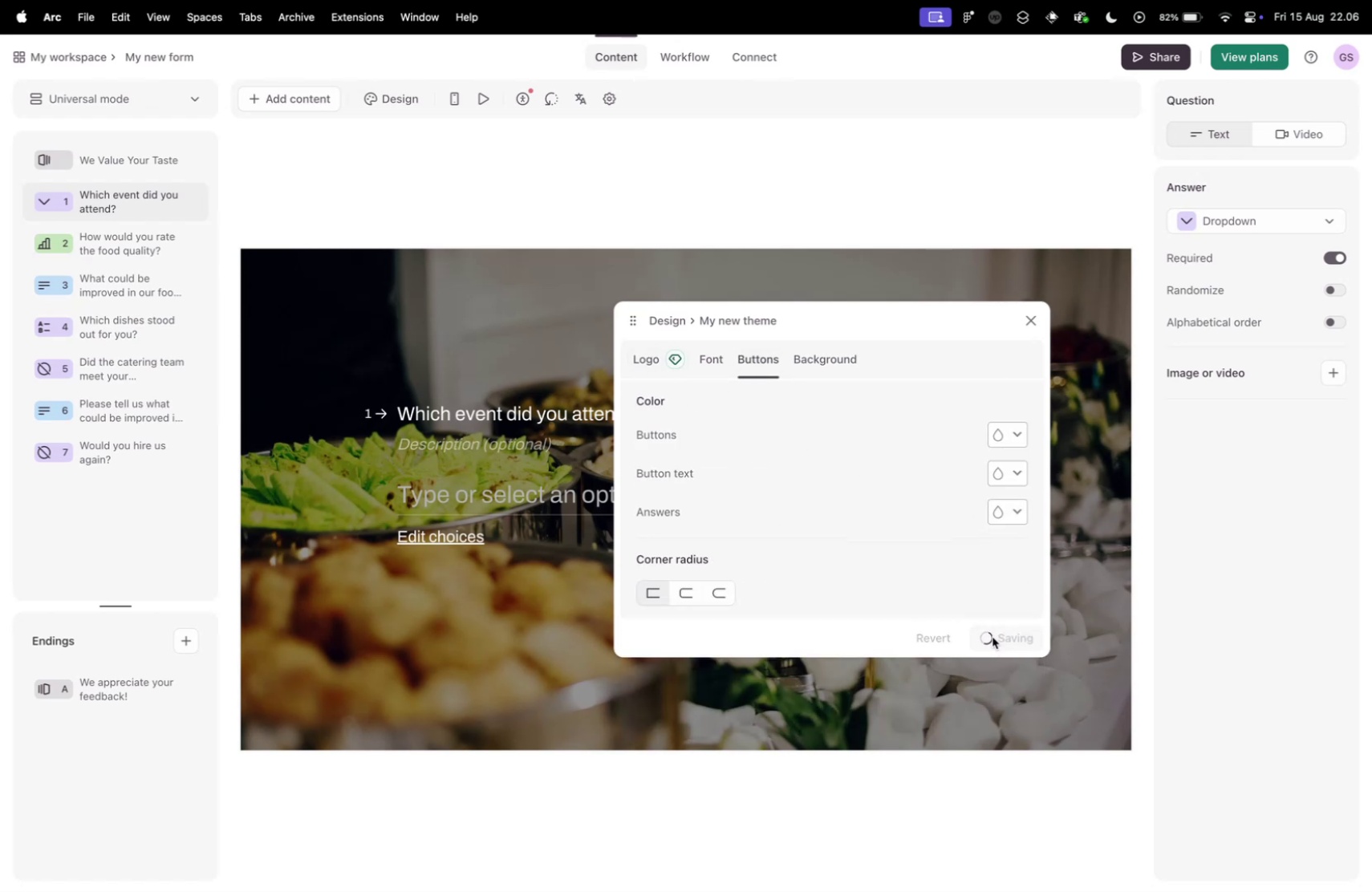 
left_click([998, 642])
 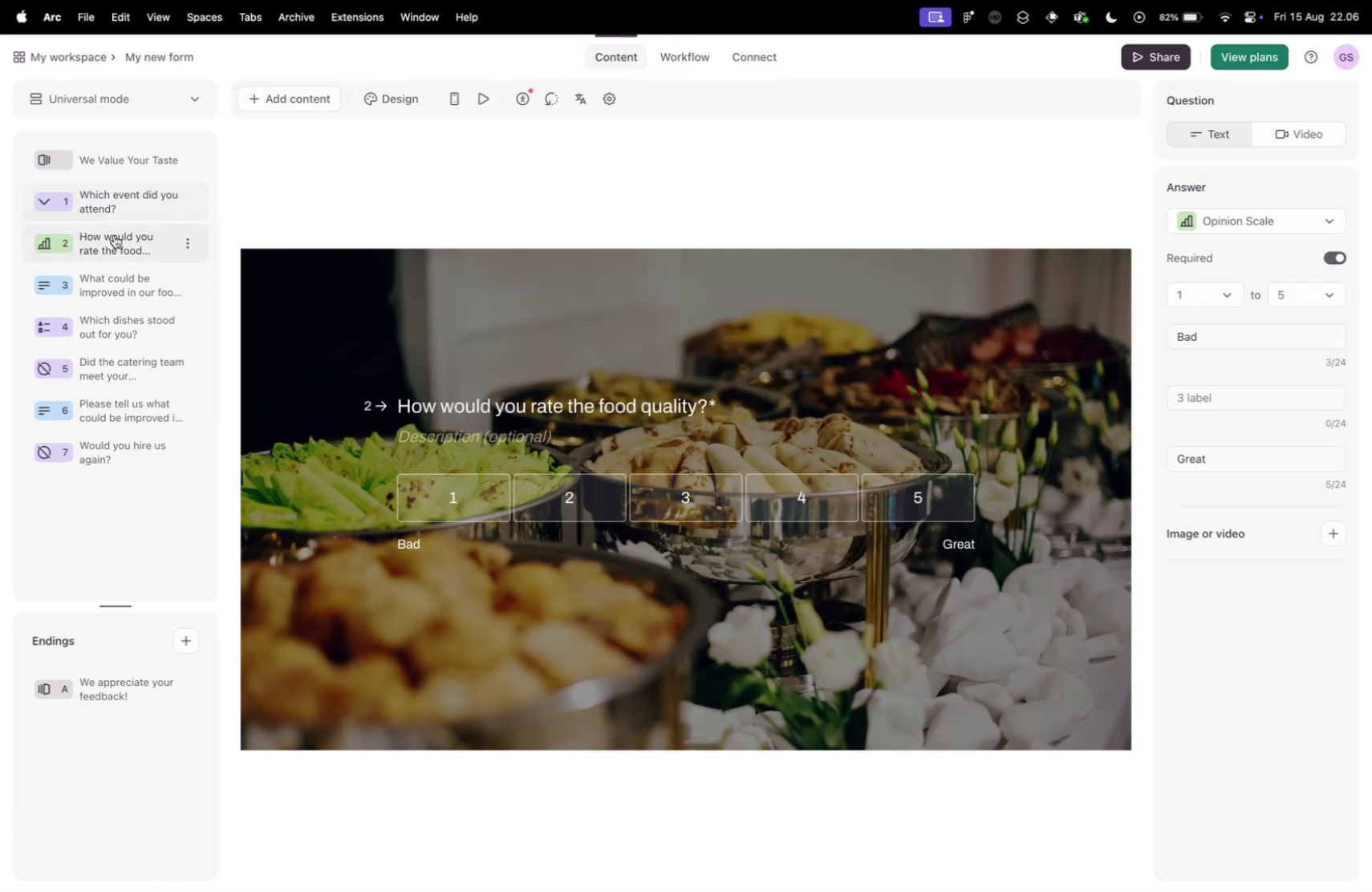 
wait(7.63)
 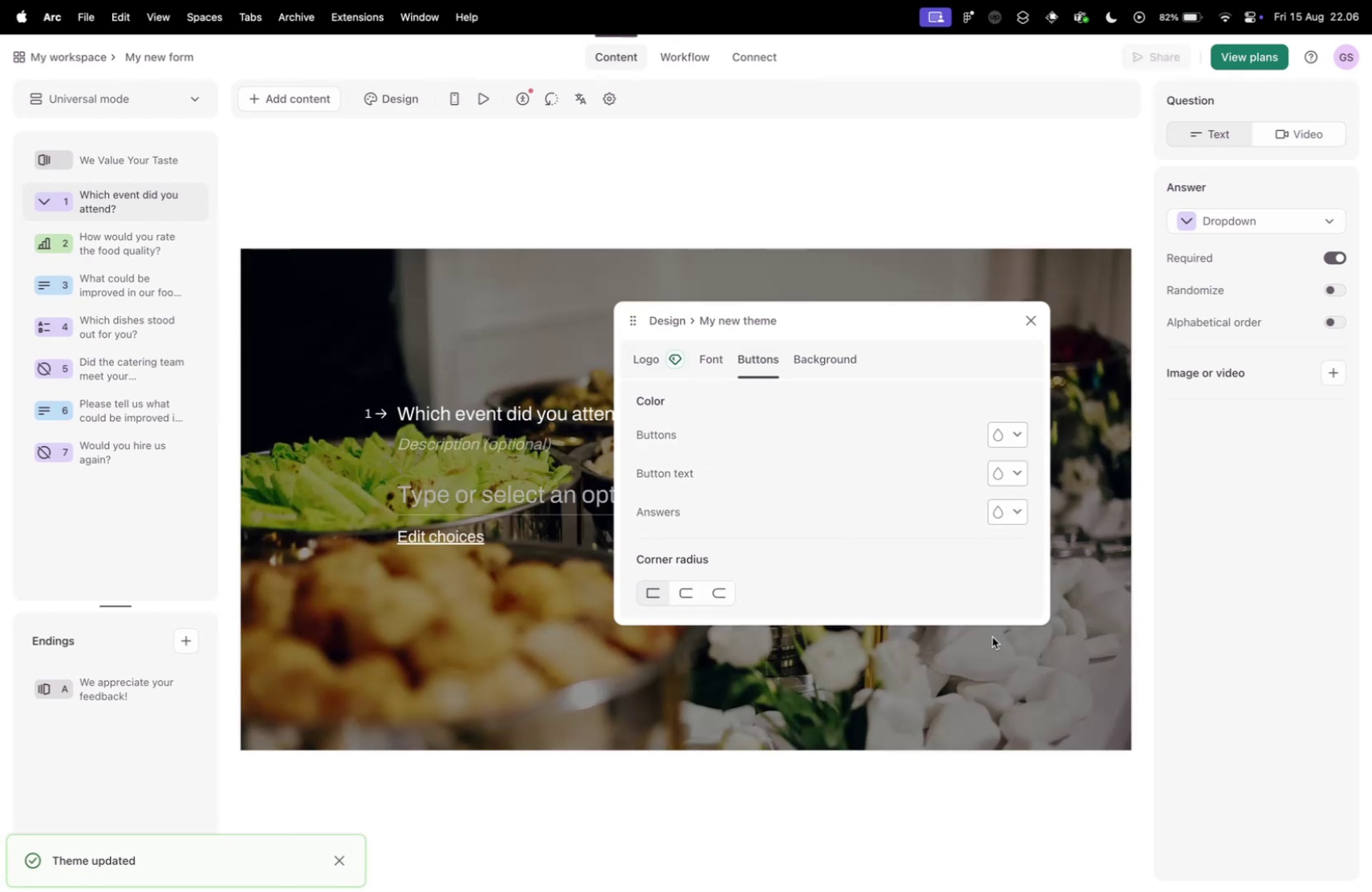 
left_click([114, 235])
 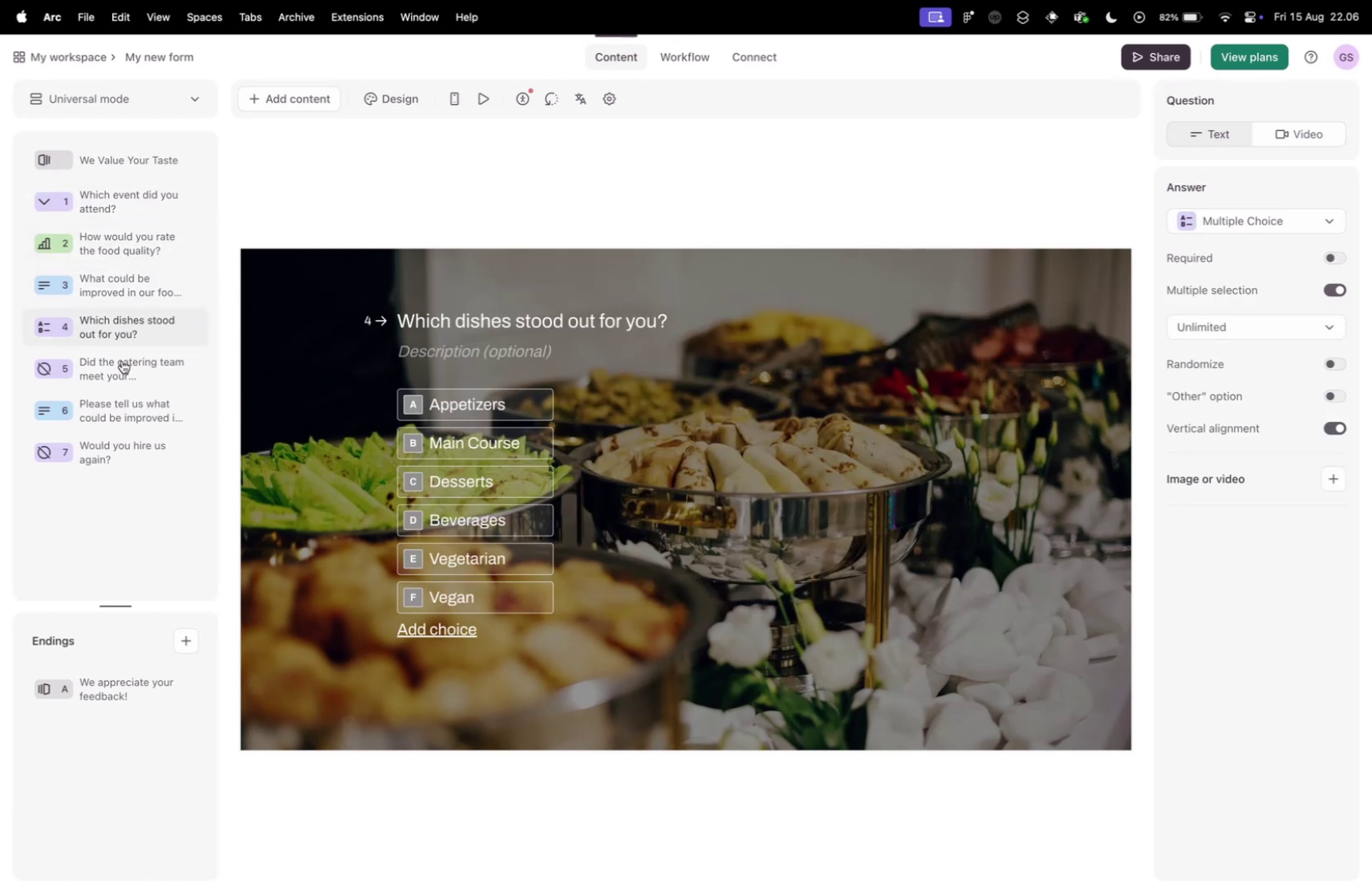 
left_click([116, 293])
 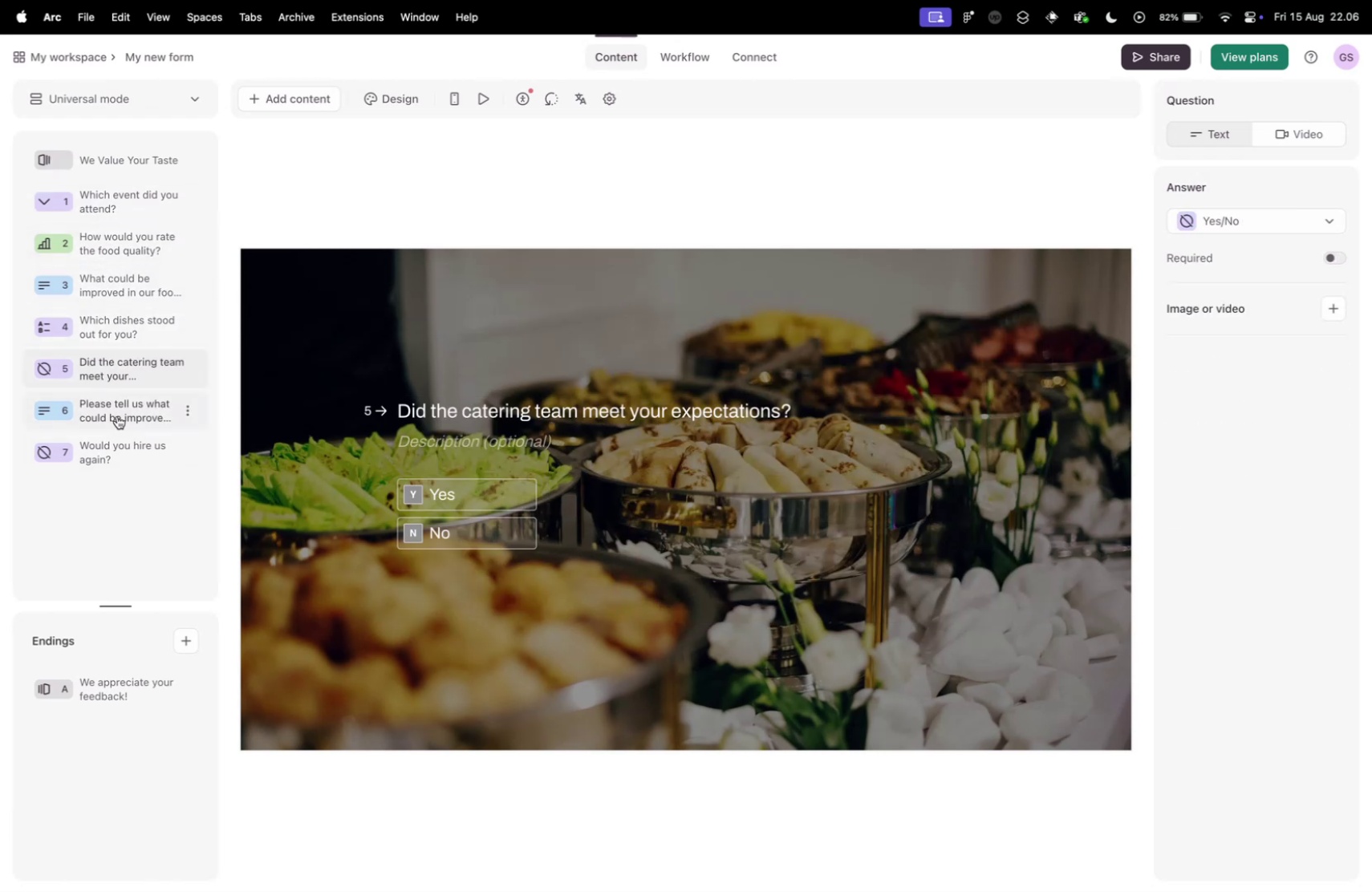 
left_click([113, 326])
 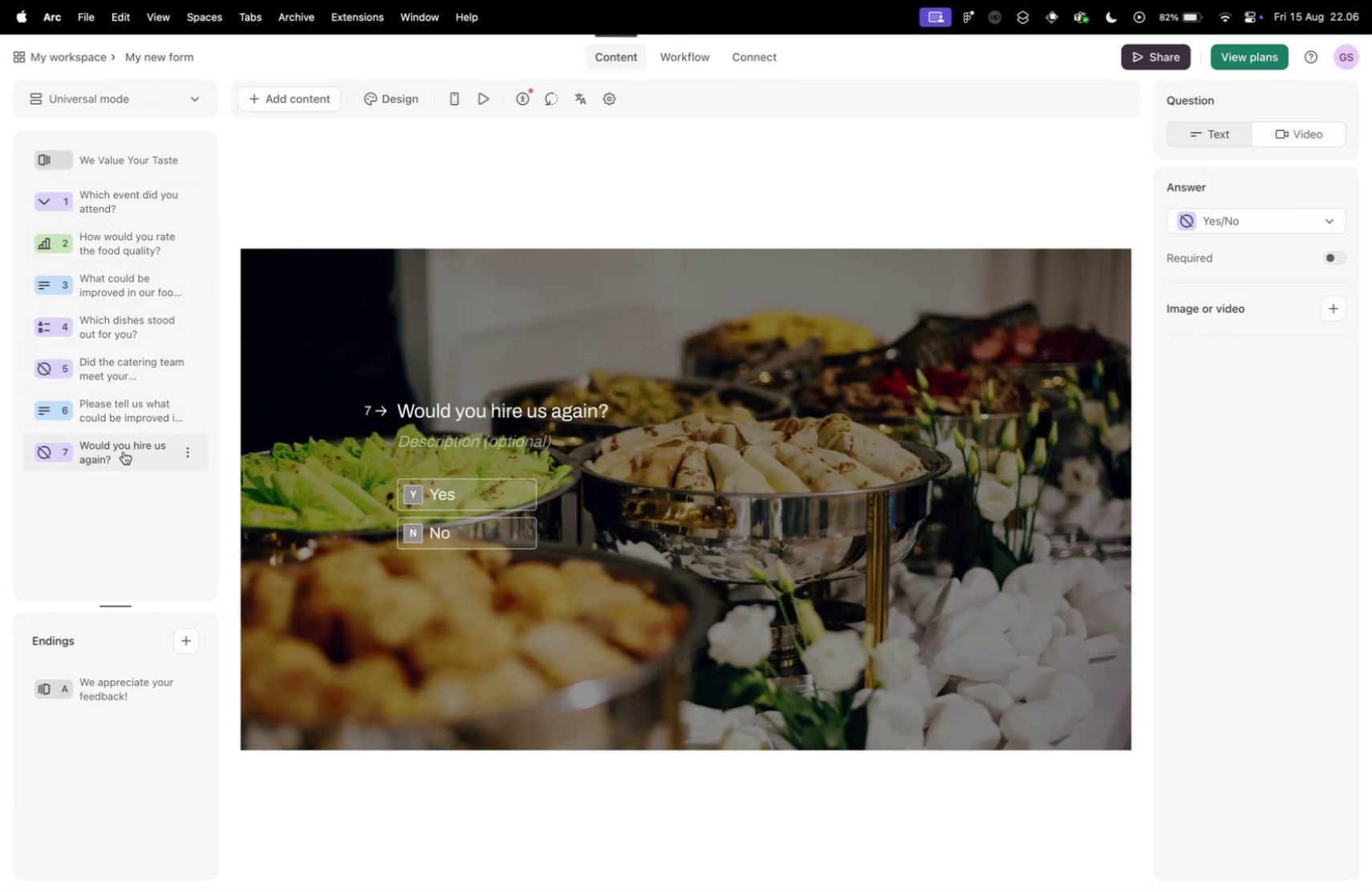 
left_click([124, 371])
 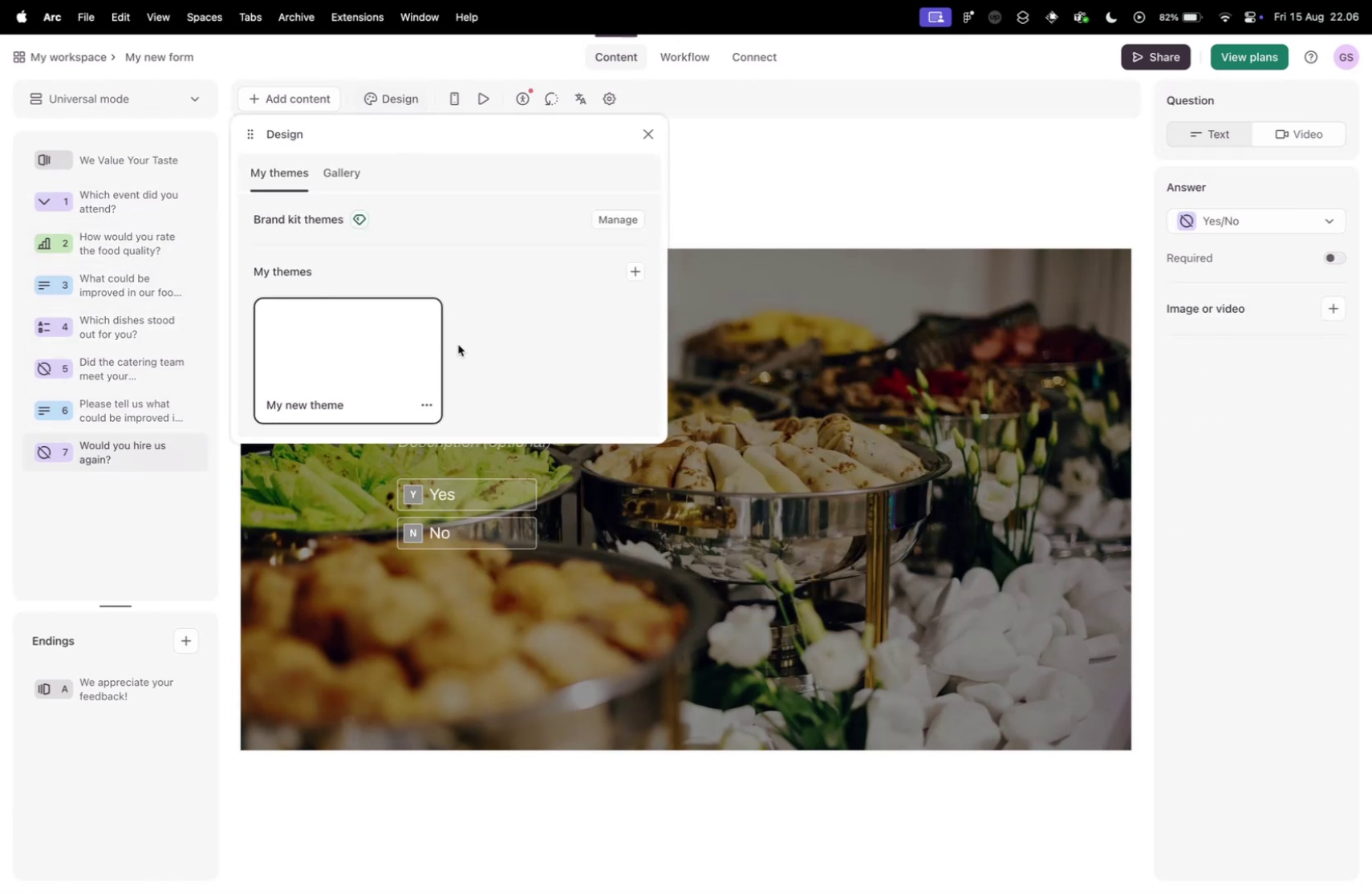 
double_click([124, 450])
 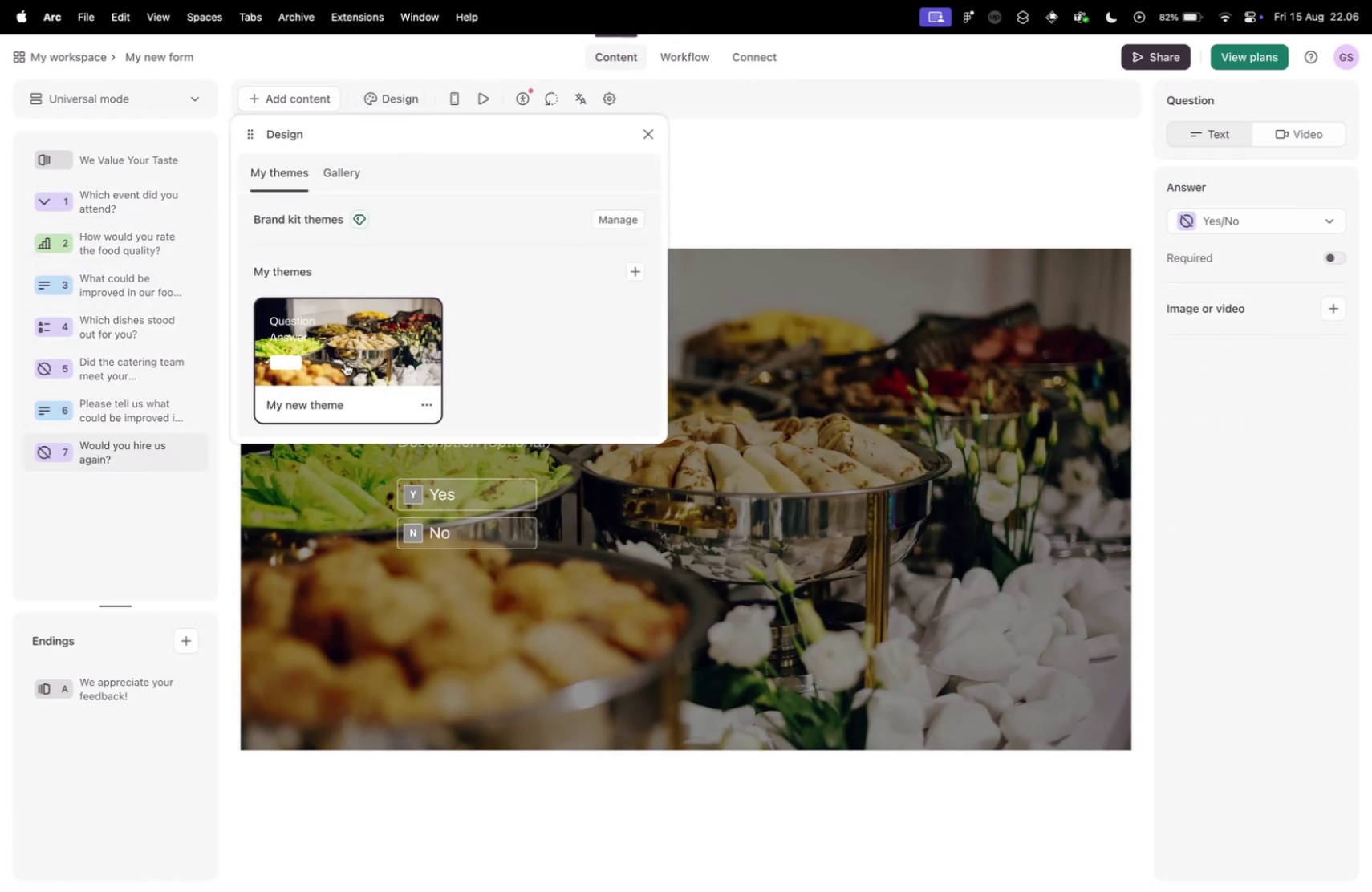 
double_click([408, 97])
 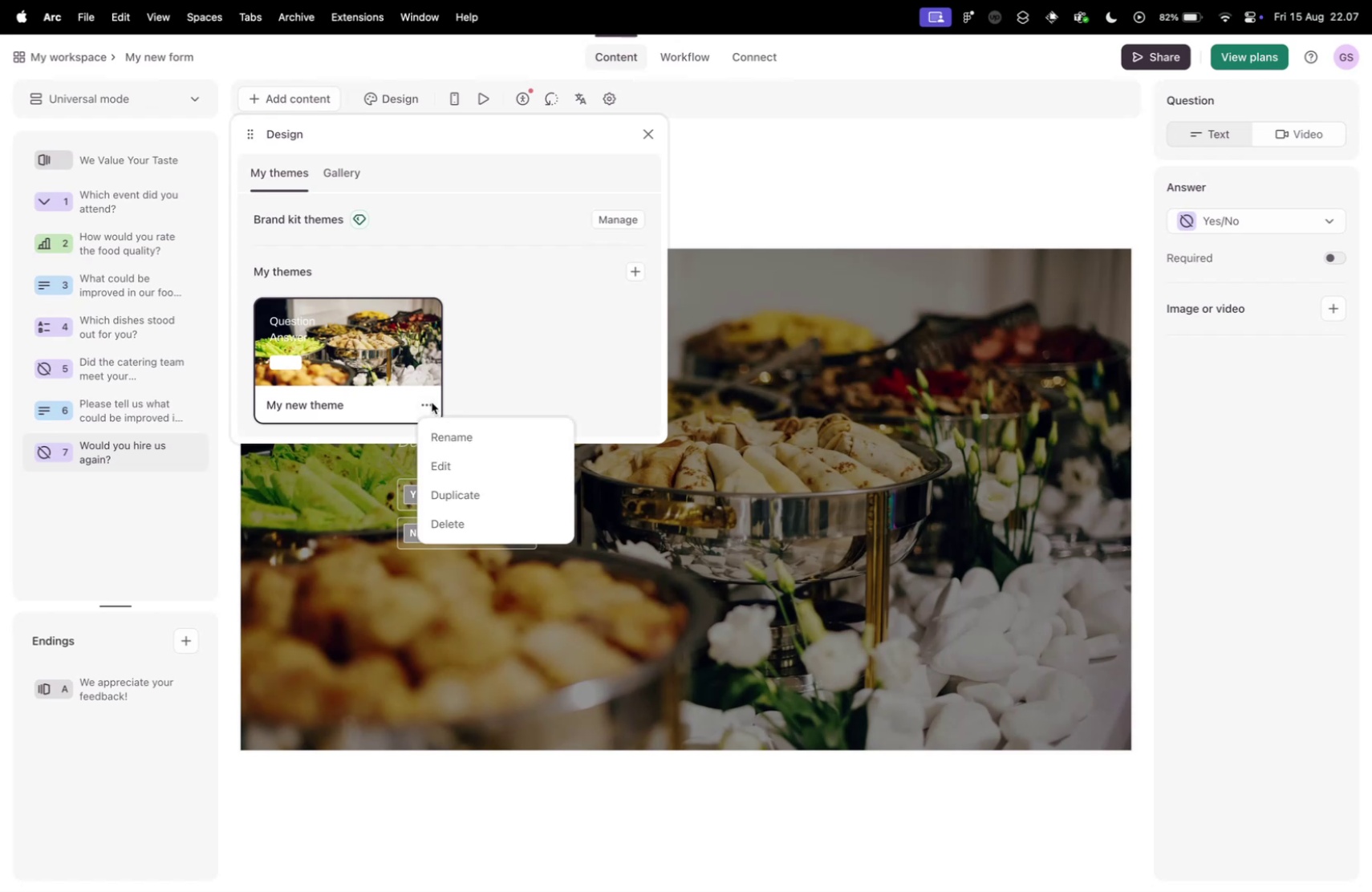 
left_click([345, 363])
 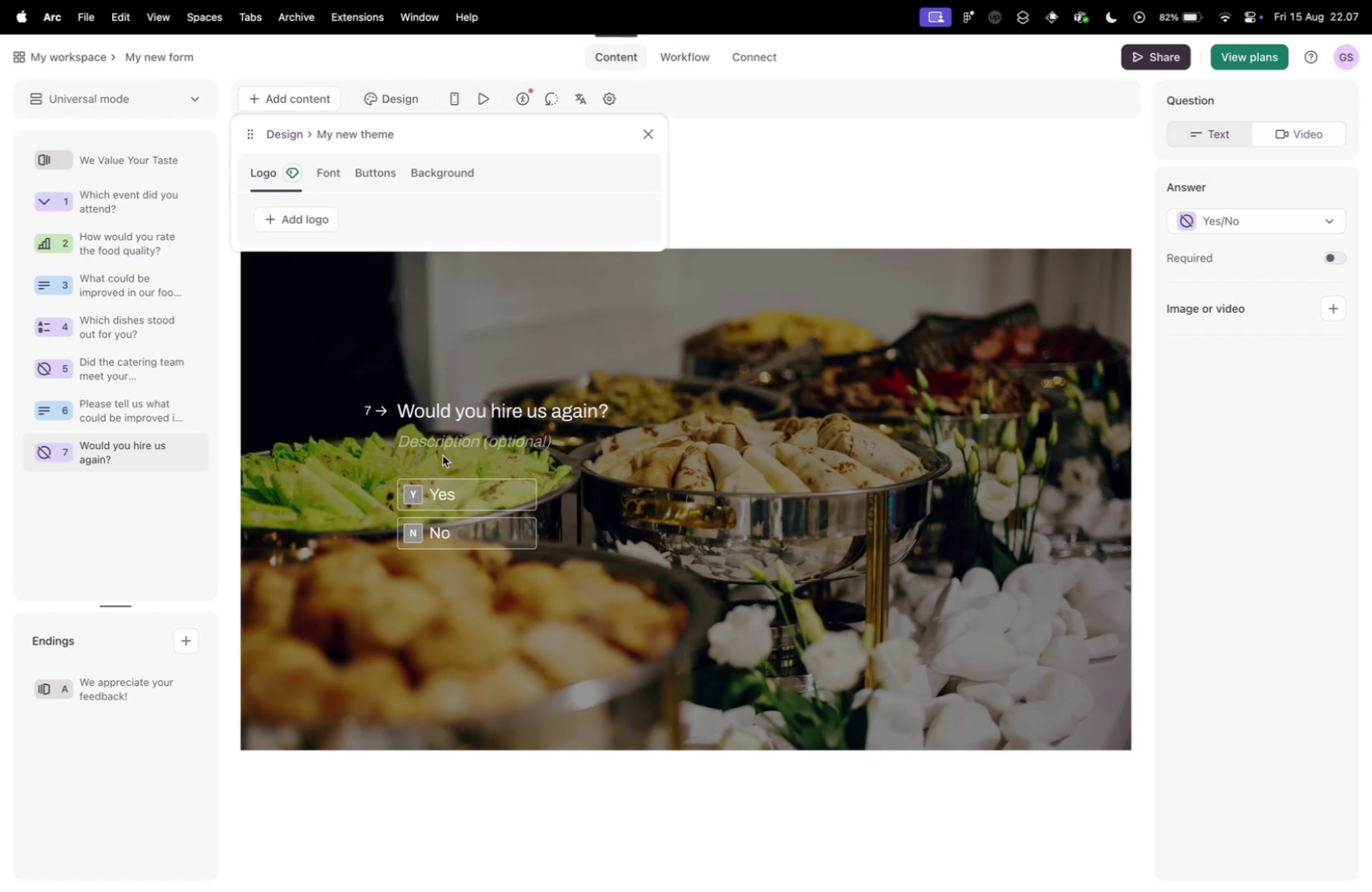 
left_click([450, 461])
 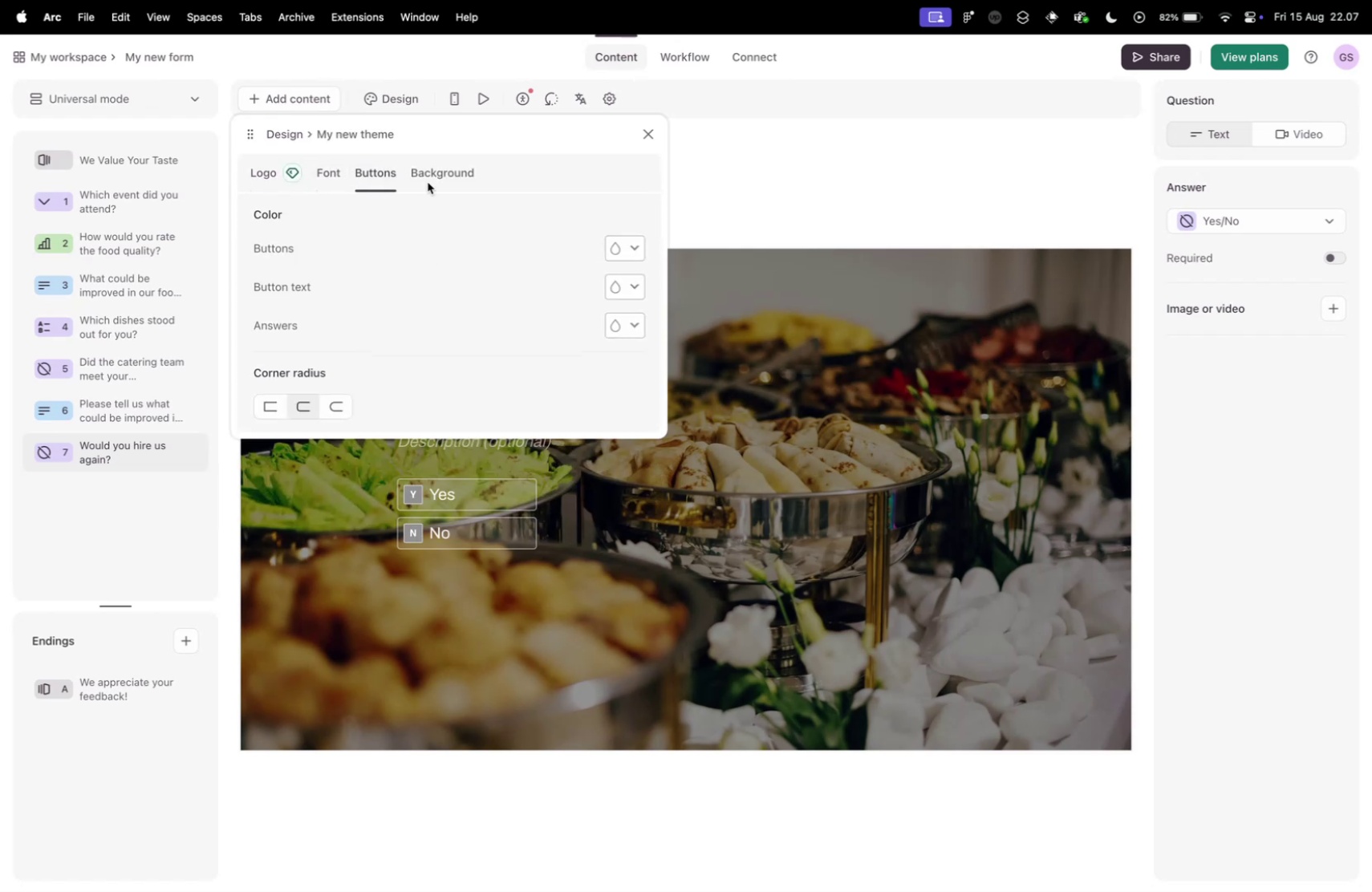 
left_click([344, 168])
 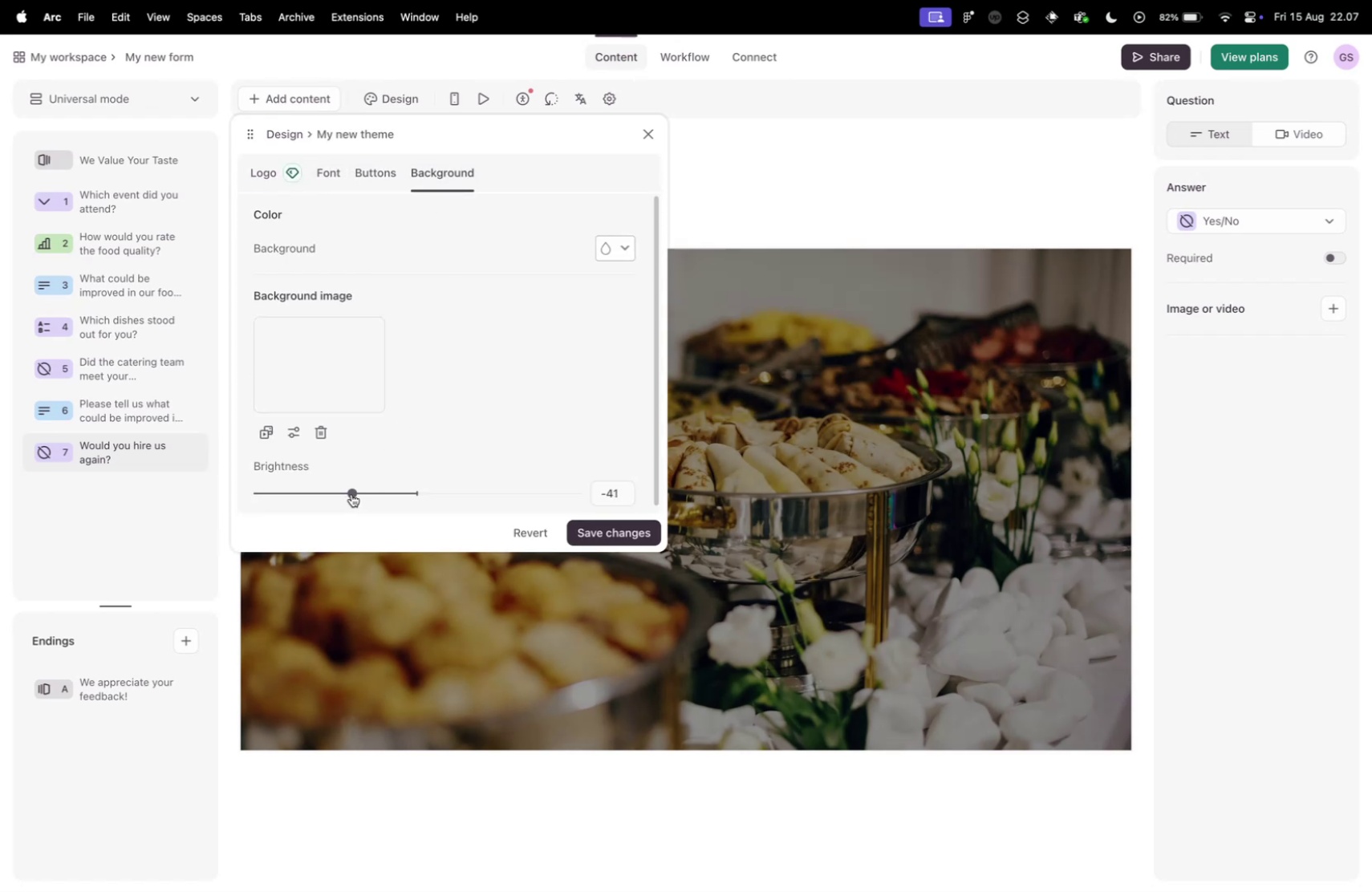 
left_click([364, 172])
 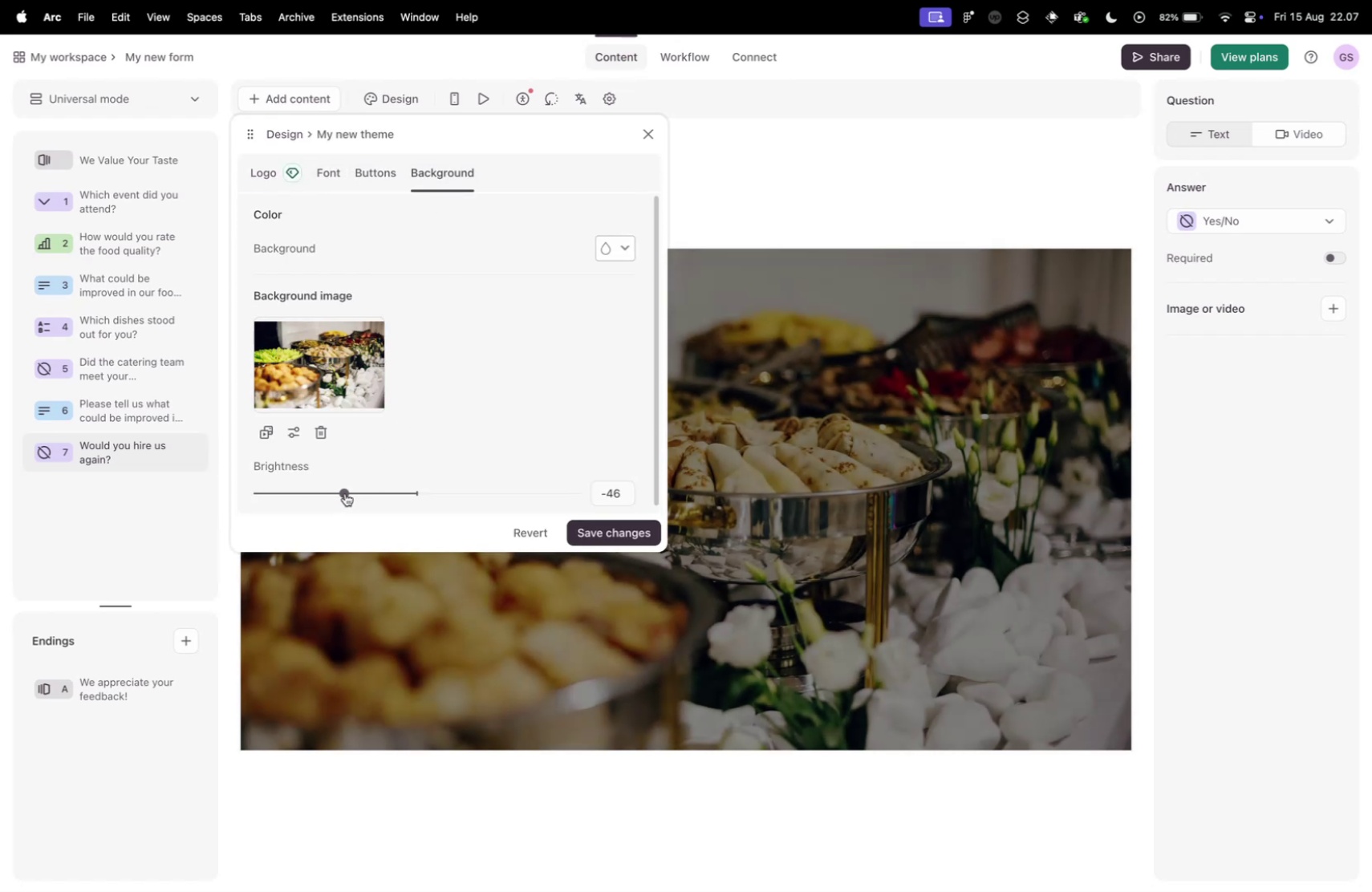 
left_click_drag(start_coordinate=[353, 493], to_coordinate=[336, 493])
 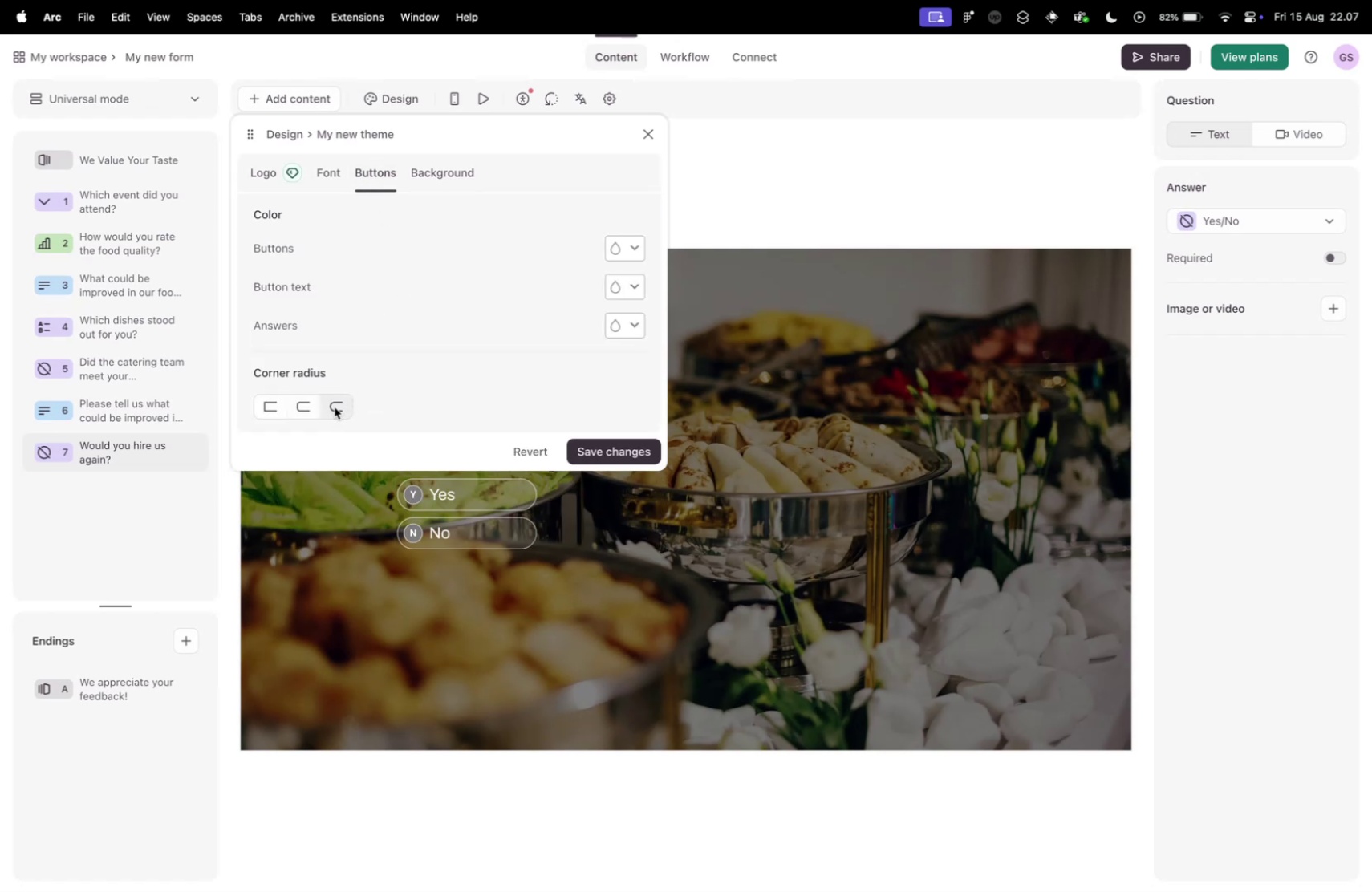 
left_click([367, 168])
 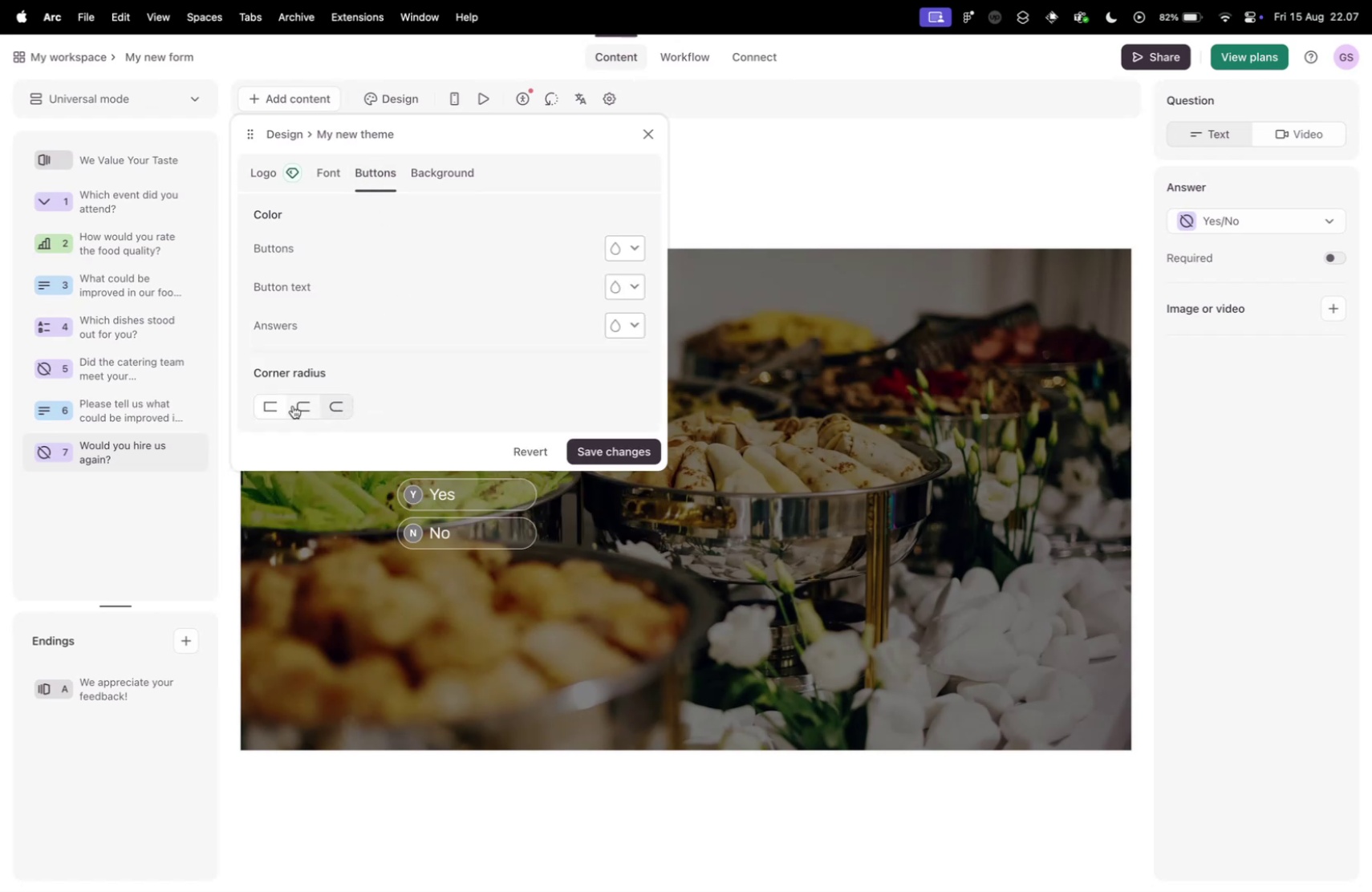 
left_click([335, 407])
 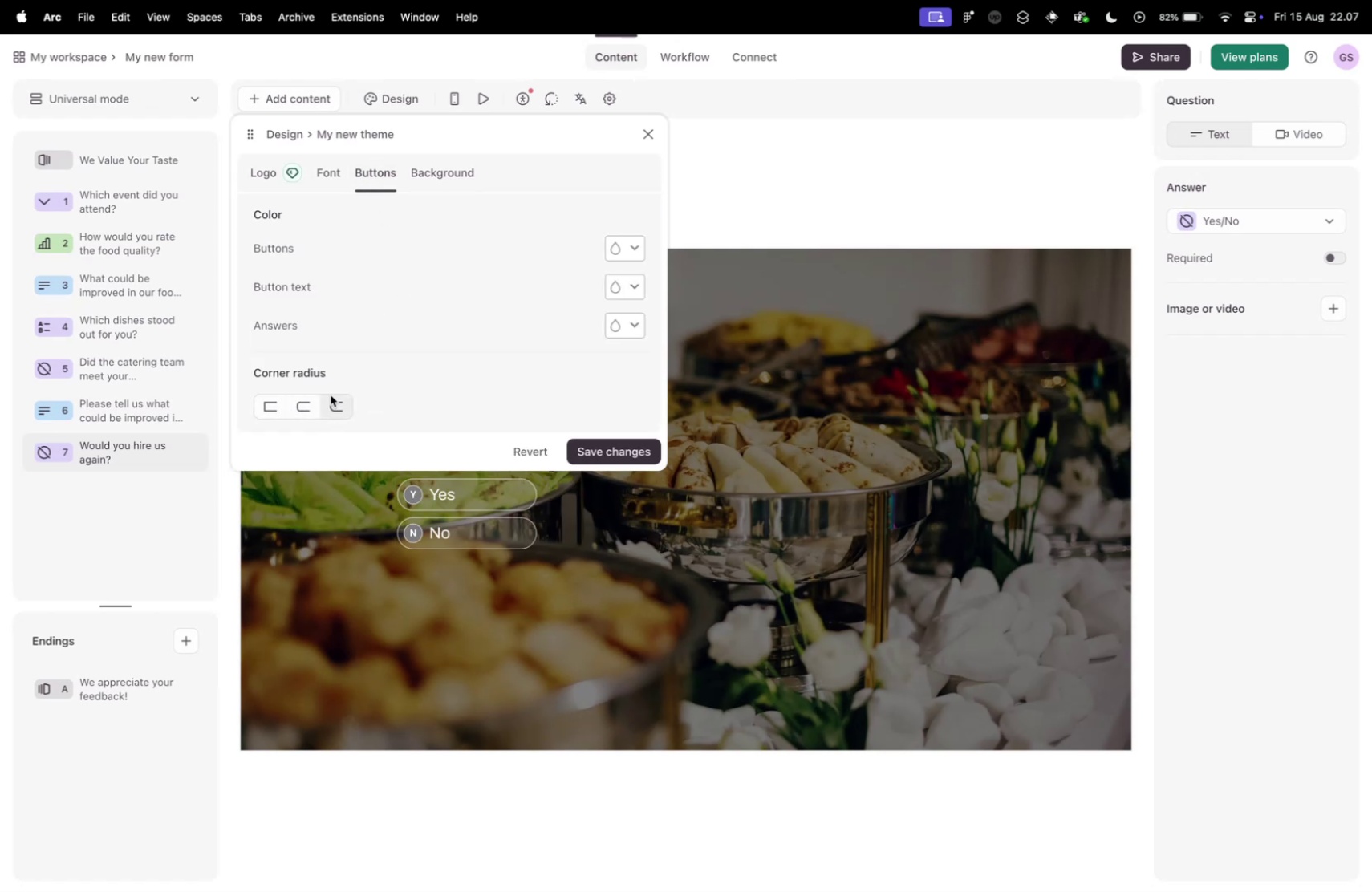 
left_click([282, 405])
 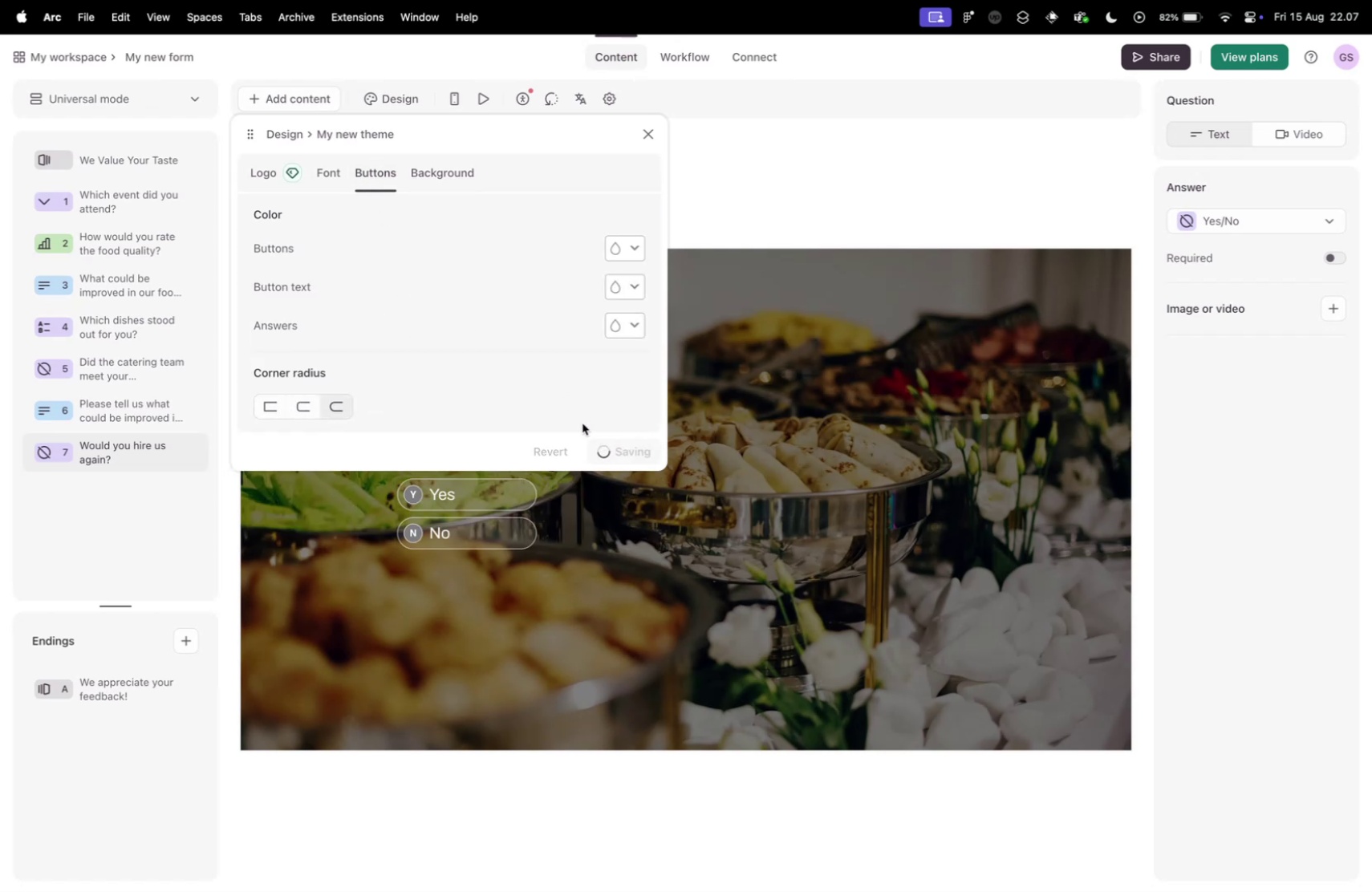 
scroll: coordinate [582, 424], scroll_direction: up, amount: 2.0
 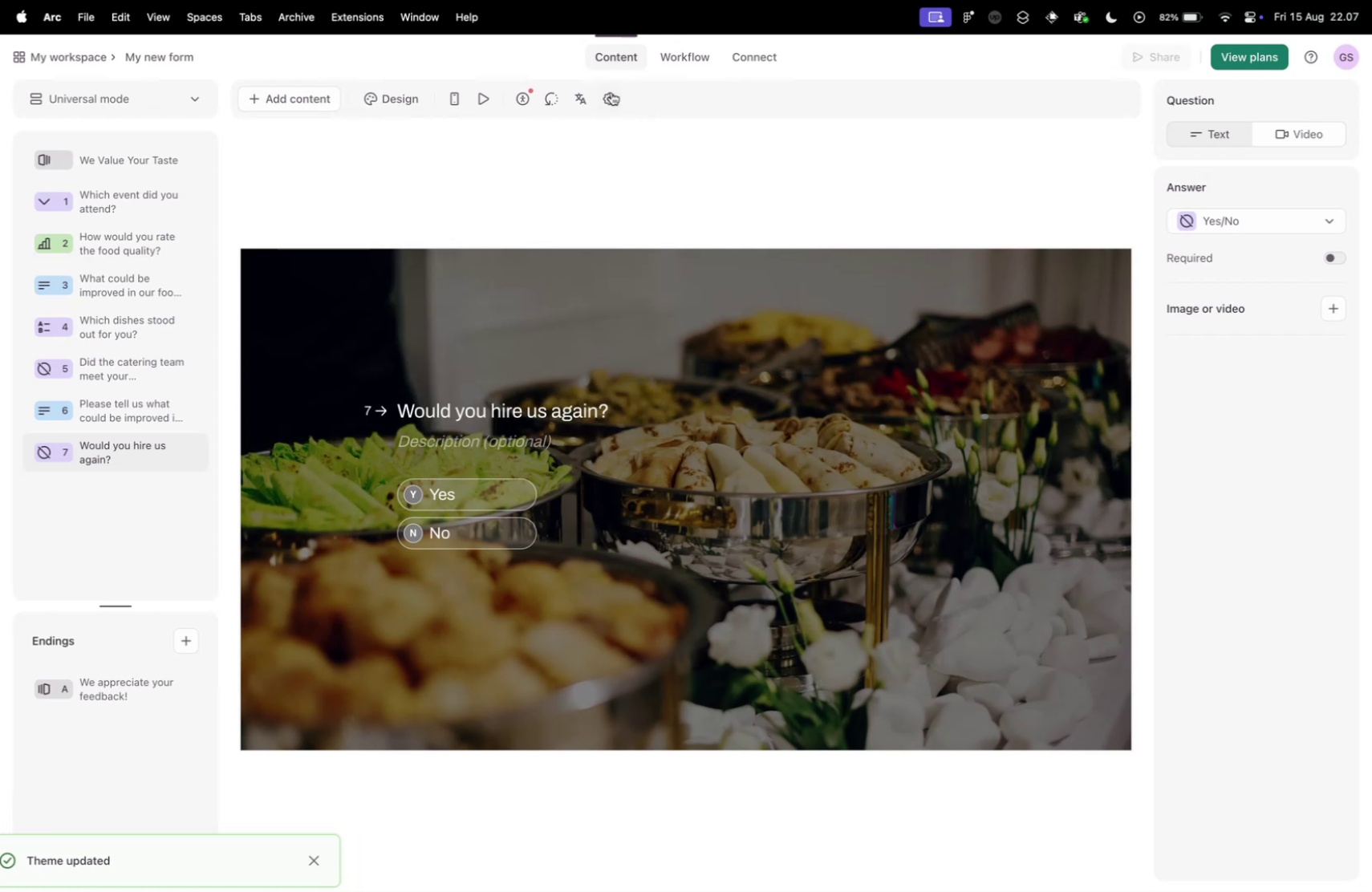 
left_click([666, 136])
 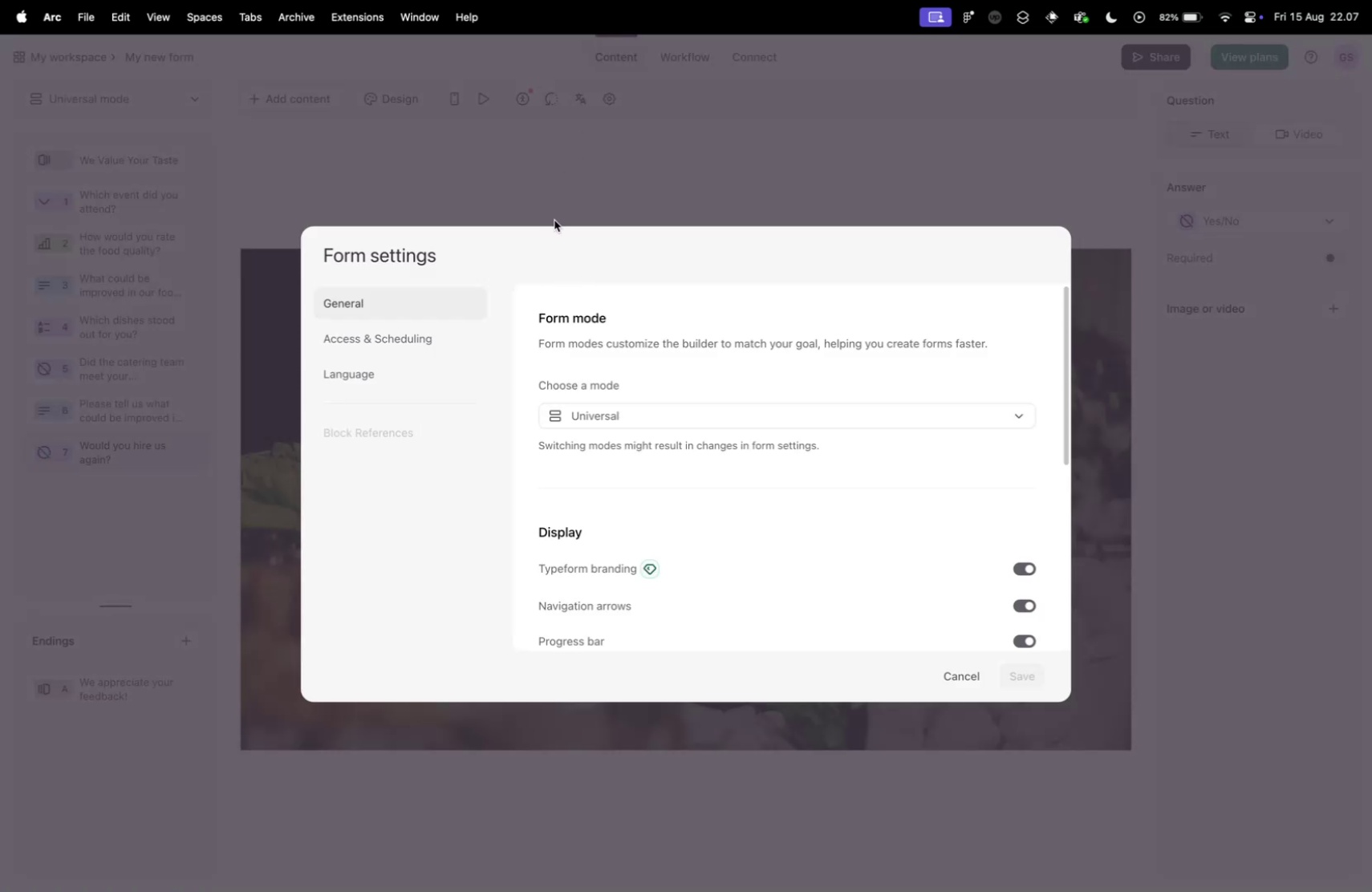 
double_click([611, 92])
 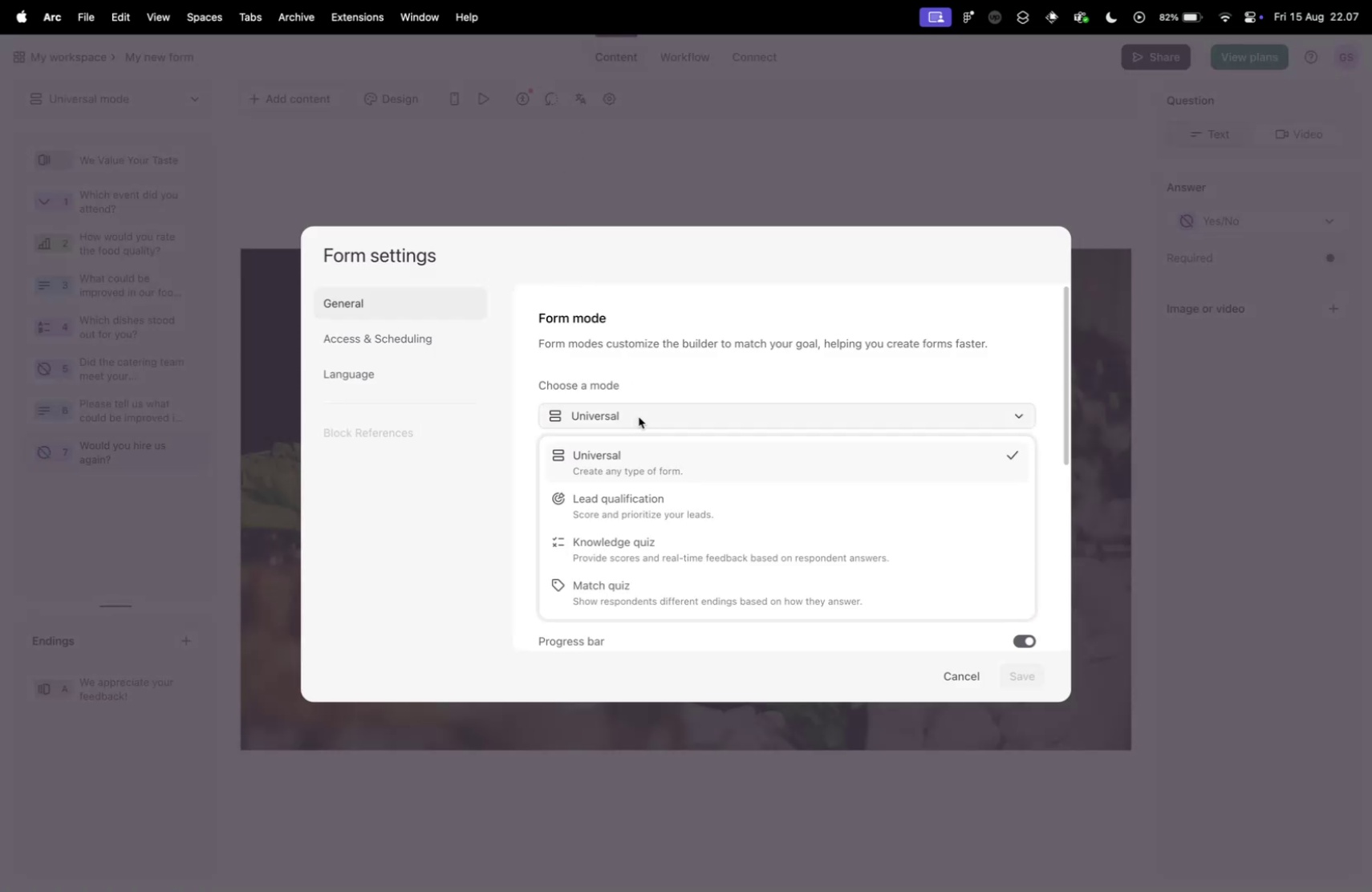 
left_click([635, 418])
 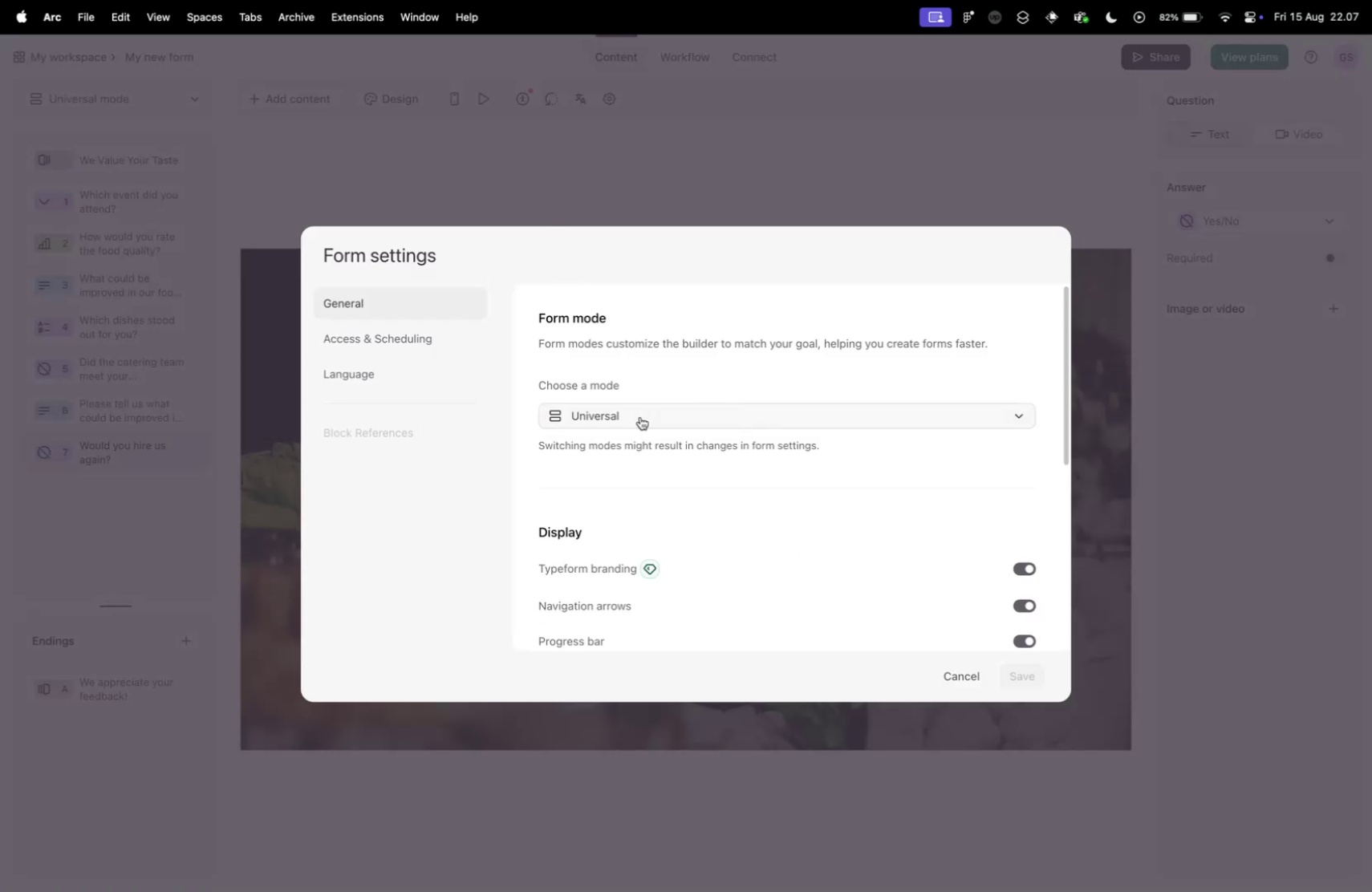 
left_click([640, 416])
 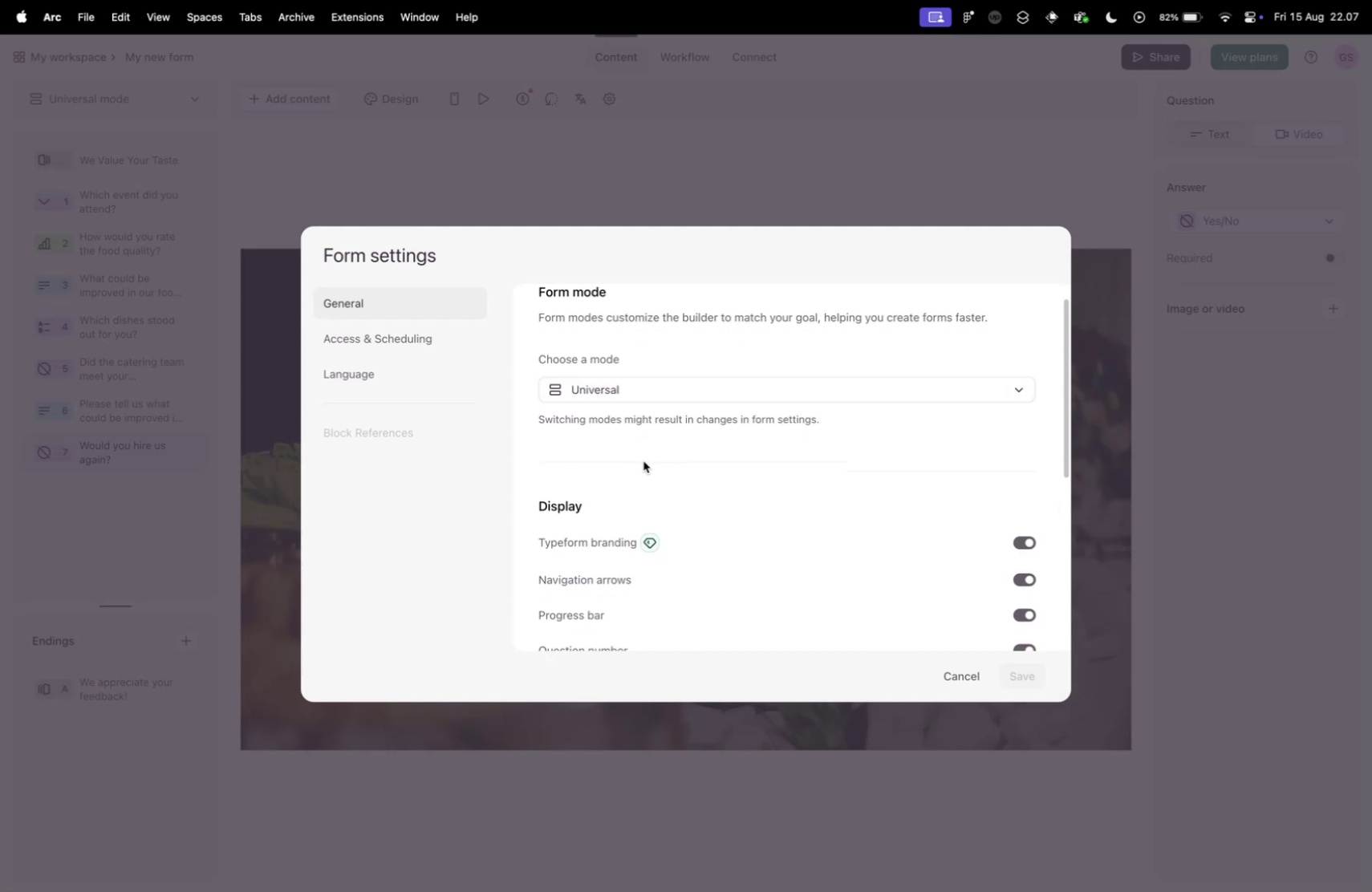 
scroll: coordinate [605, 457], scroll_direction: down, amount: 20.0
 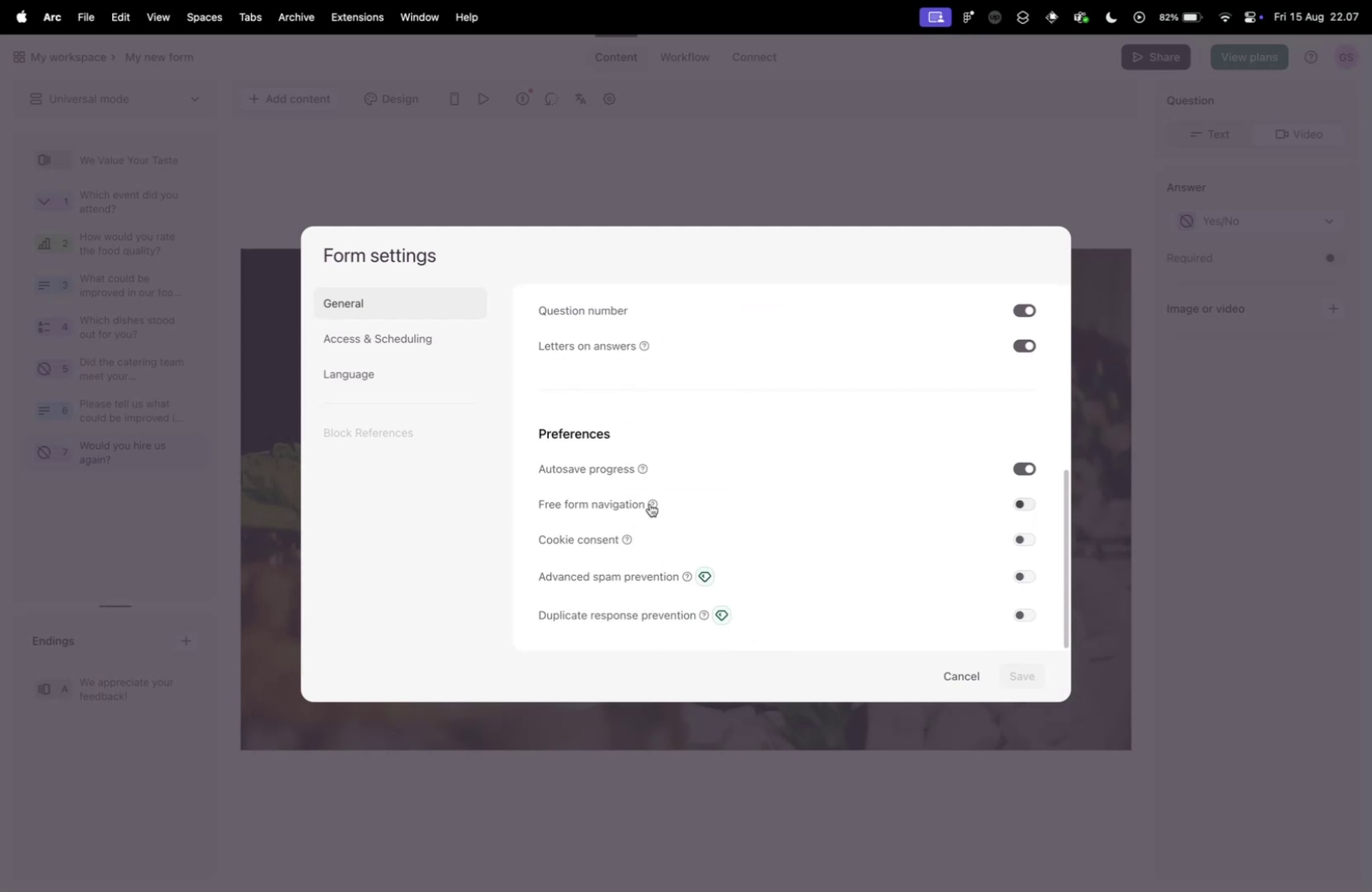 
left_click([653, 503])
 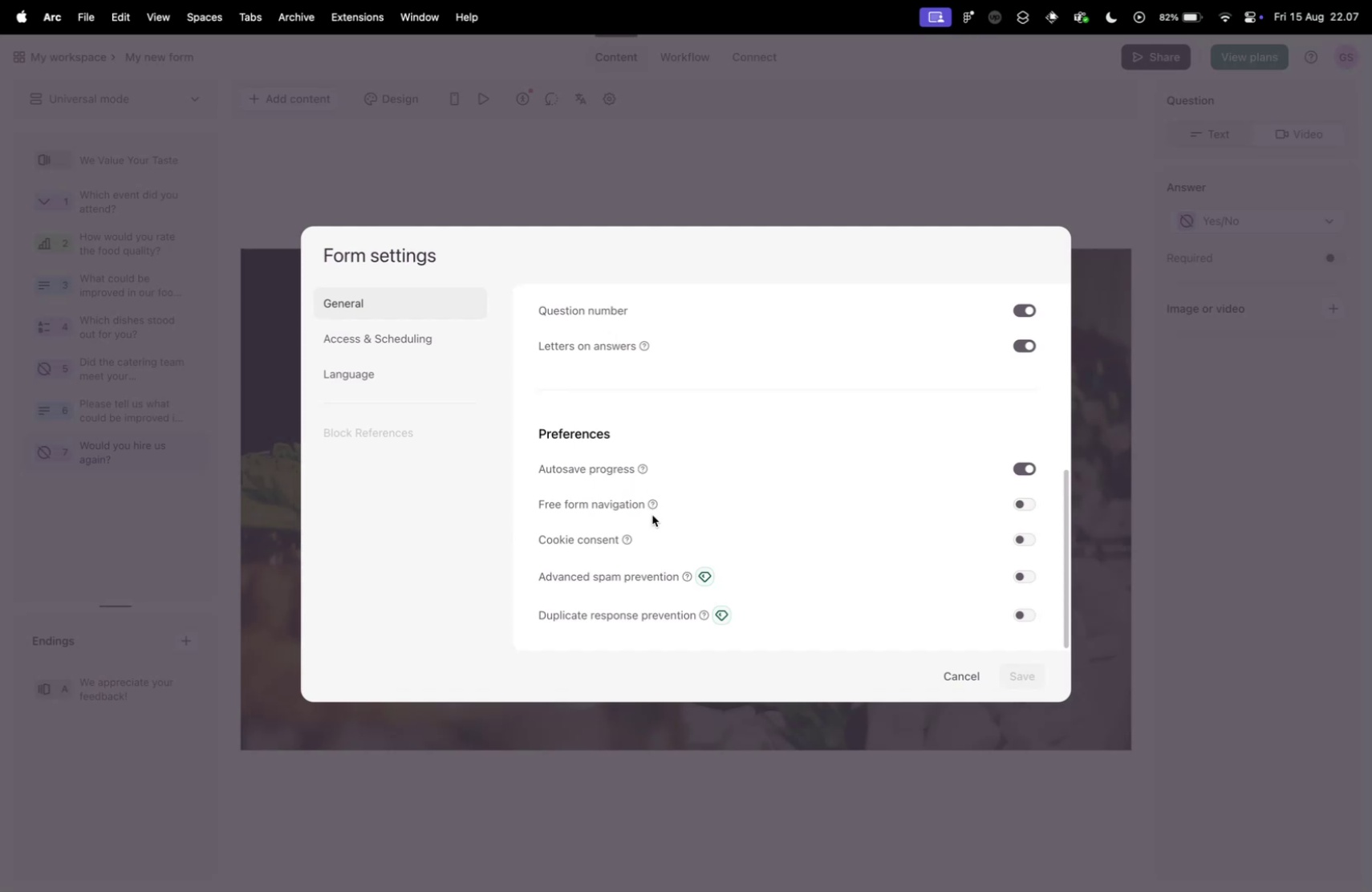 
mouse_move([656, 510])
 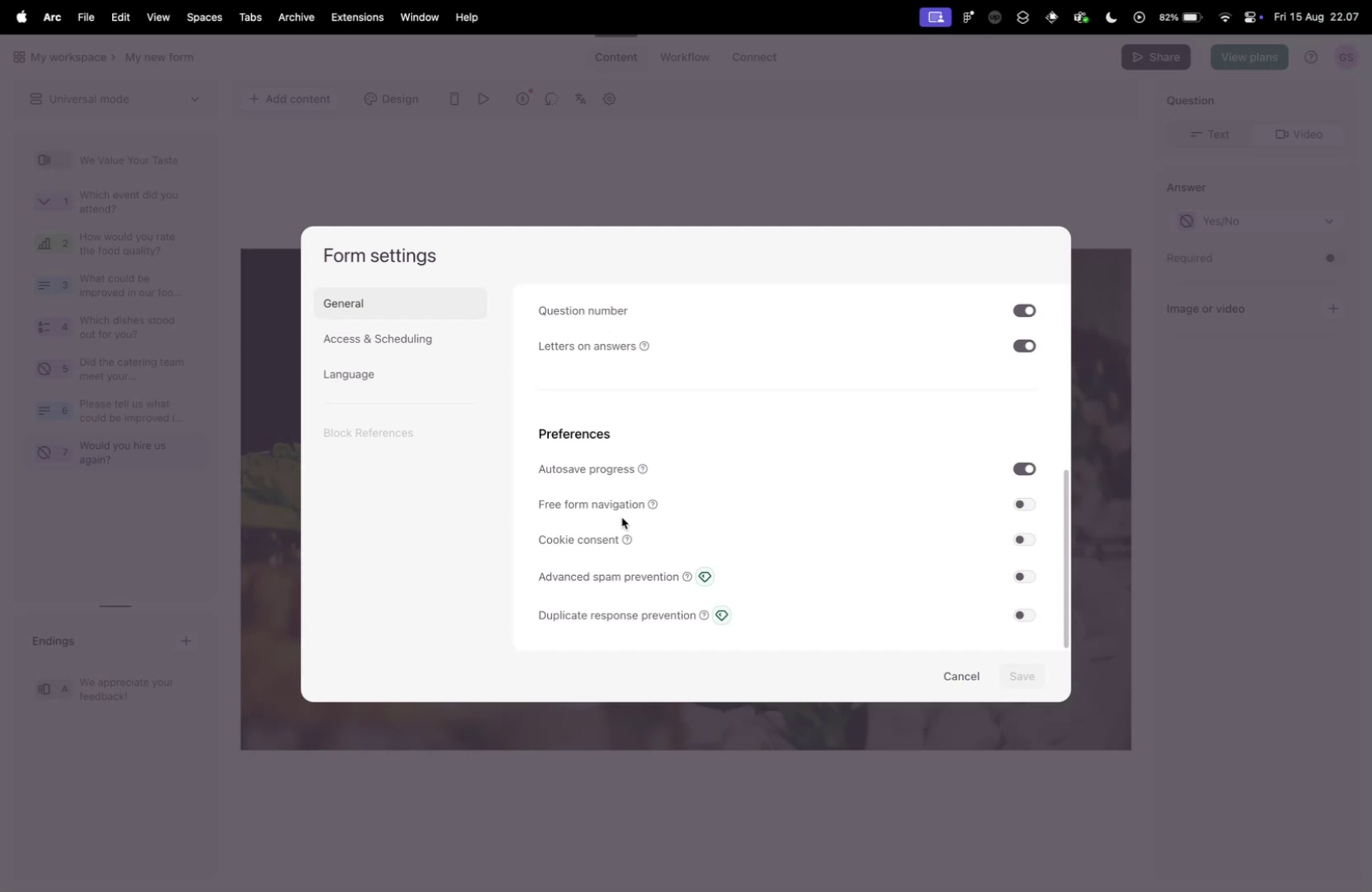 
wait(12.29)
 